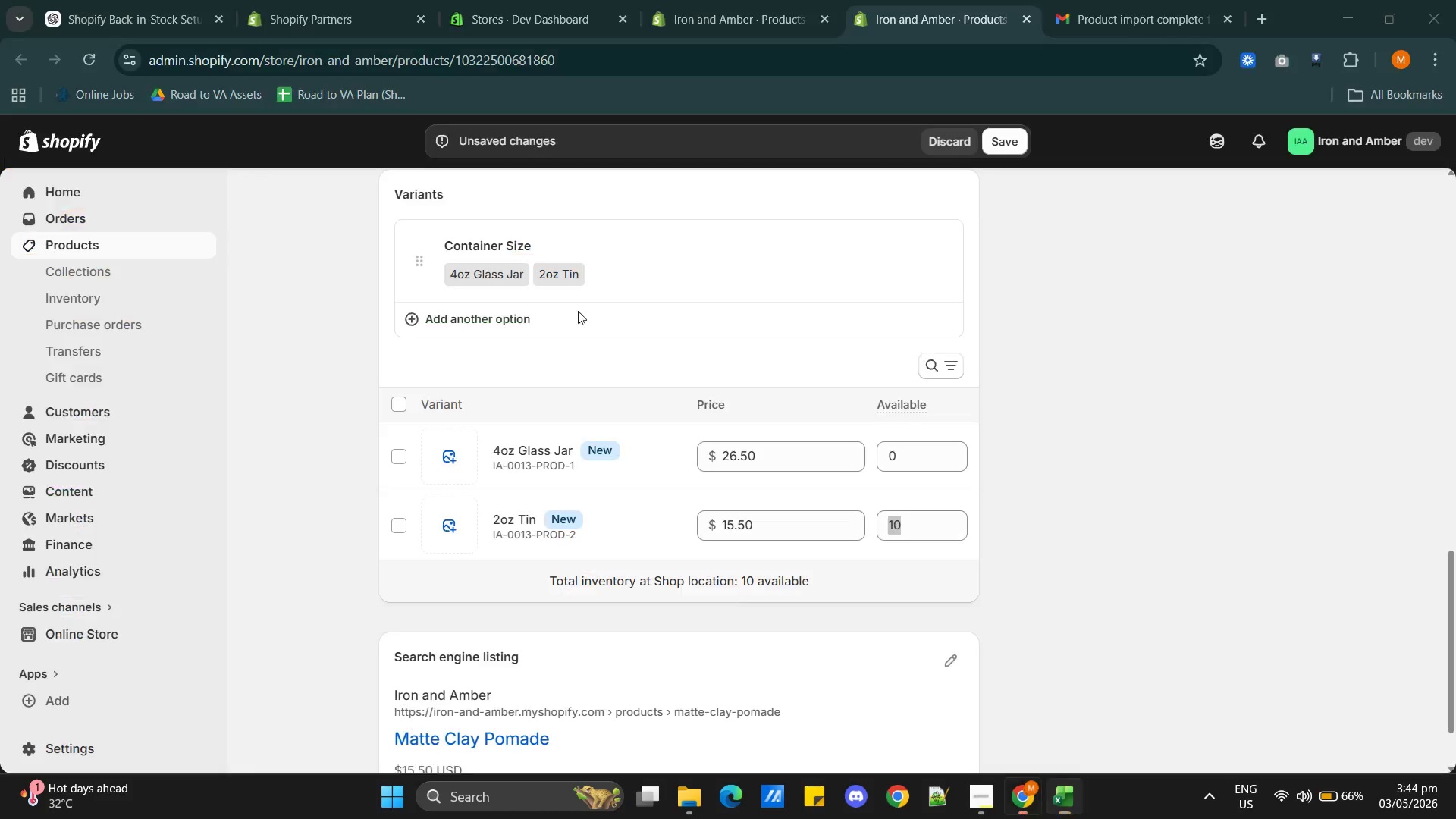 
key(Alt+Tab)
 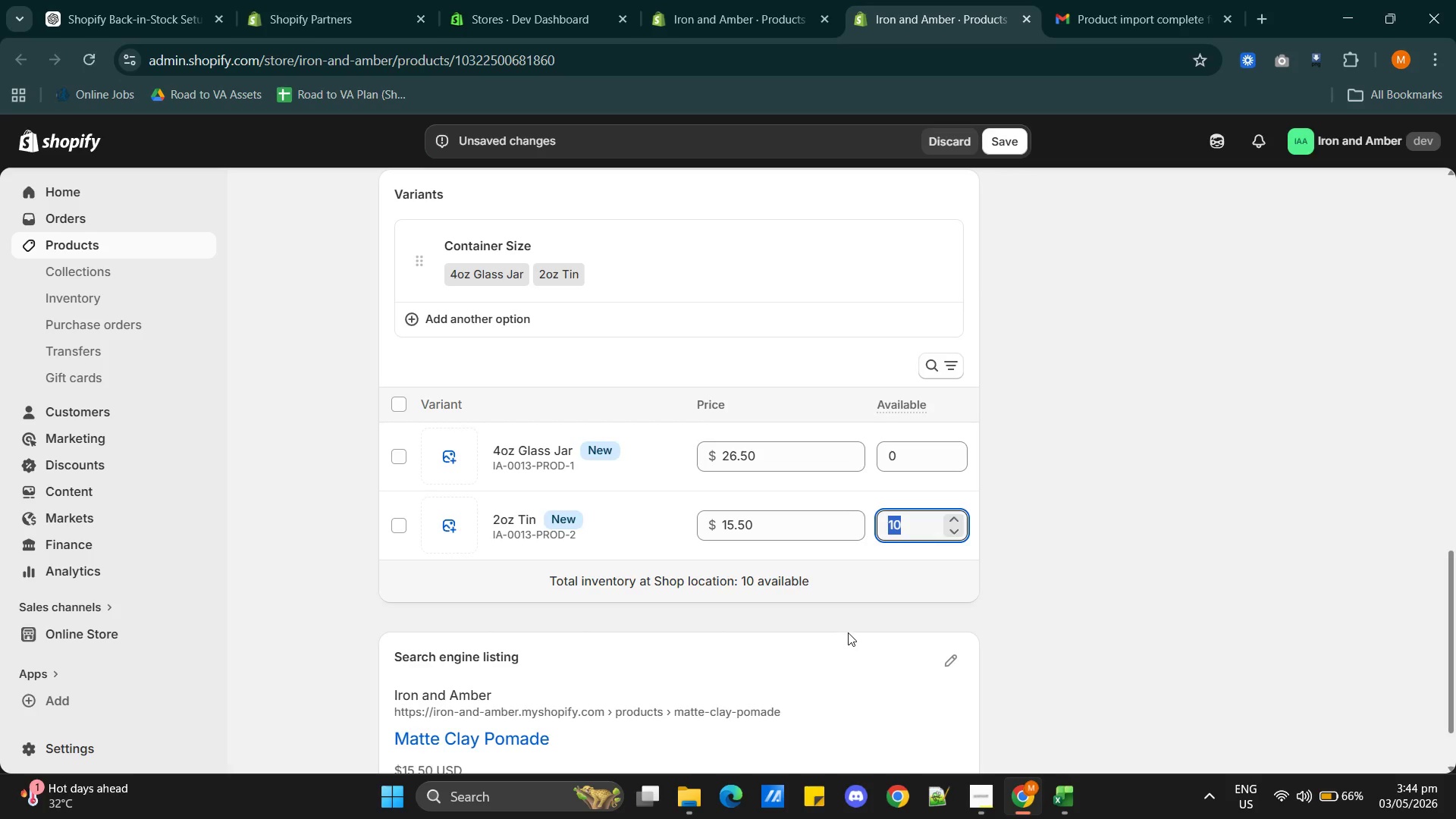 
scroll: coordinate [806, 610], scroll_direction: down, amount: 1.0
 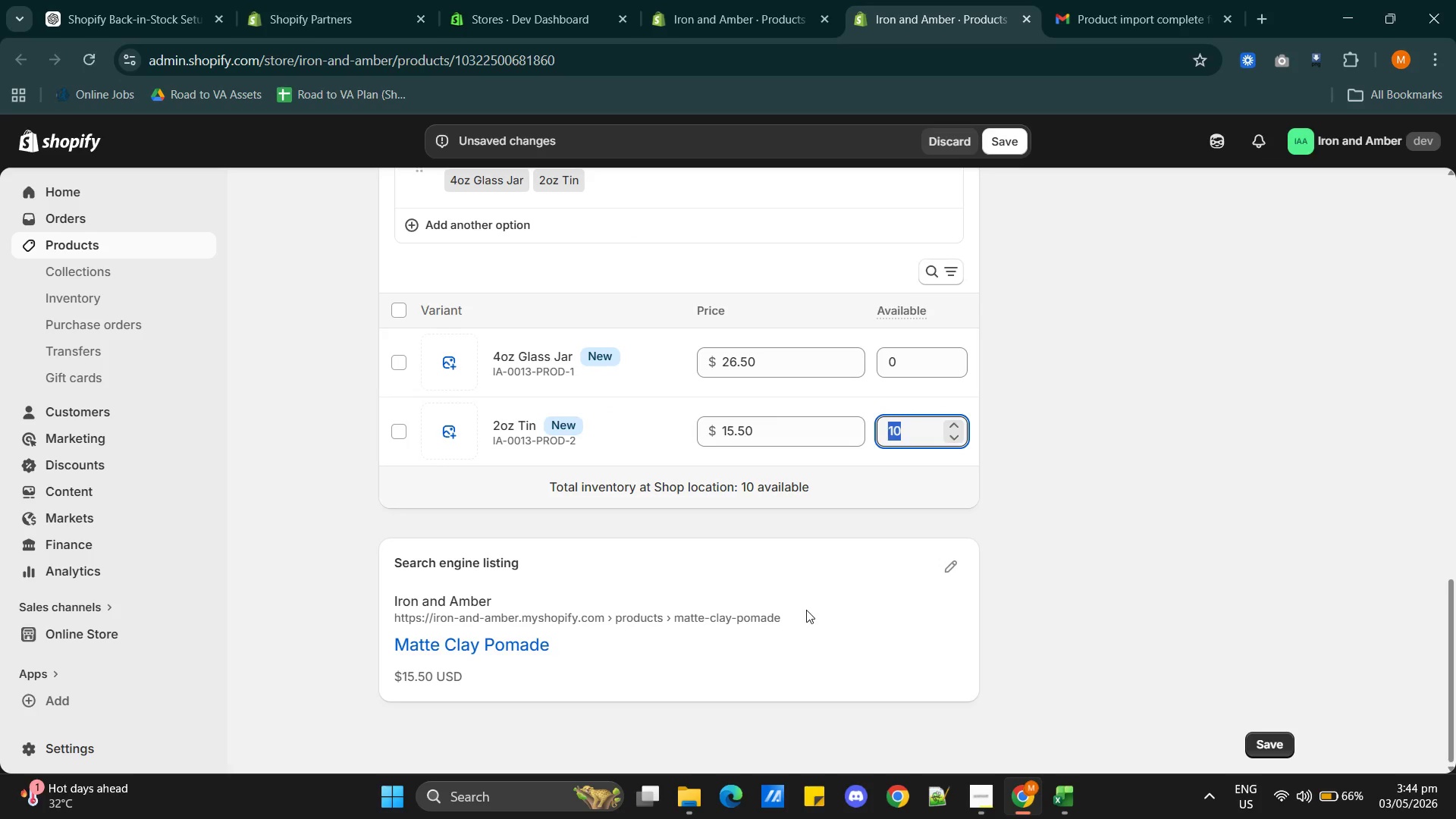 
scroll: coordinate [806, 610], scroll_direction: up, amount: 1.0
 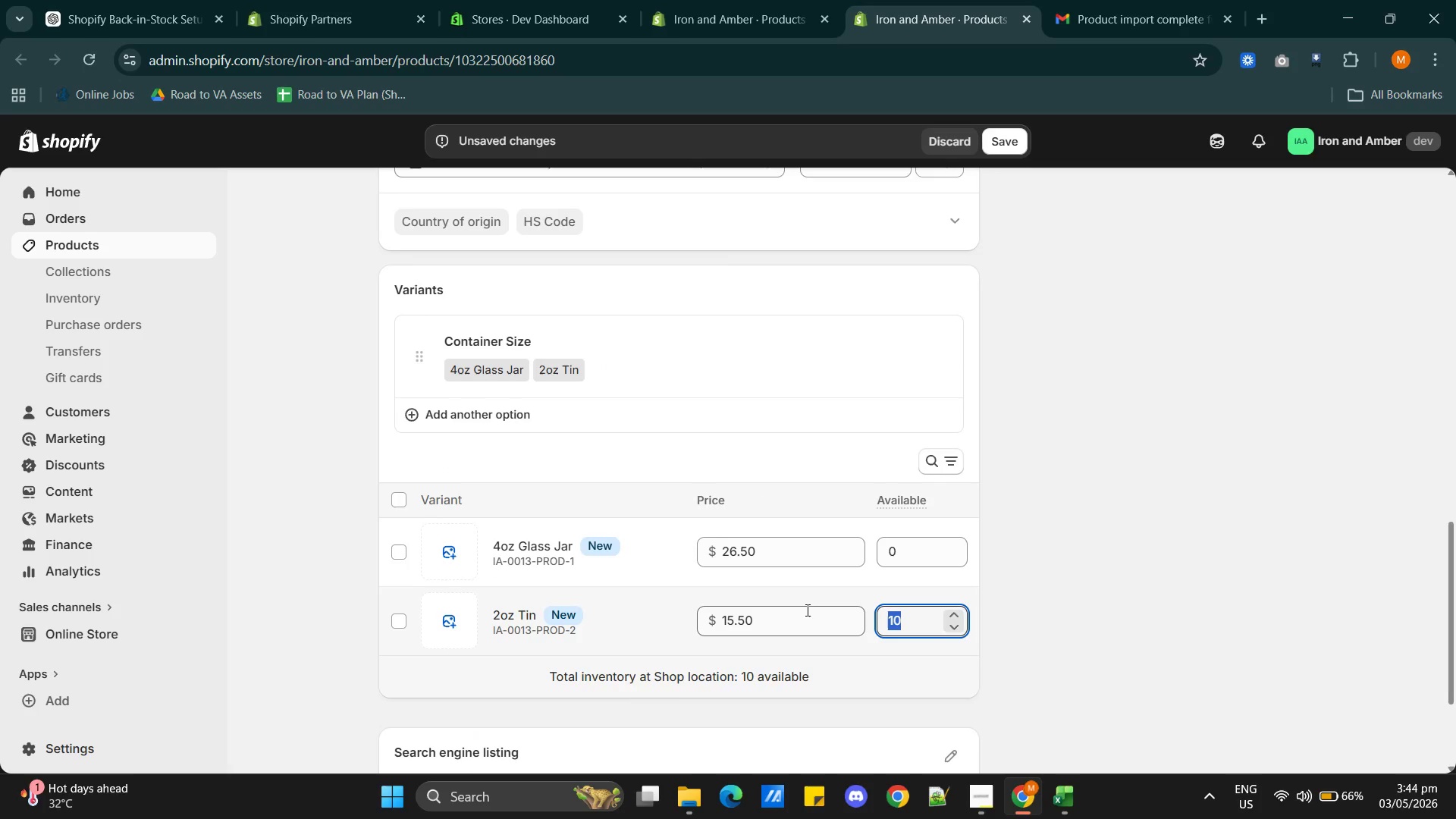 
scroll: coordinate [806, 610], scroll_direction: down, amount: 1.0
 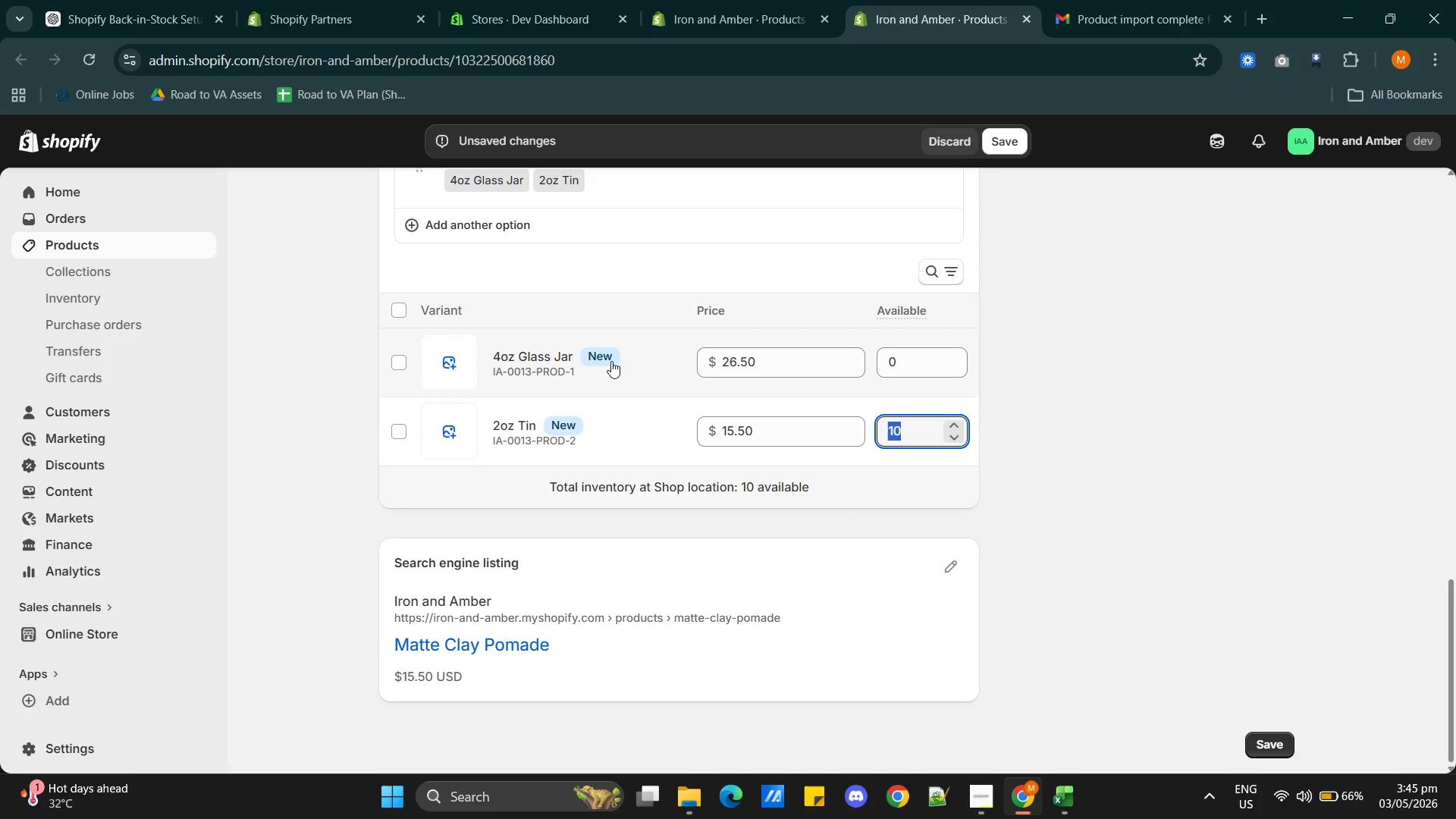 
left_click([633, 359])
 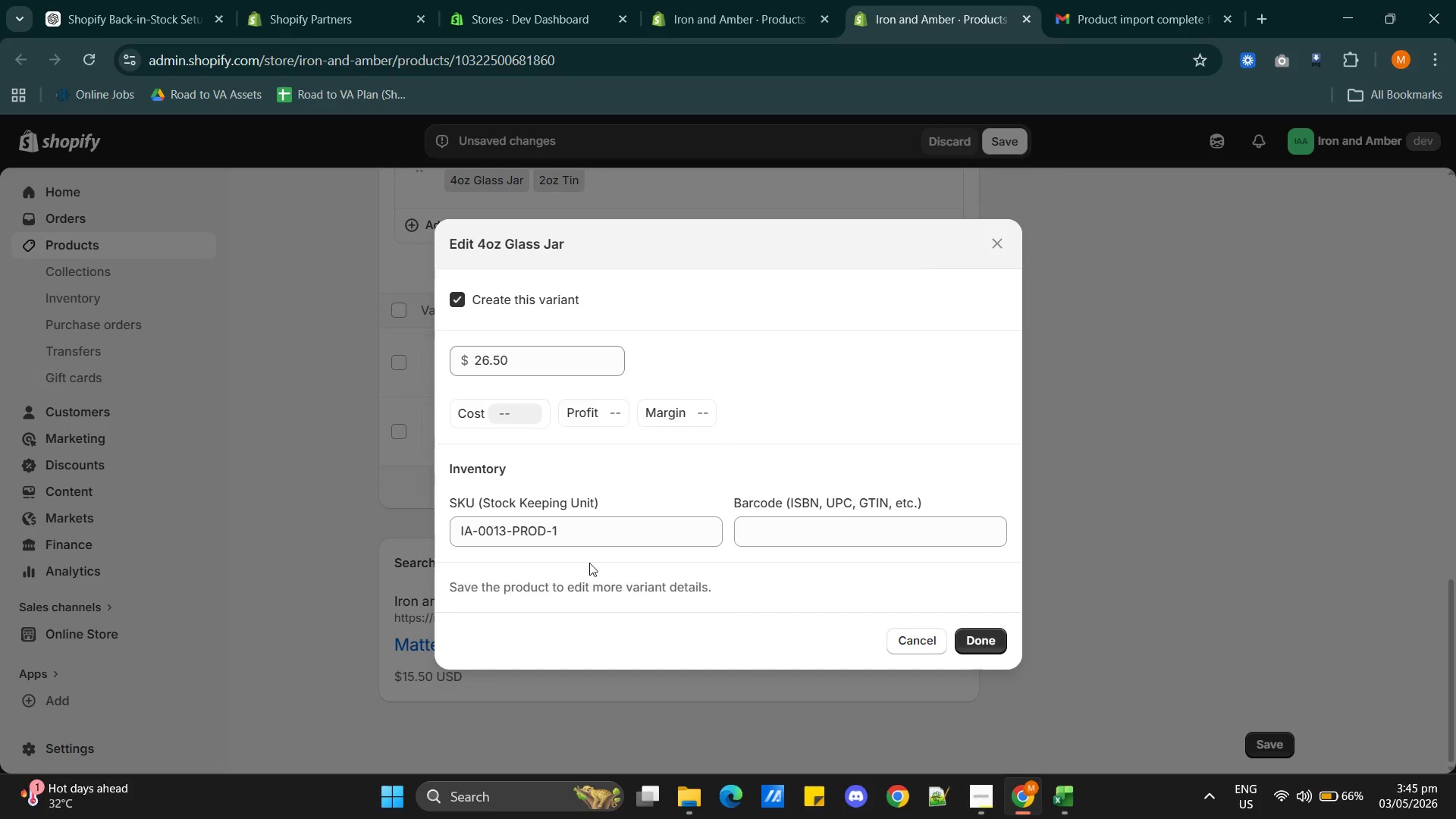 
double_click([529, 529])
 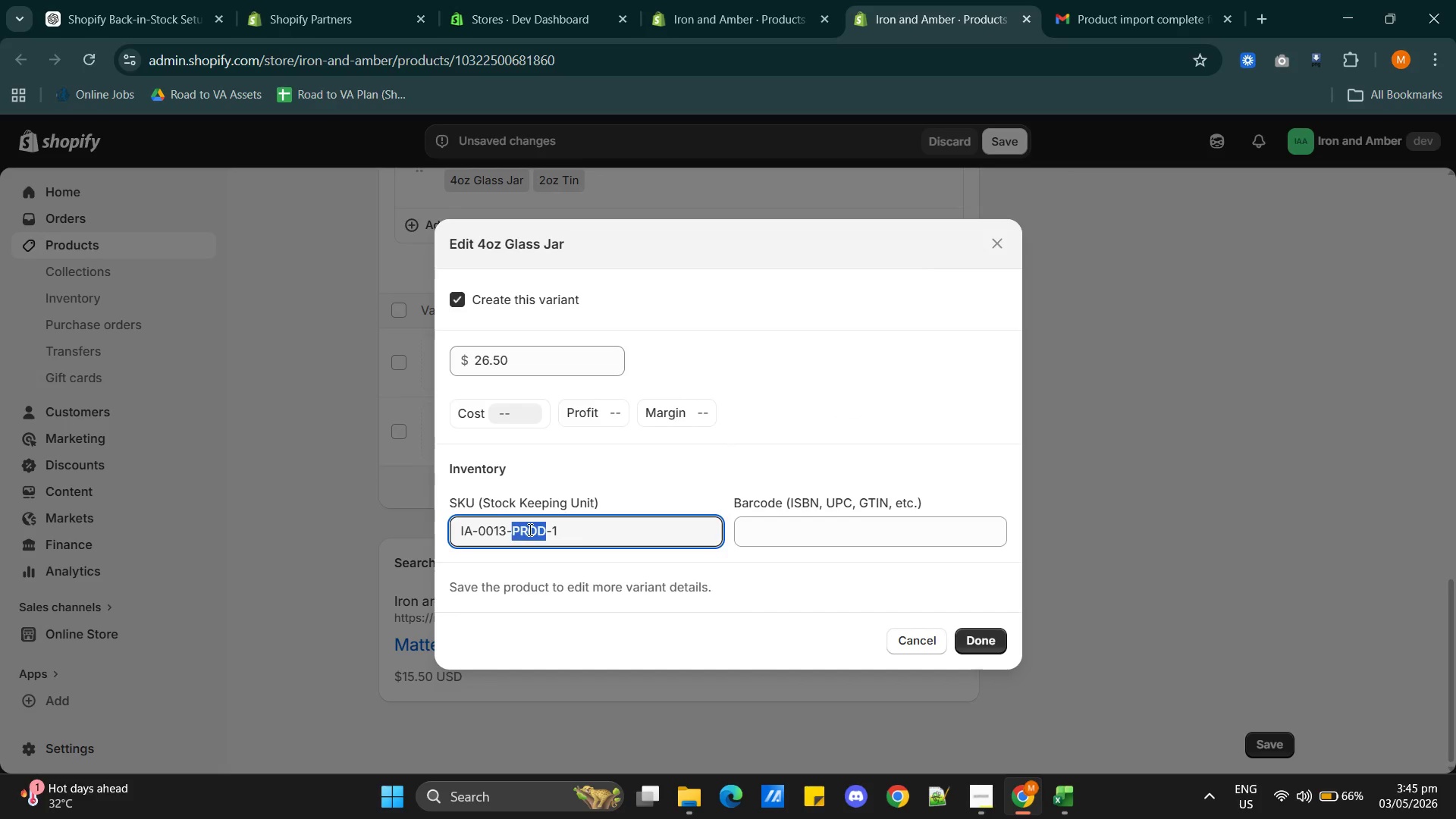 
triple_click([529, 529])
 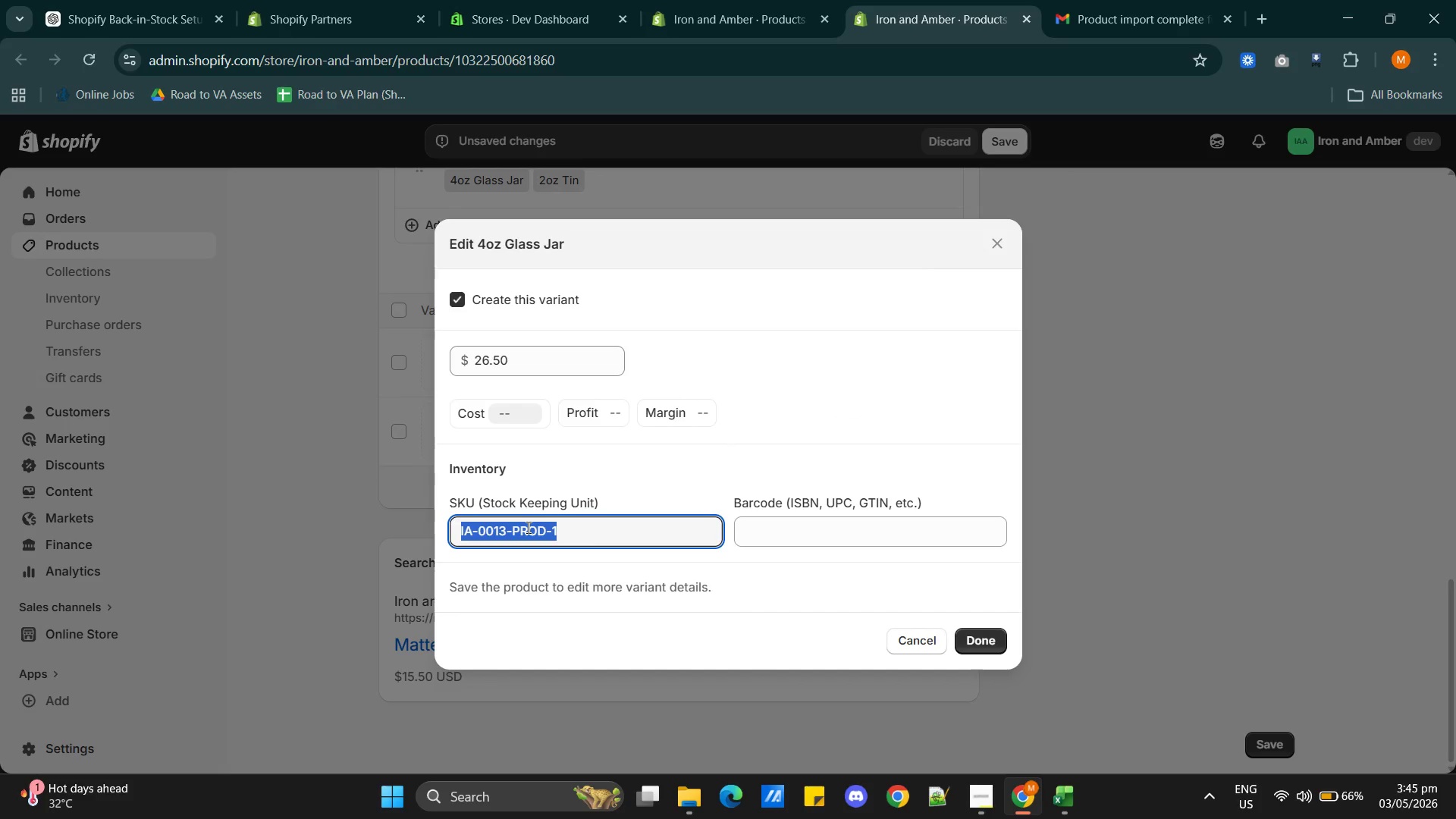 
key(Control+V)
 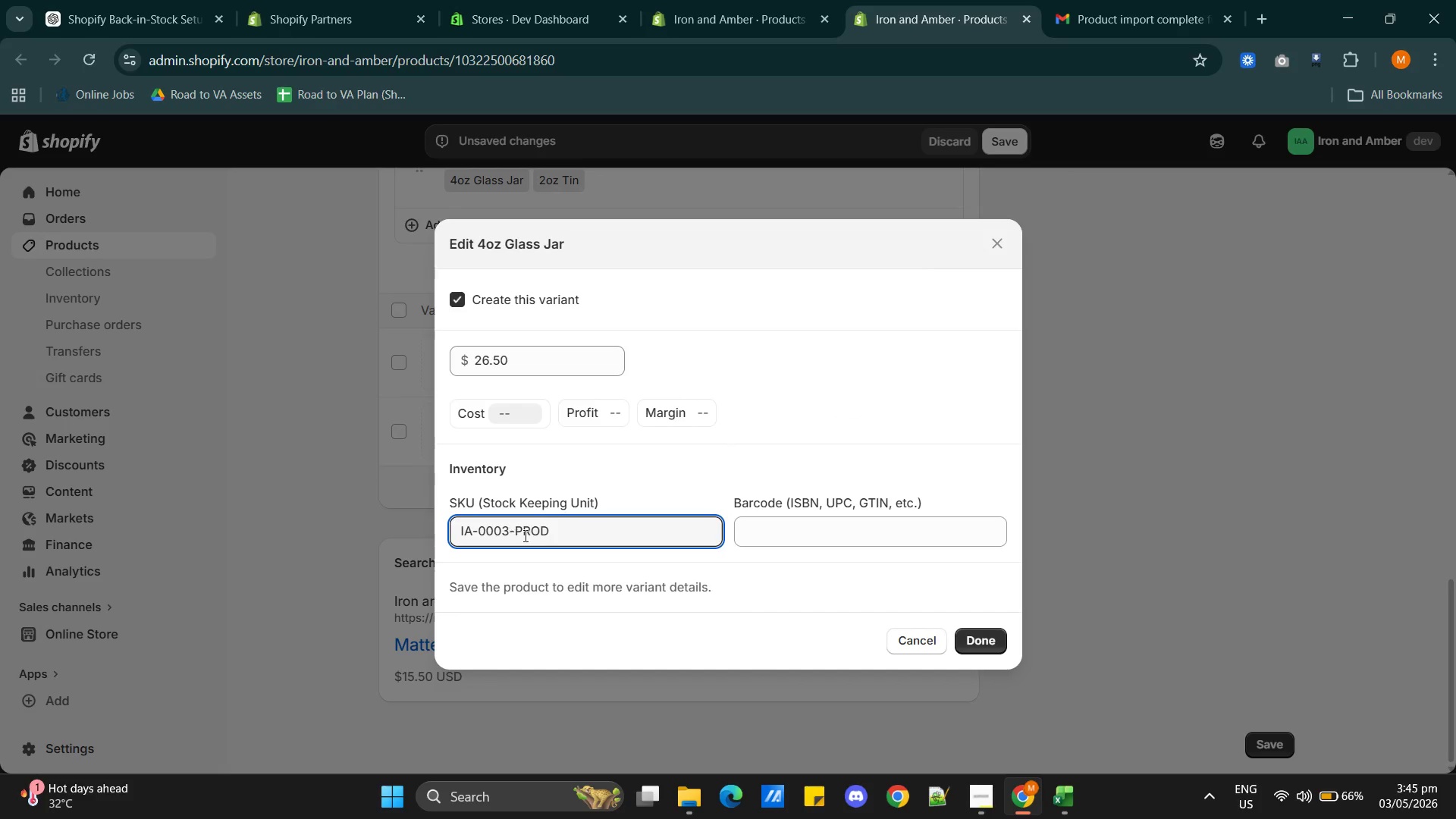 
left_click([986, 649])
 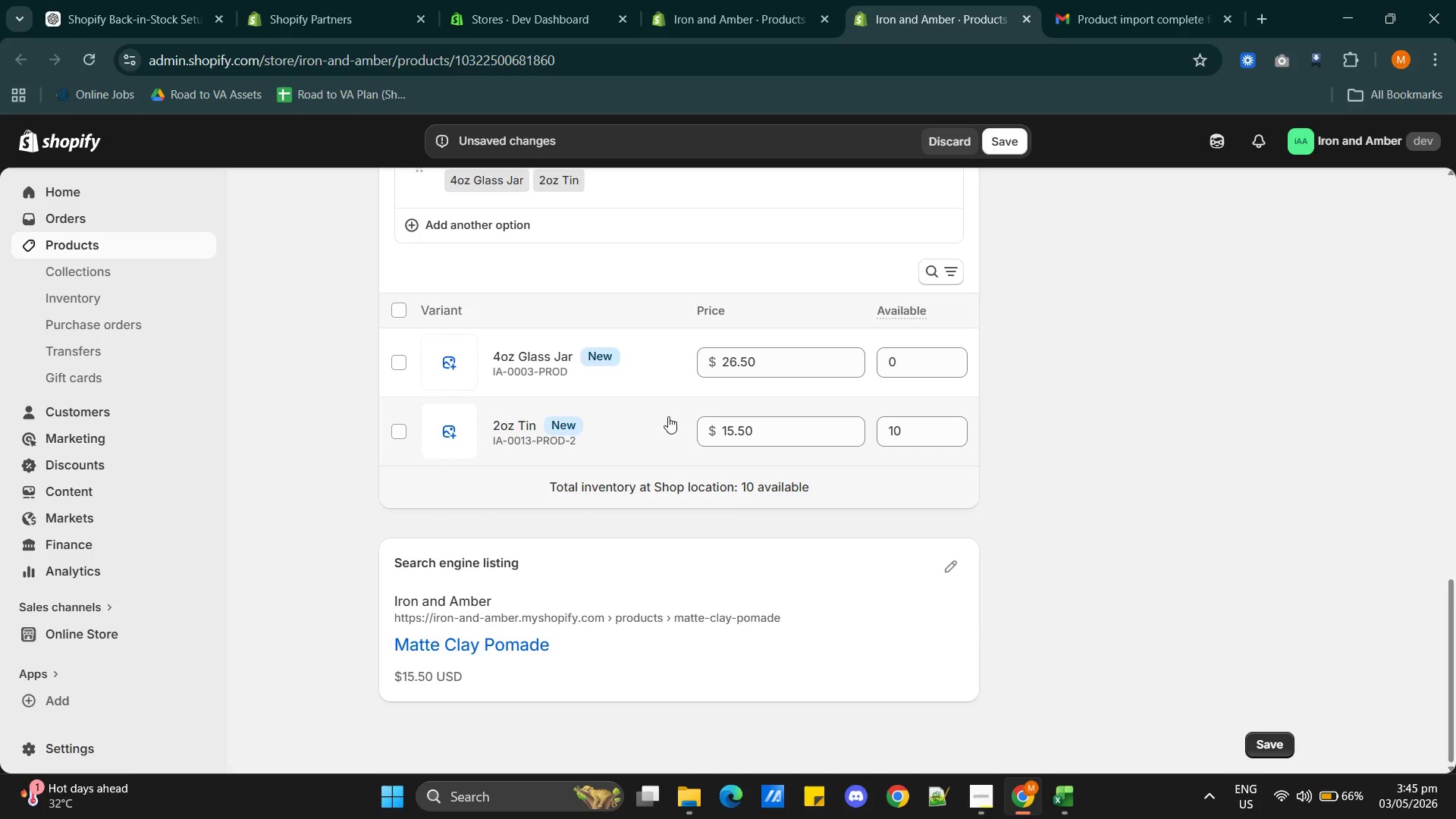 
key(Alt+Tab)
 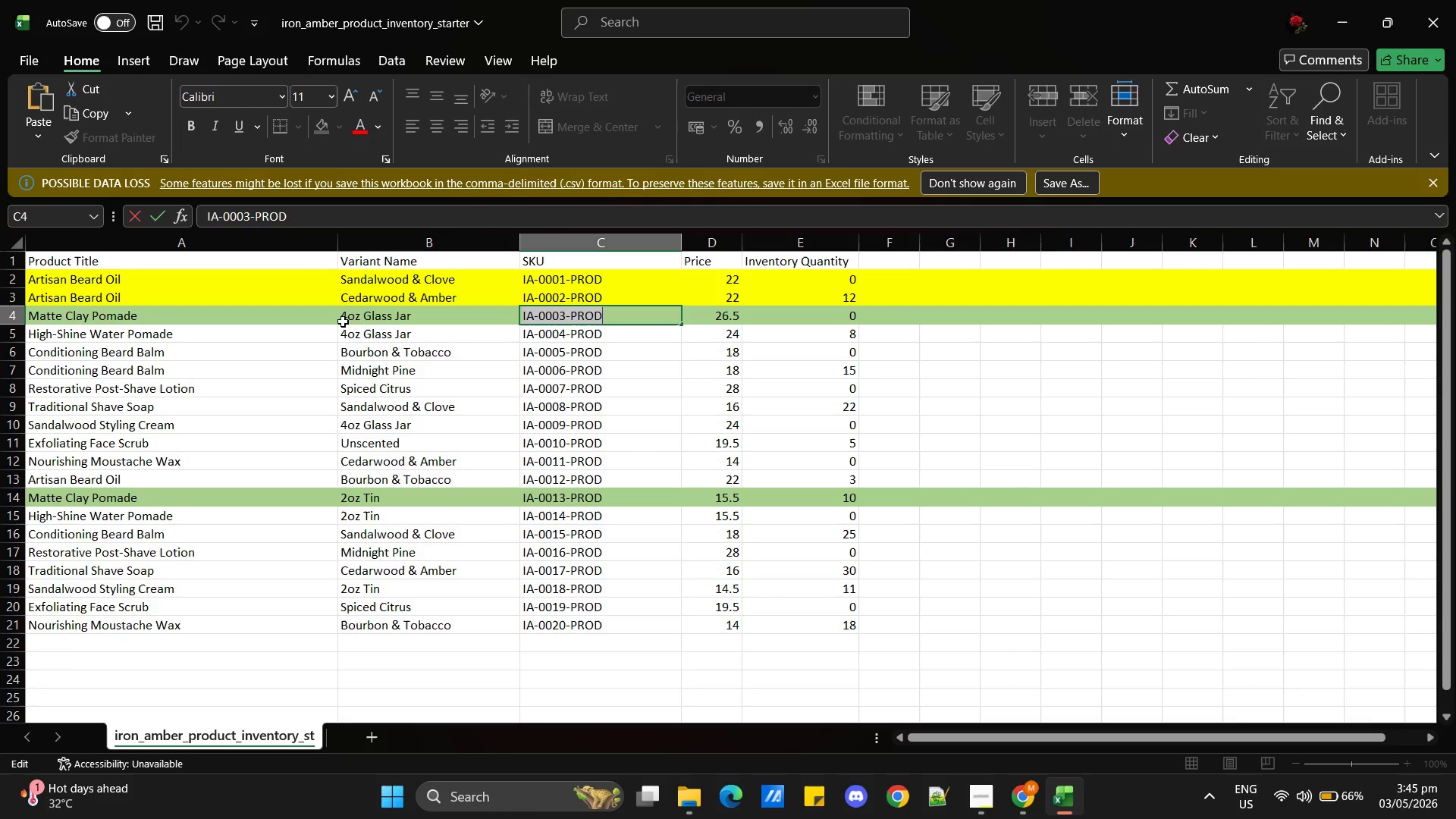 
key(Alt+AltLeft)
 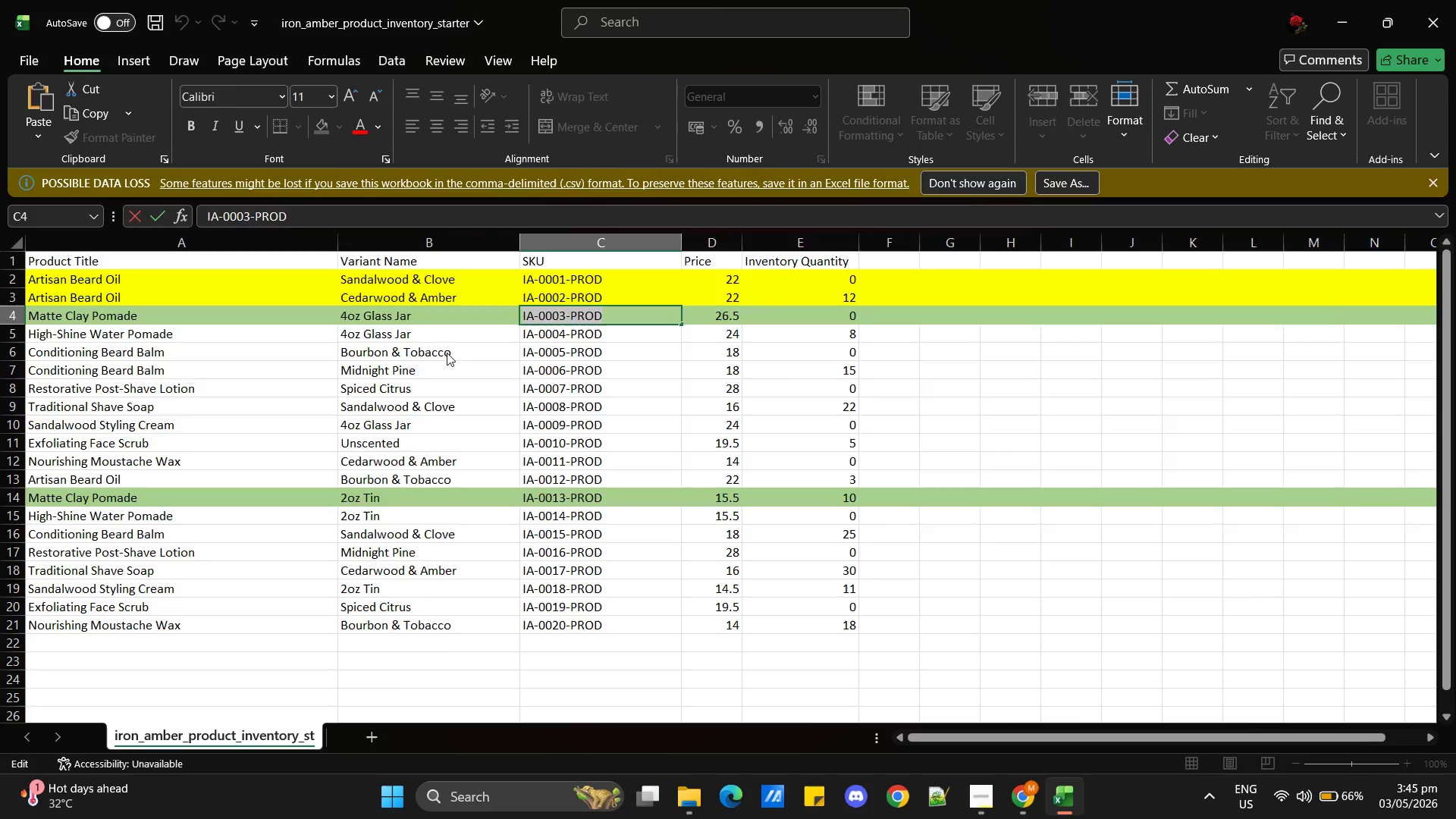 
key(Alt+Tab)
 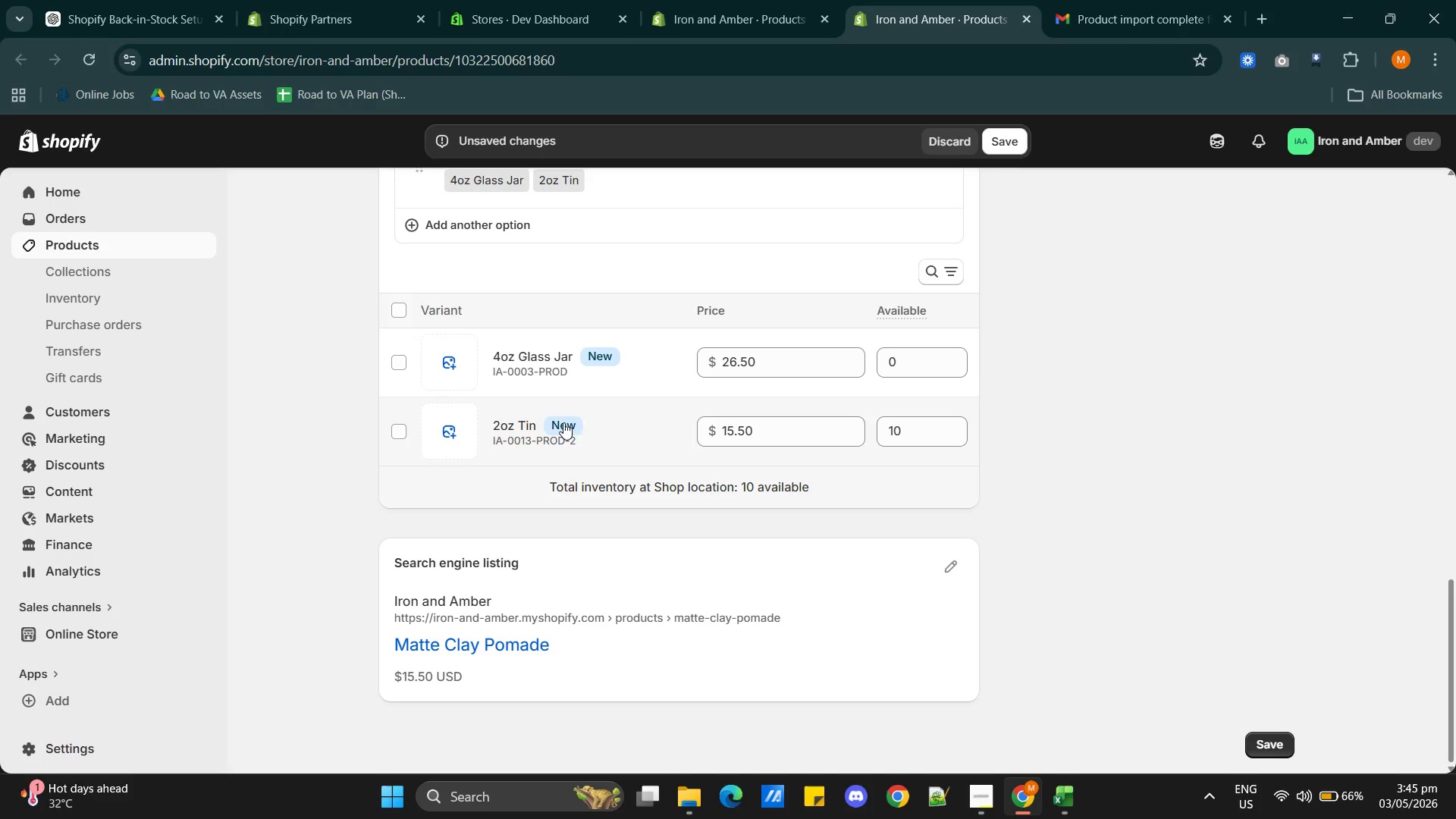 
key(Alt+Tab)
 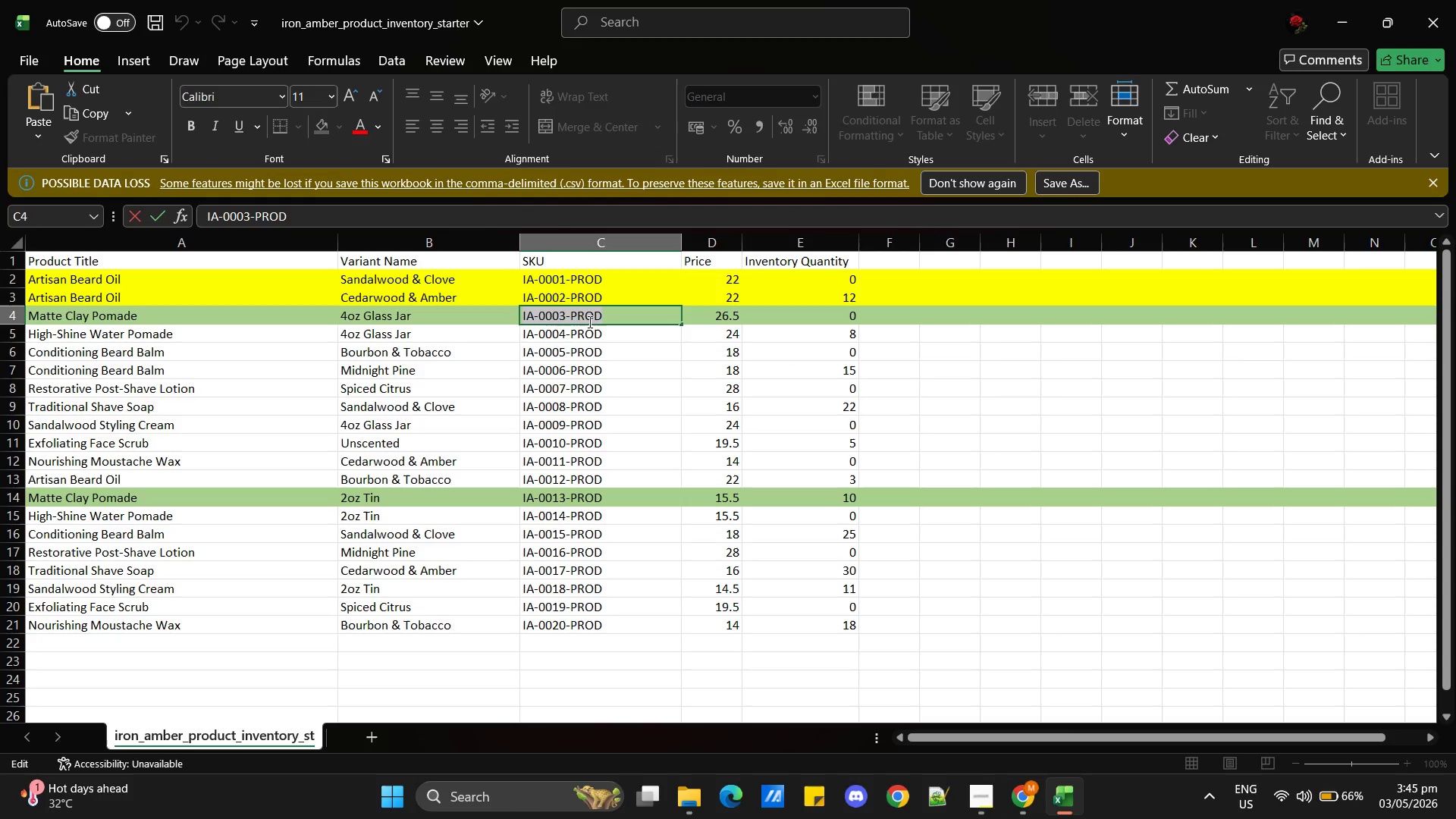 
key(Alt+Tab)
 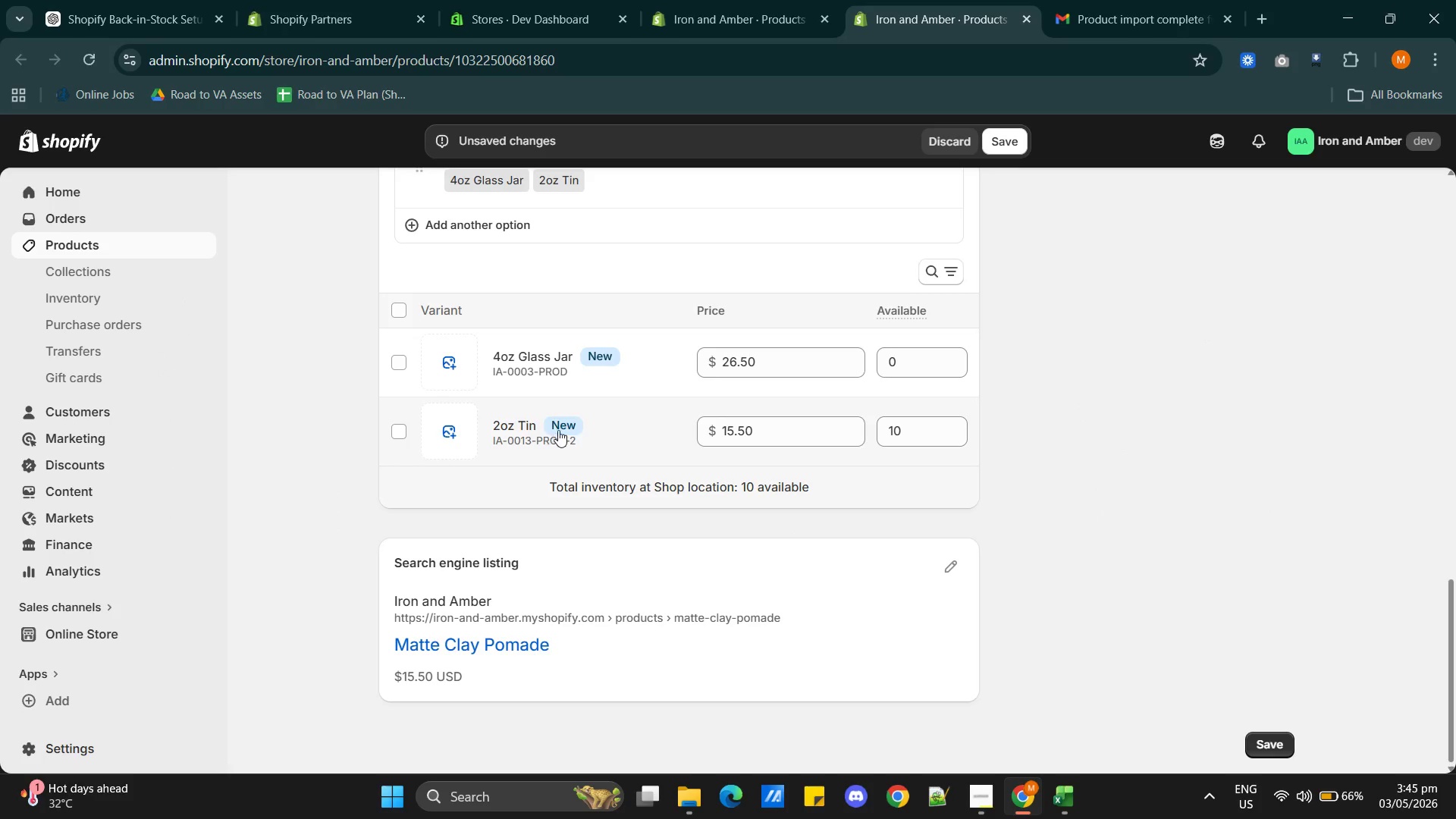 
key(Alt+AltLeft)
 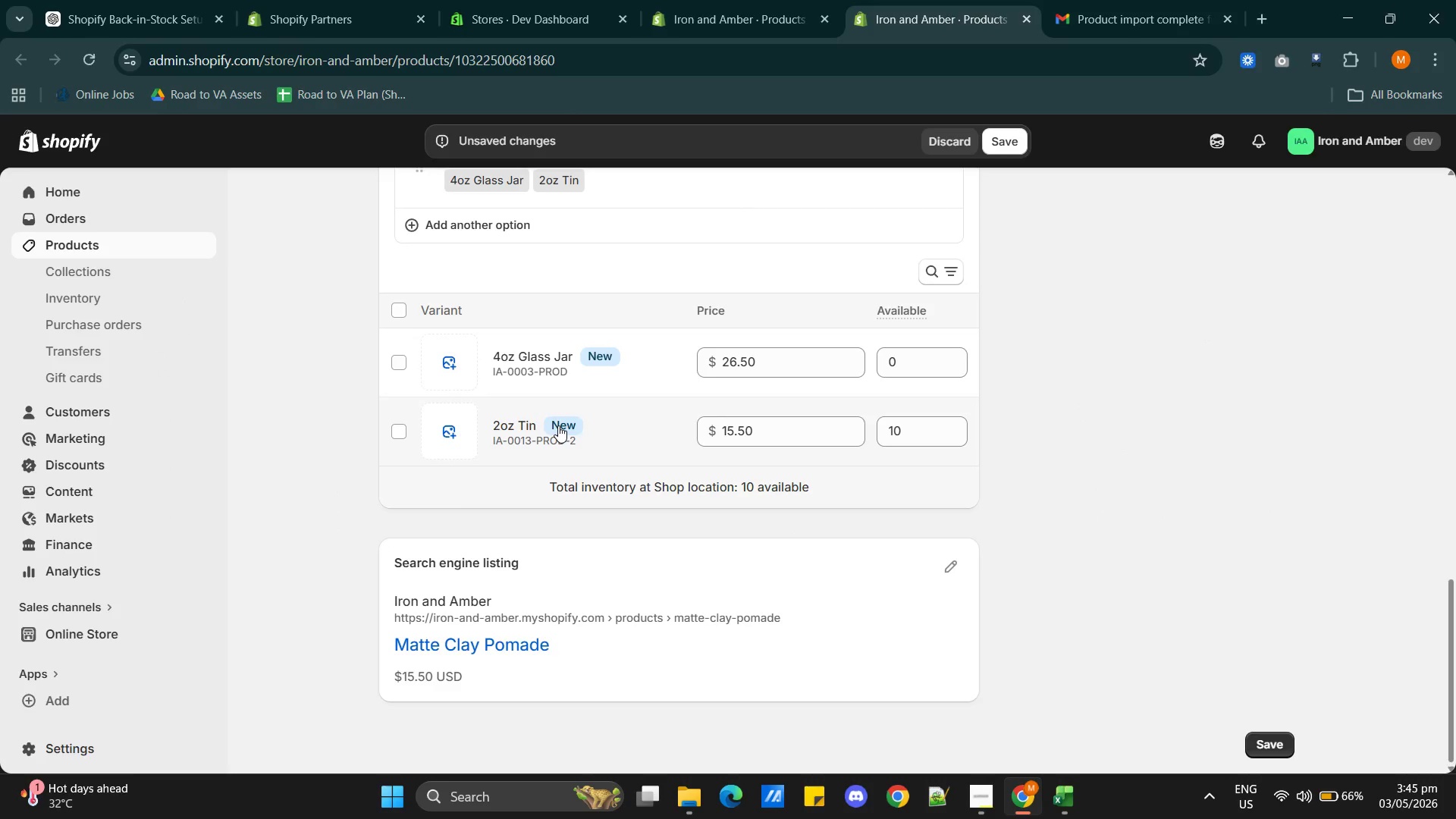 
key(Alt+Tab)
 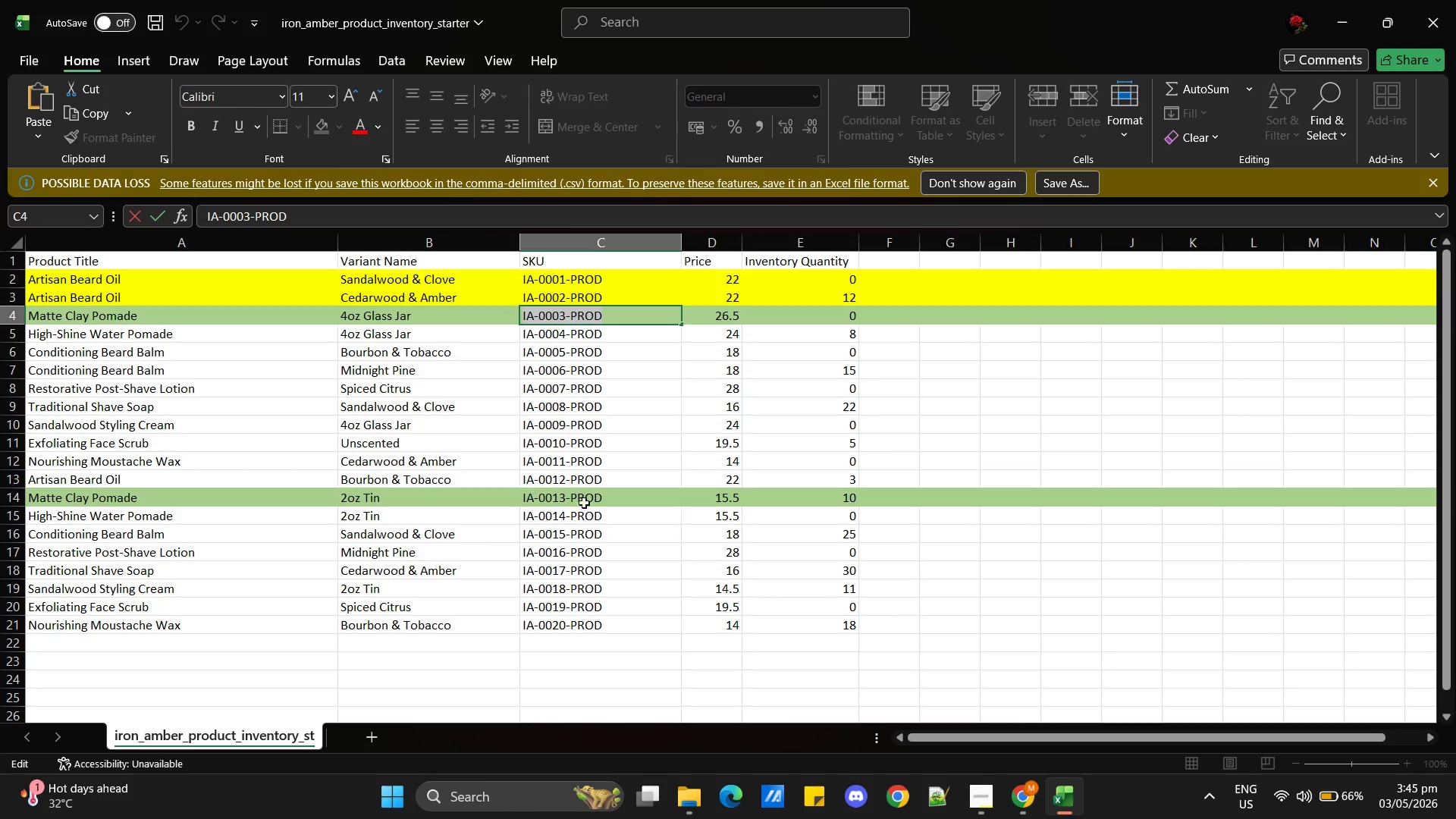 
key(Alt+AltLeft)
 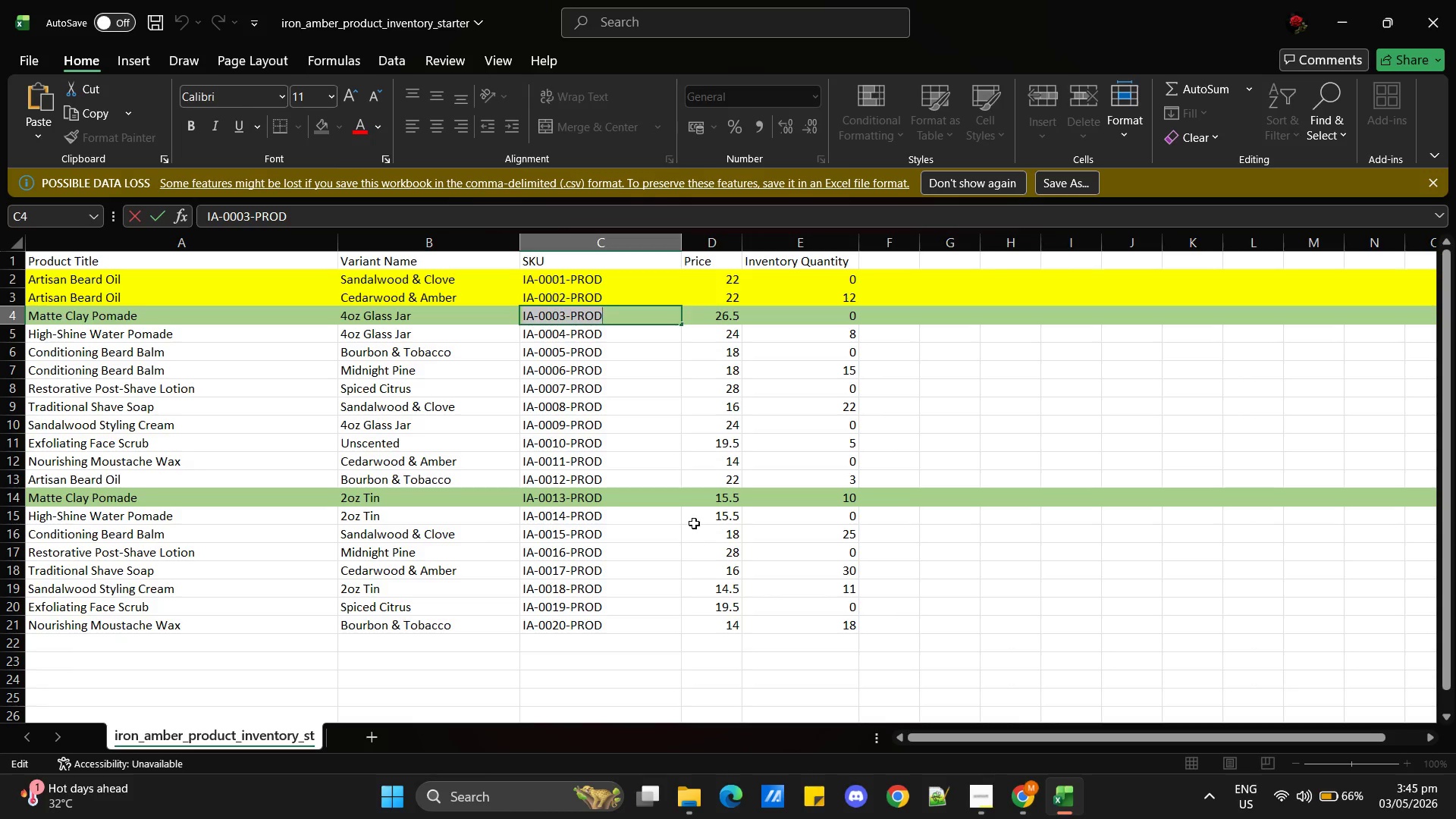 
key(Alt+Tab)
 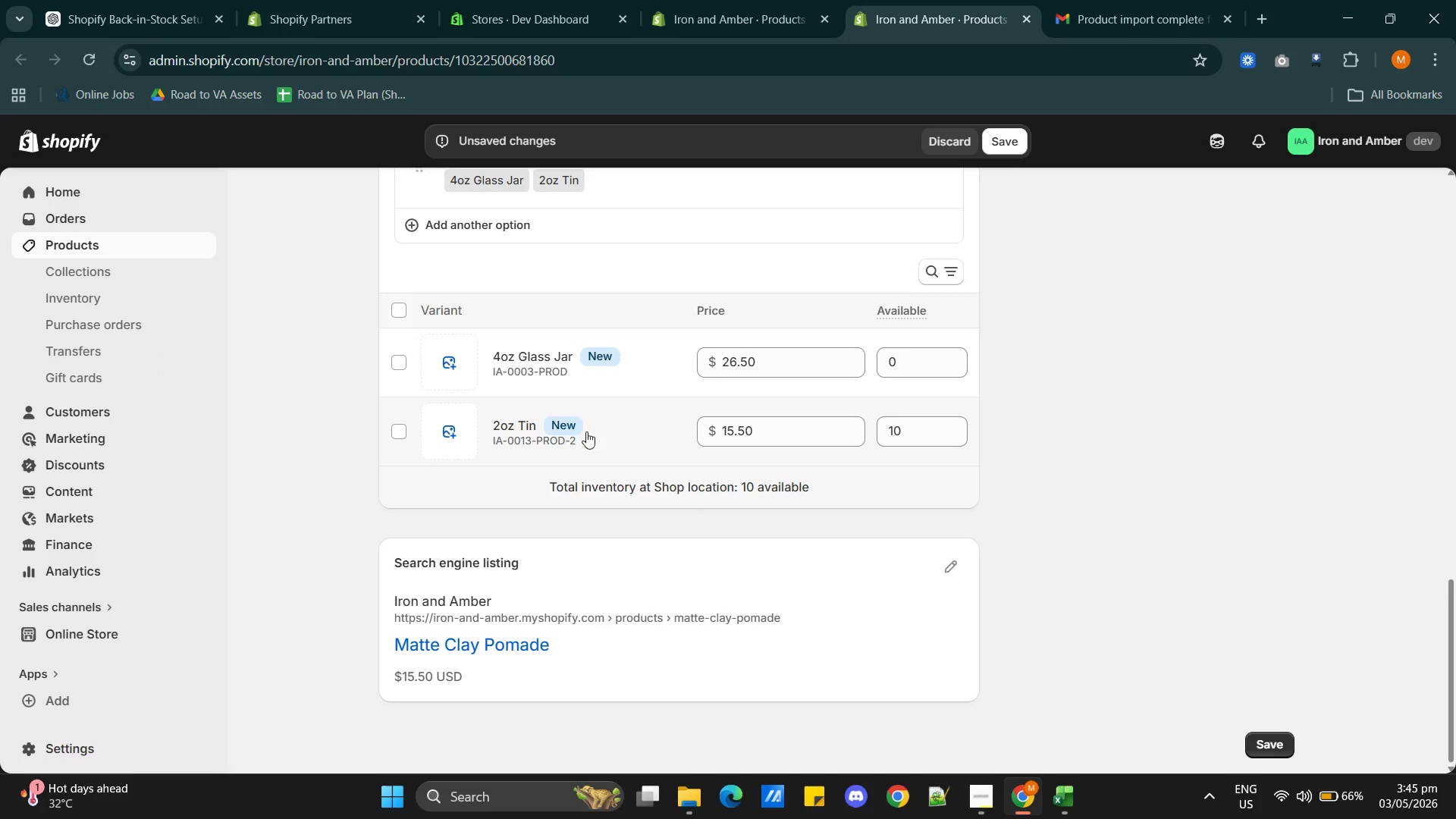 
left_click([578, 435])
 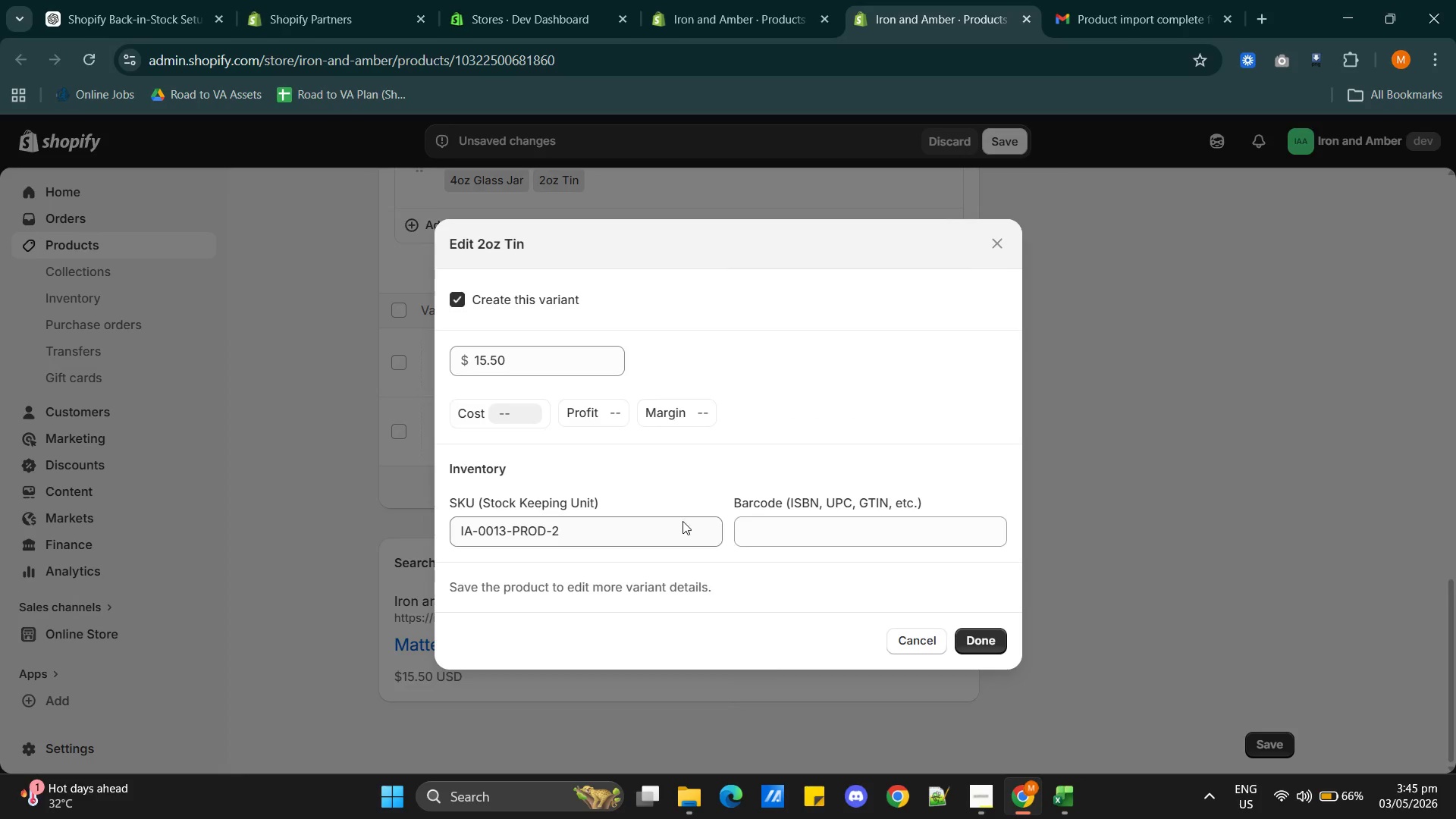 
key(Alt+AltLeft)
 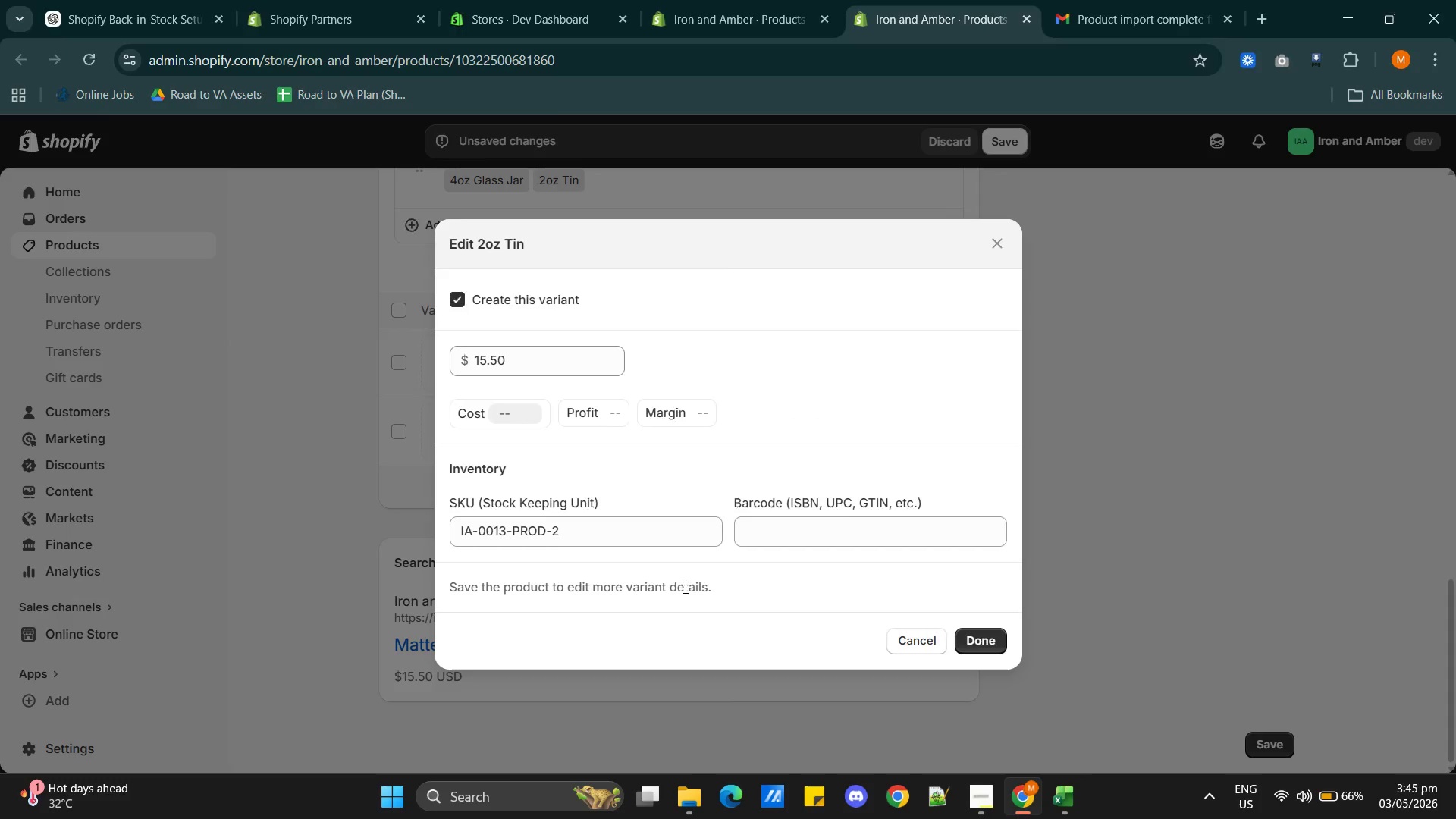 
key(Alt+Tab)
 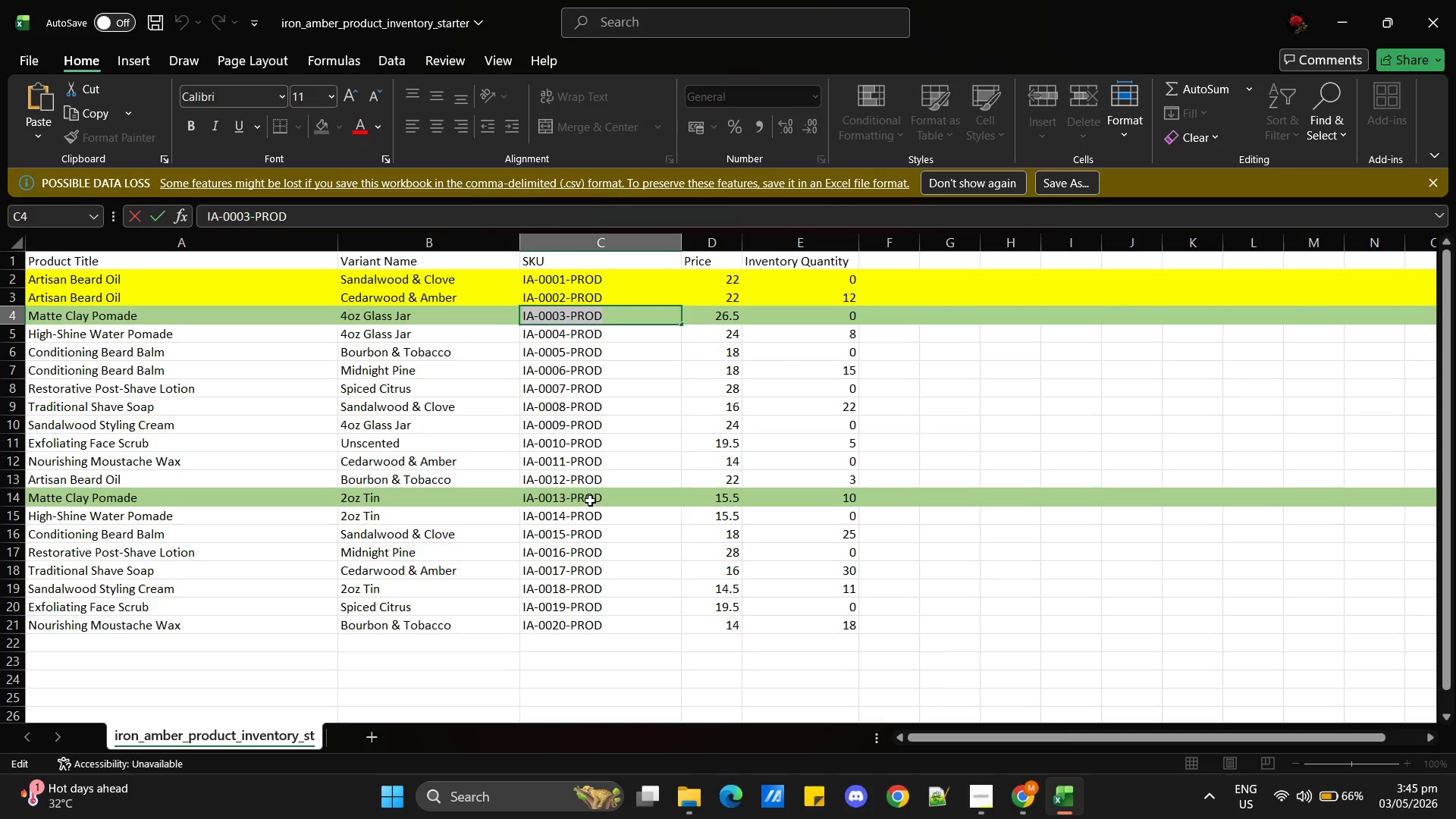 
double_click([590, 500])
 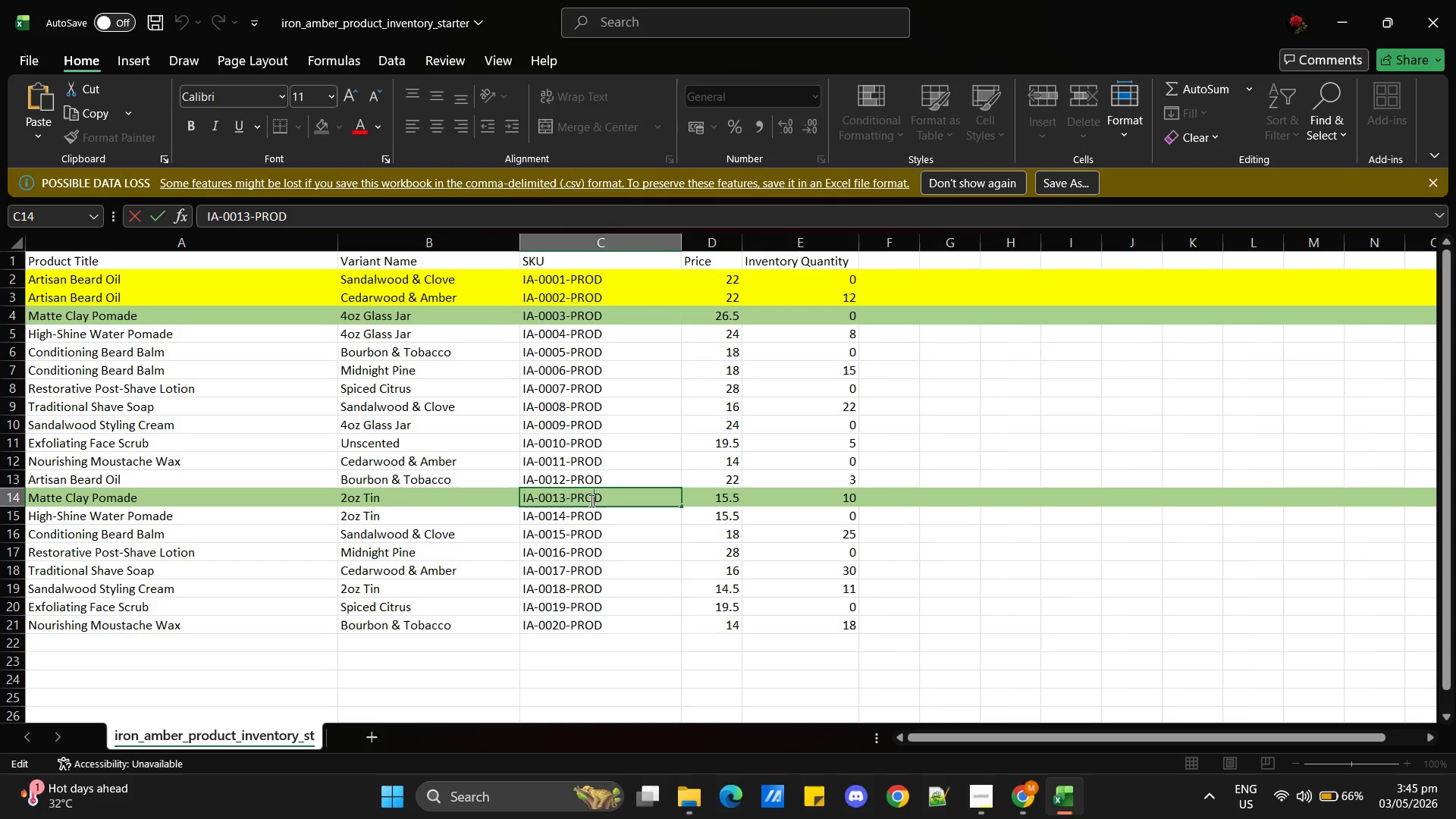 
triple_click([590, 500])
 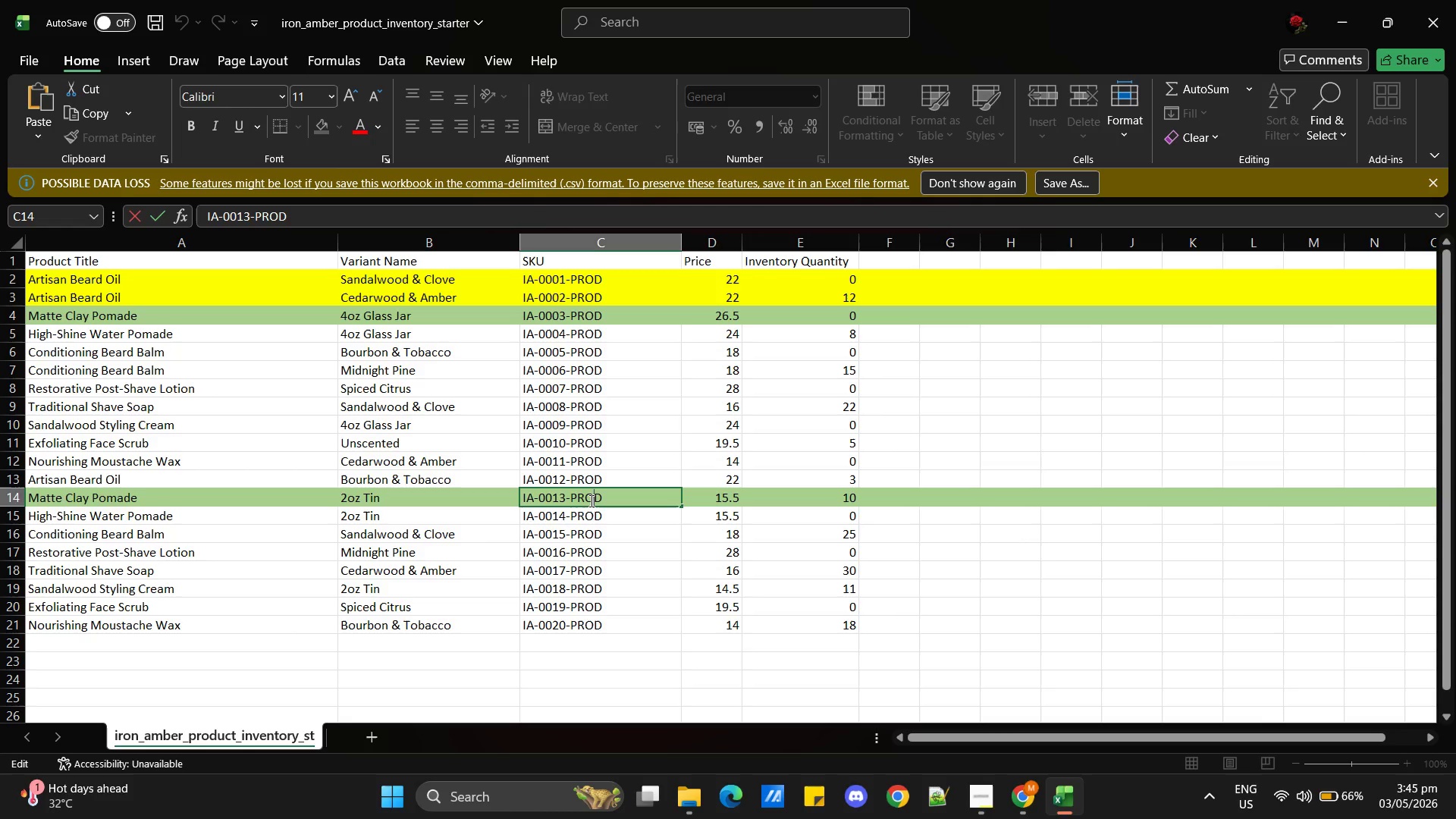 
triple_click([590, 500])
 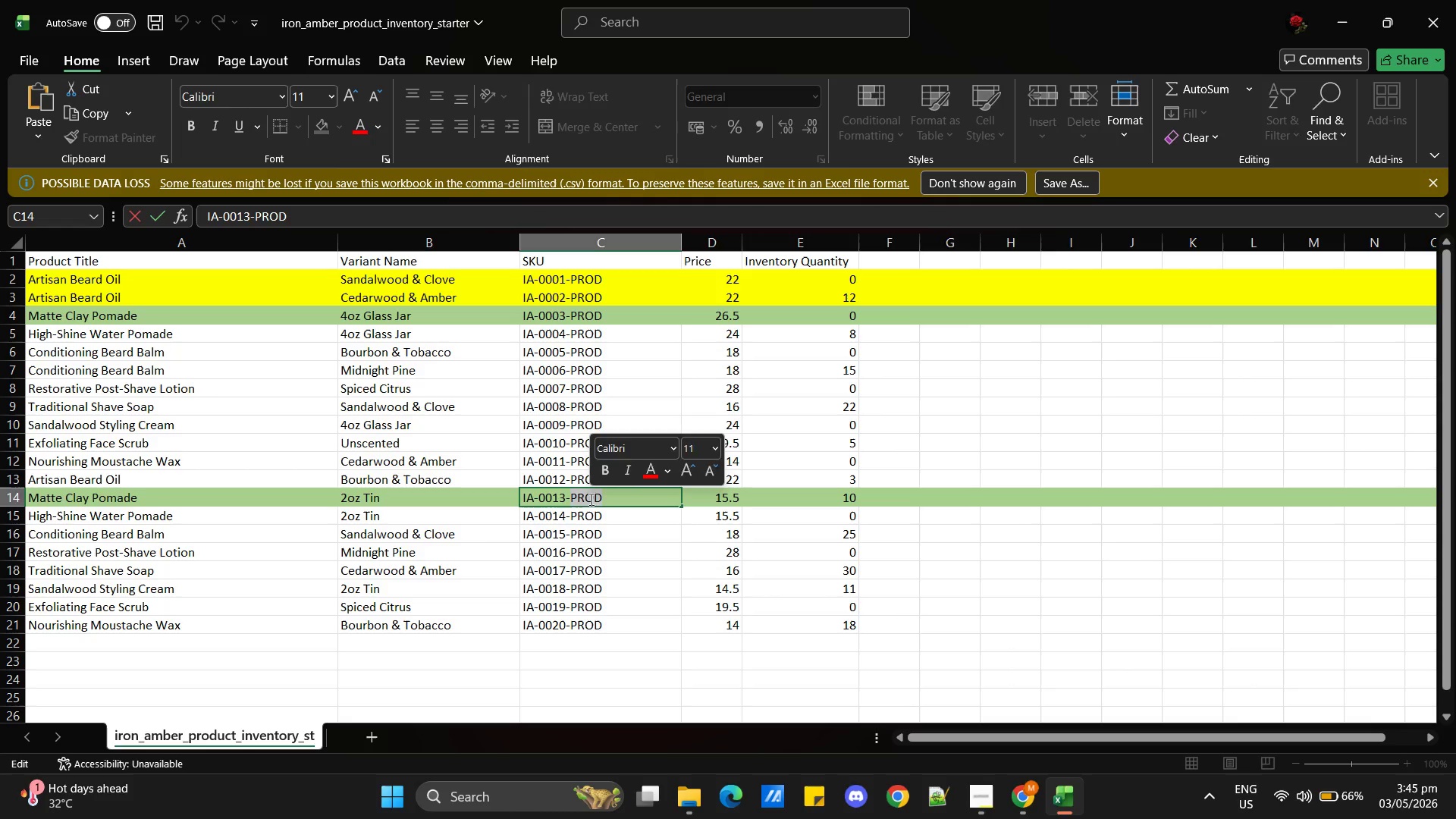 
triple_click([590, 499])
 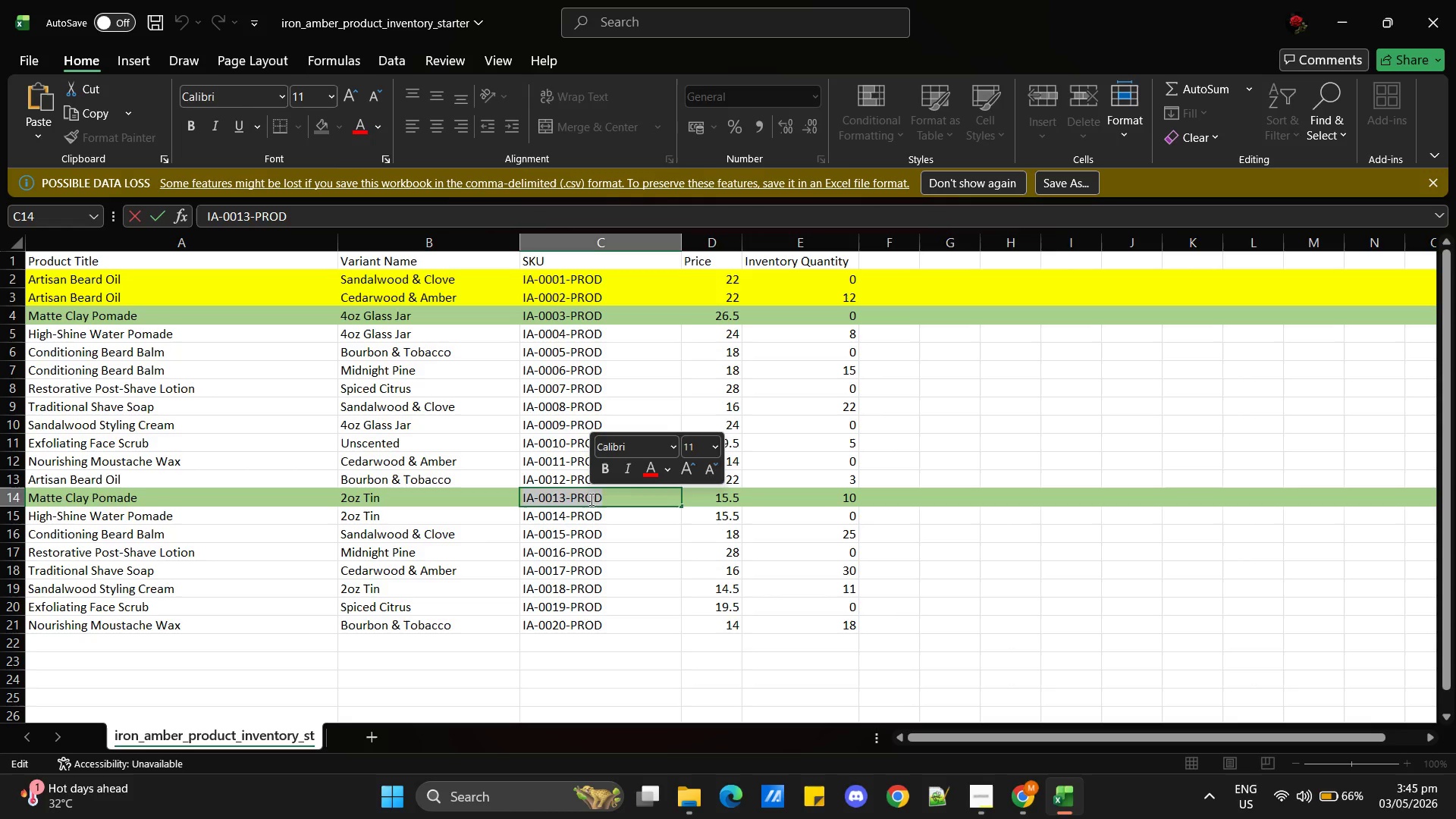 
key(Control+C)
 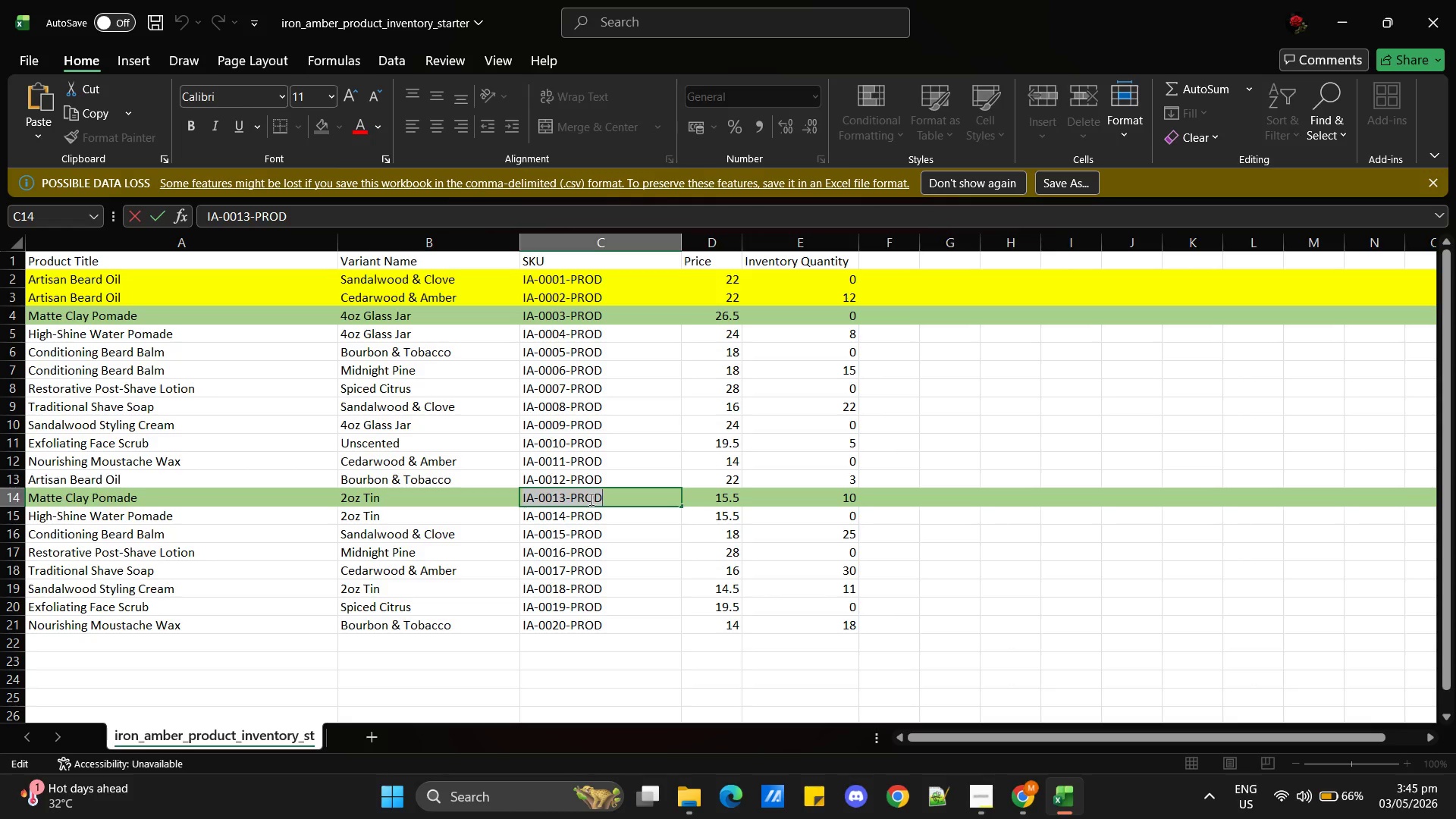 
key(Control+C)
 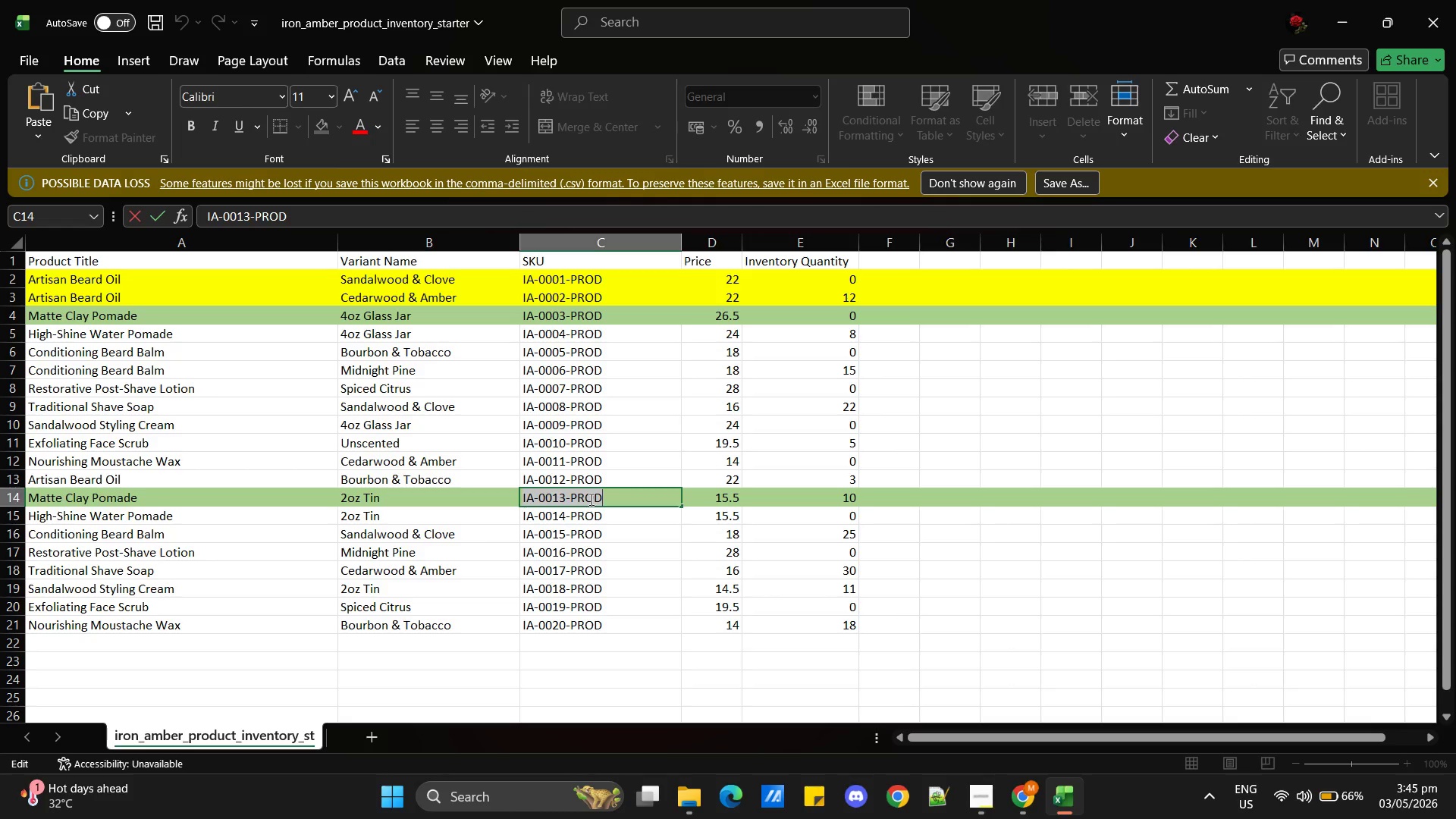 
key(Alt+AltLeft)
 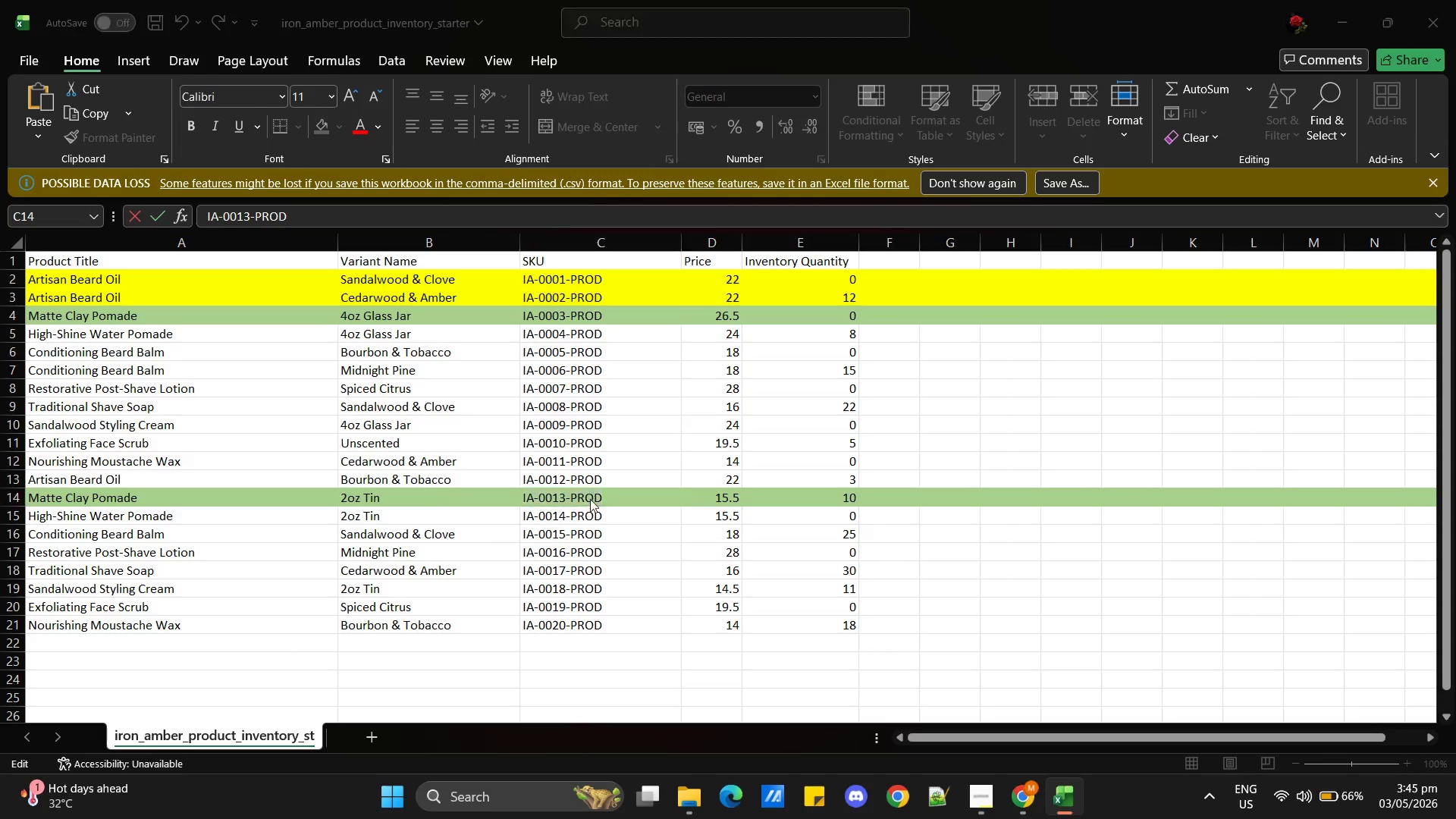 
key(Alt+Tab)
 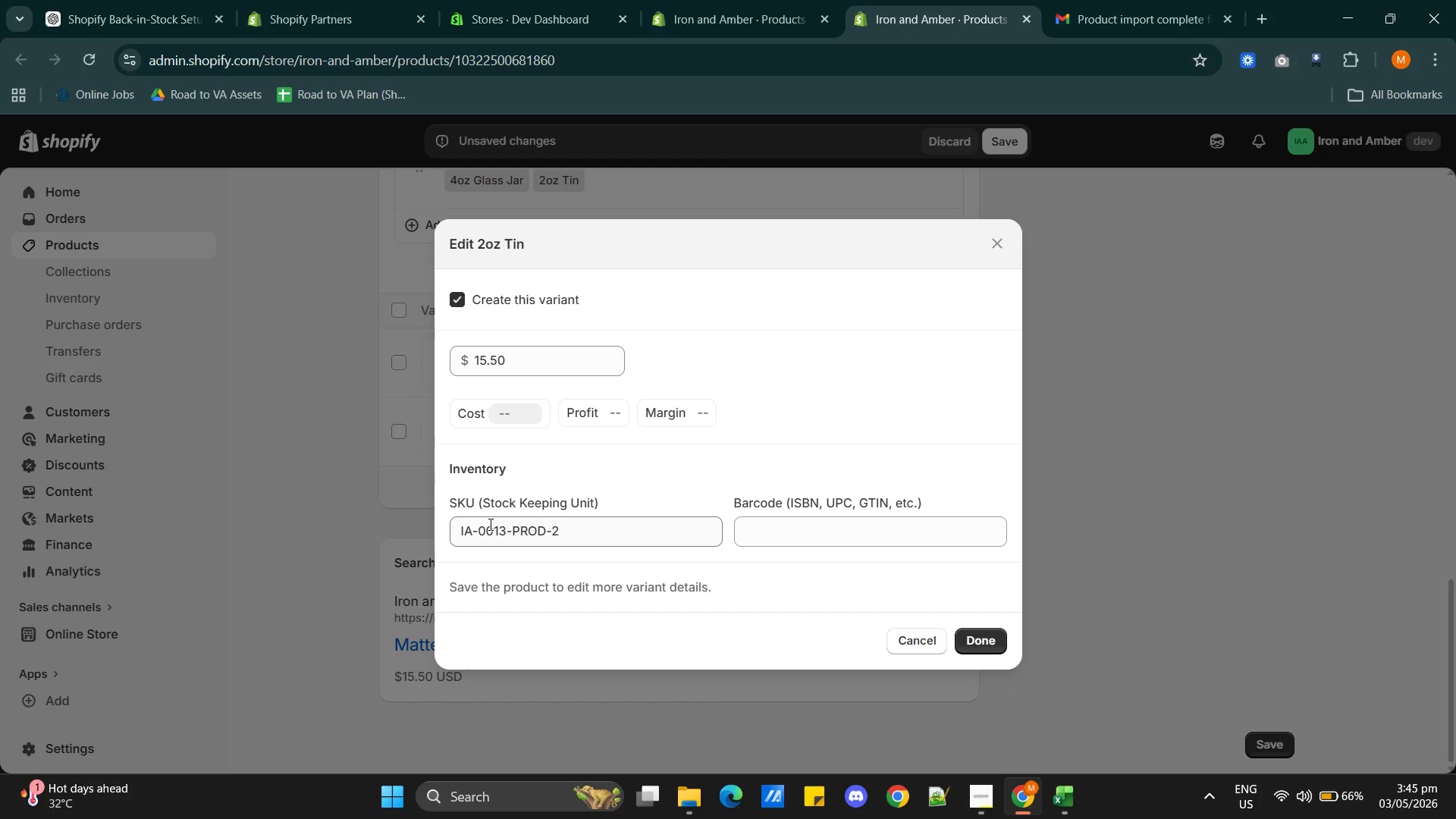 
double_click([488, 524])
 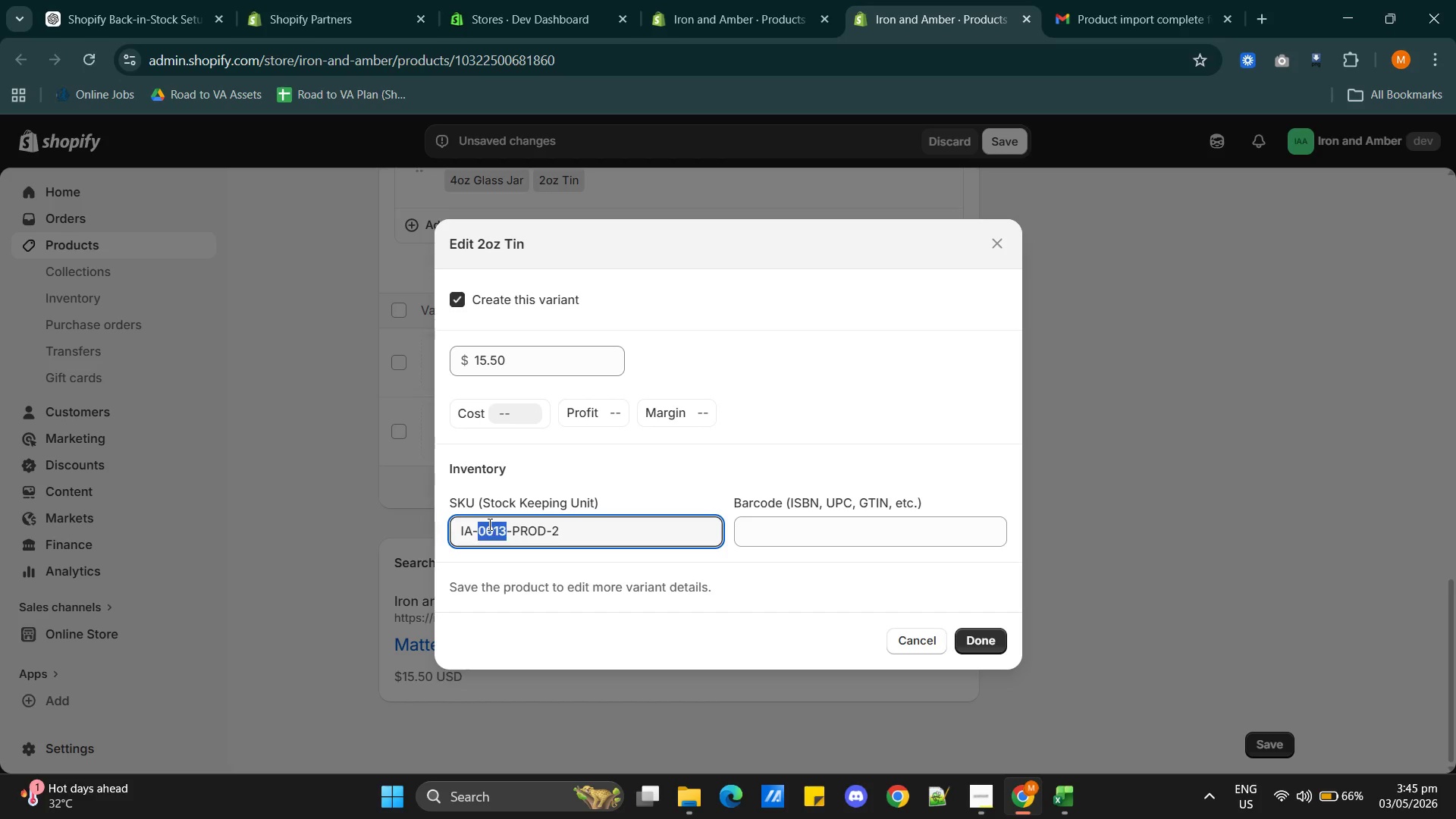 
triple_click([488, 524])
 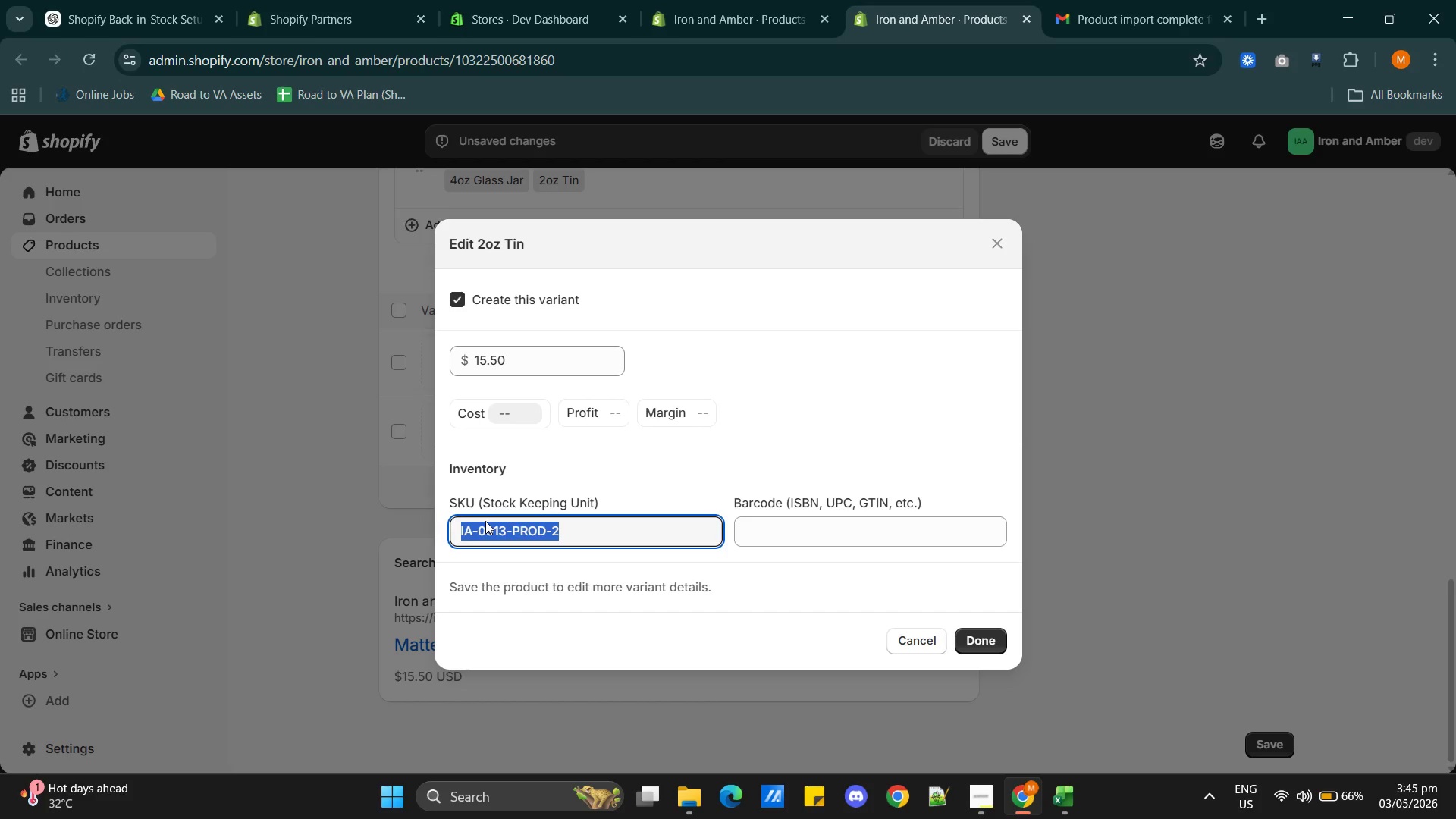 
key(Control+V)
 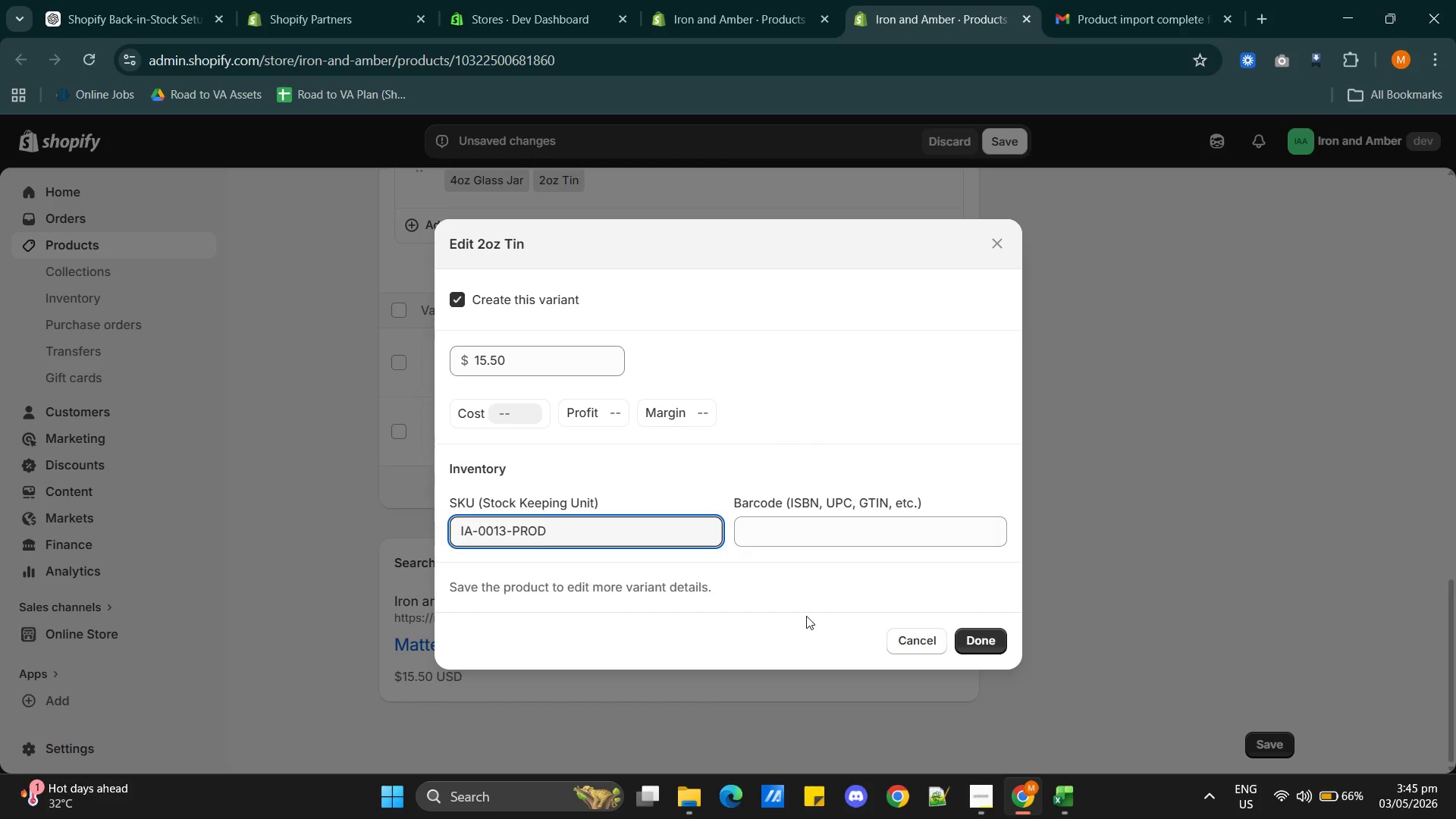 
left_click([984, 649])
 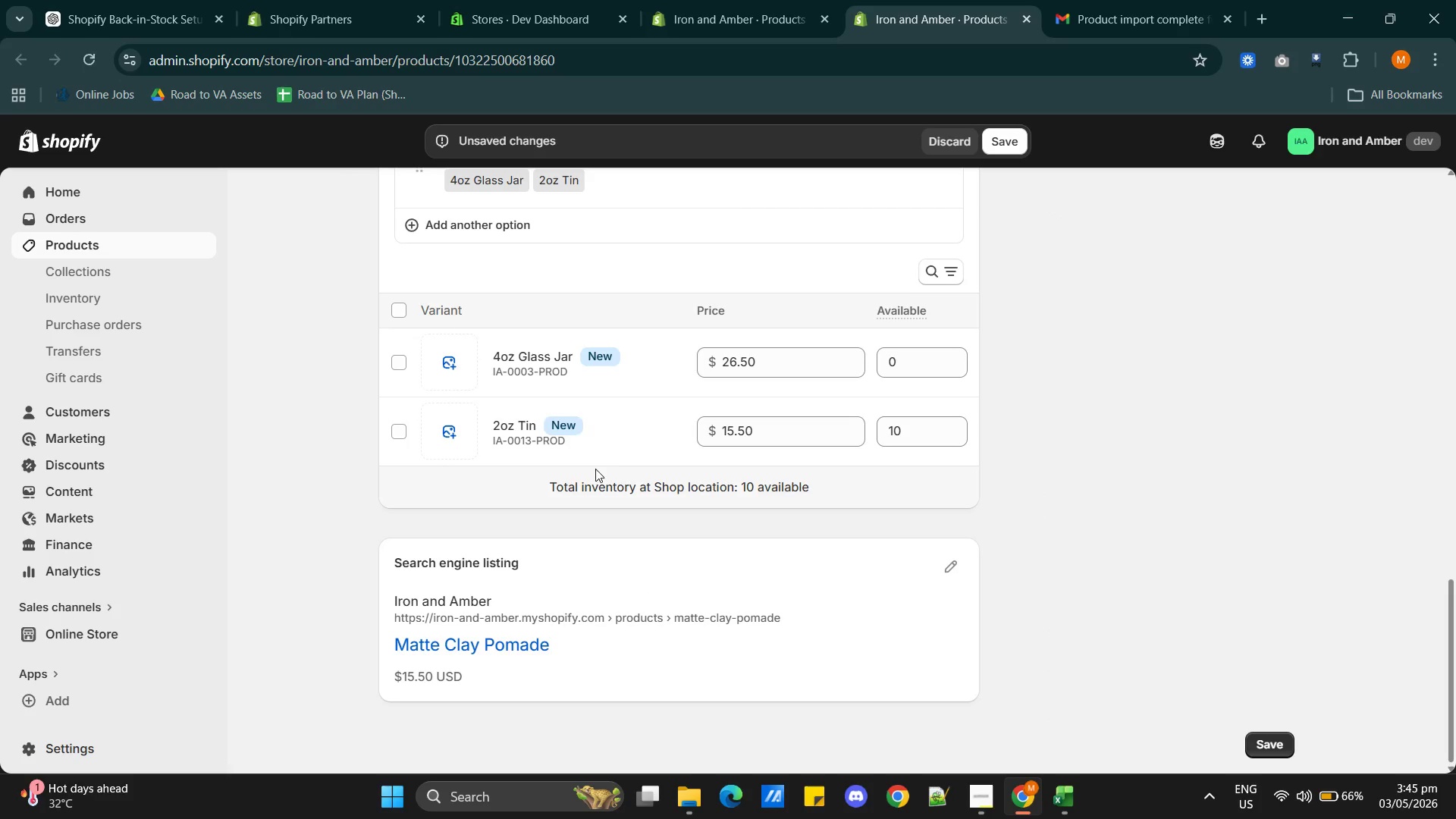 
wait(5.16)
 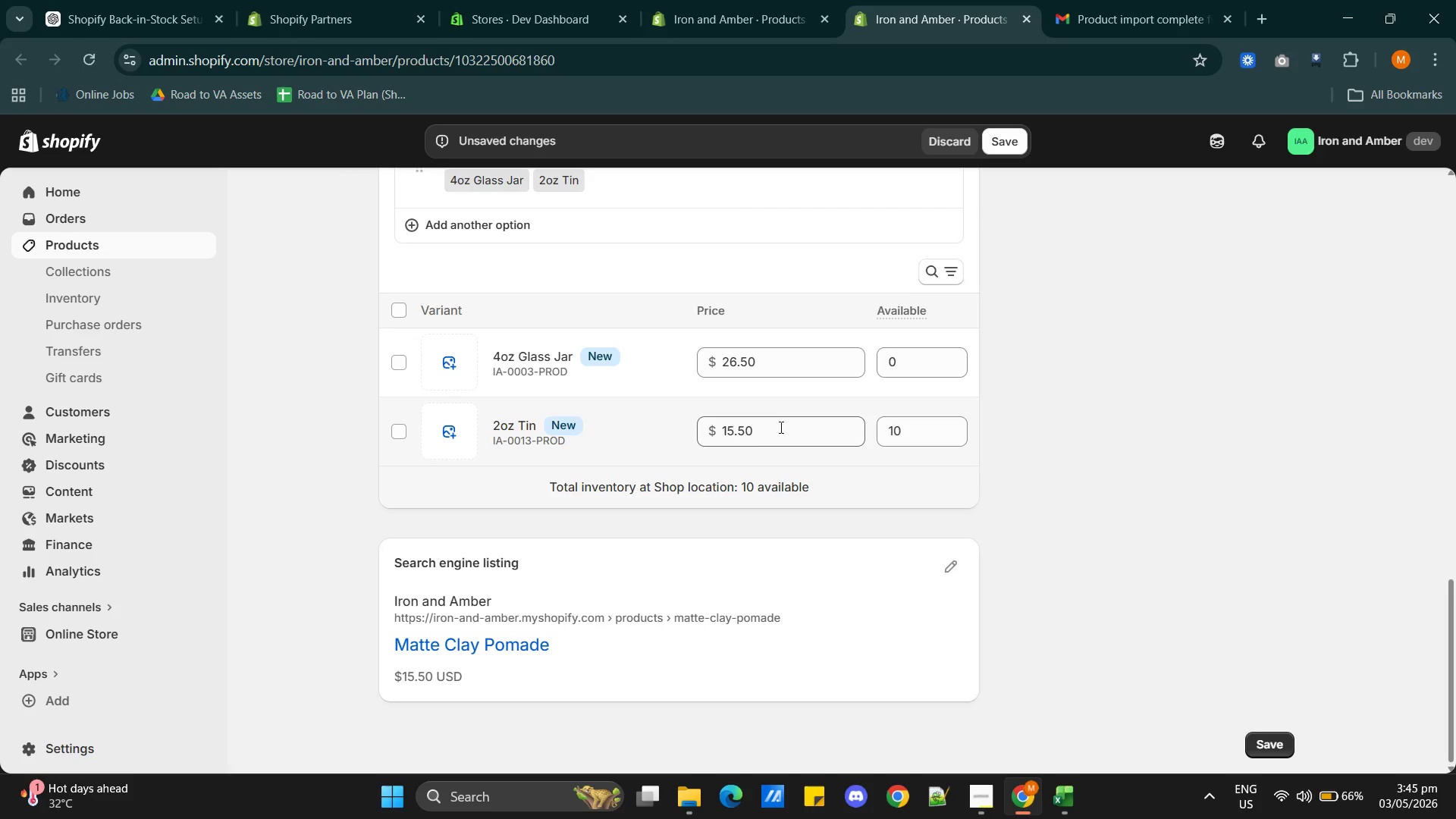 
scroll: coordinate [883, 589], scroll_direction: down, amount: 9.0
 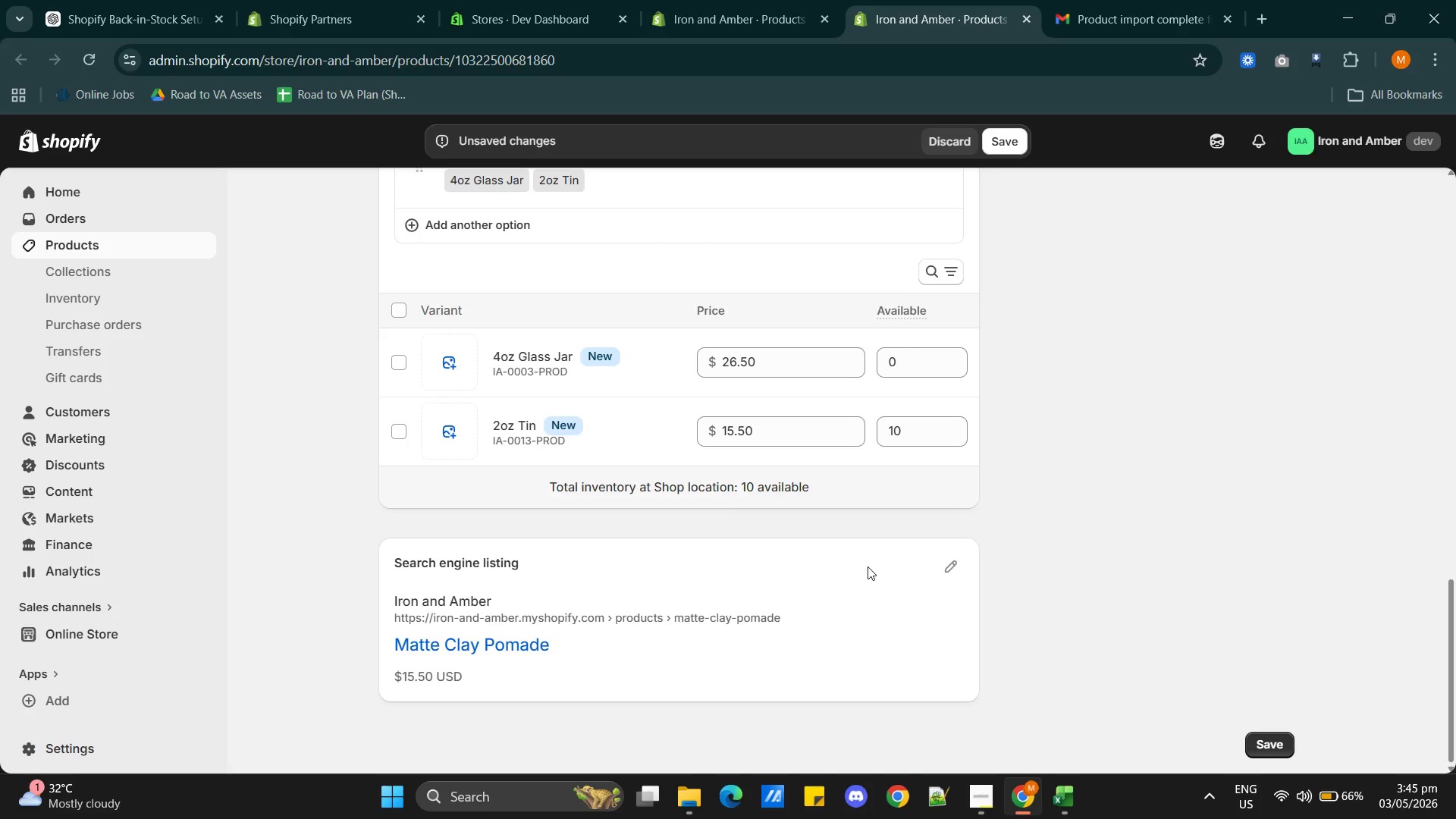 
wait(9.97)
 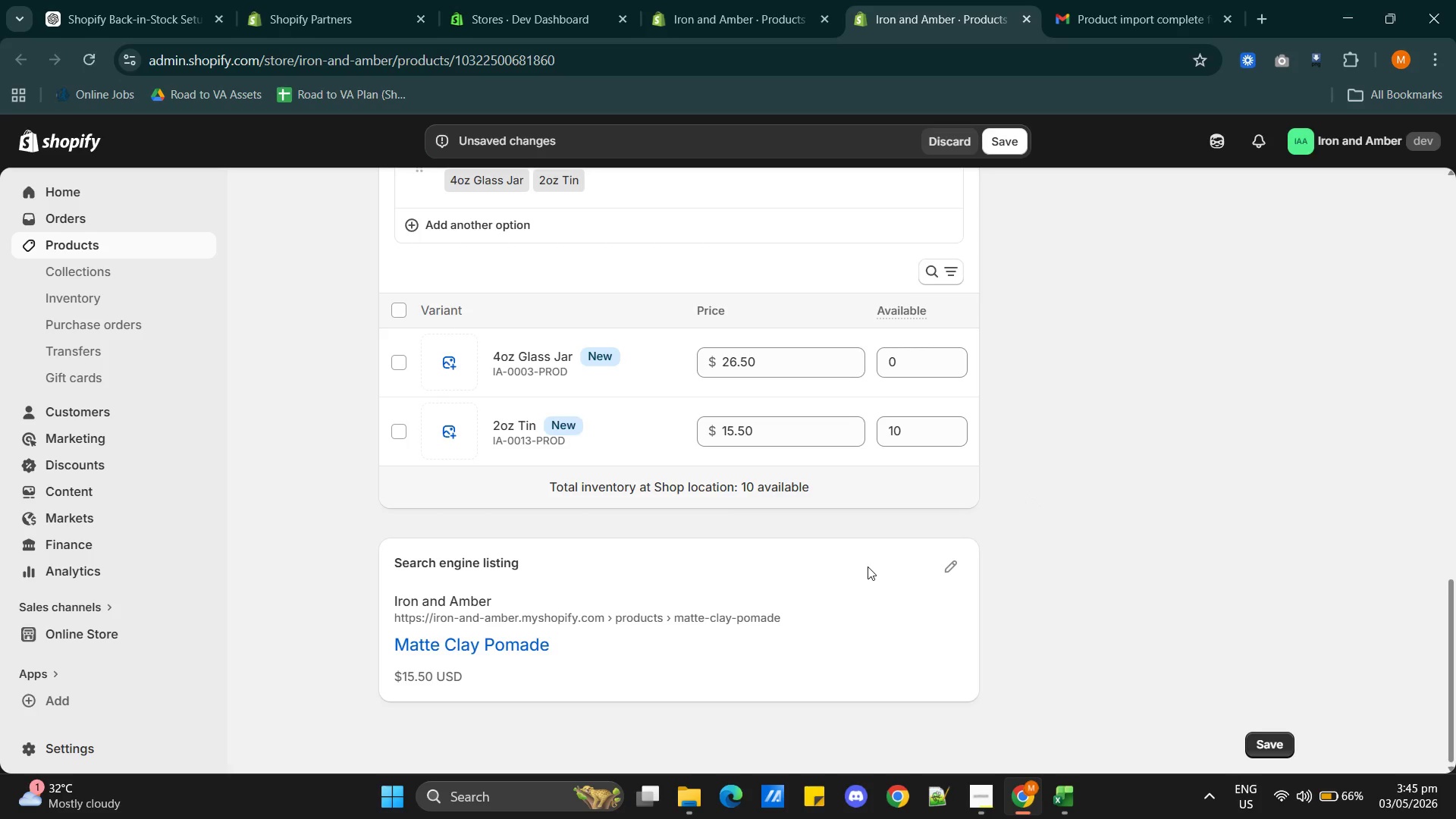 
scroll: coordinate [902, 539], scroll_direction: up, amount: 1.0
 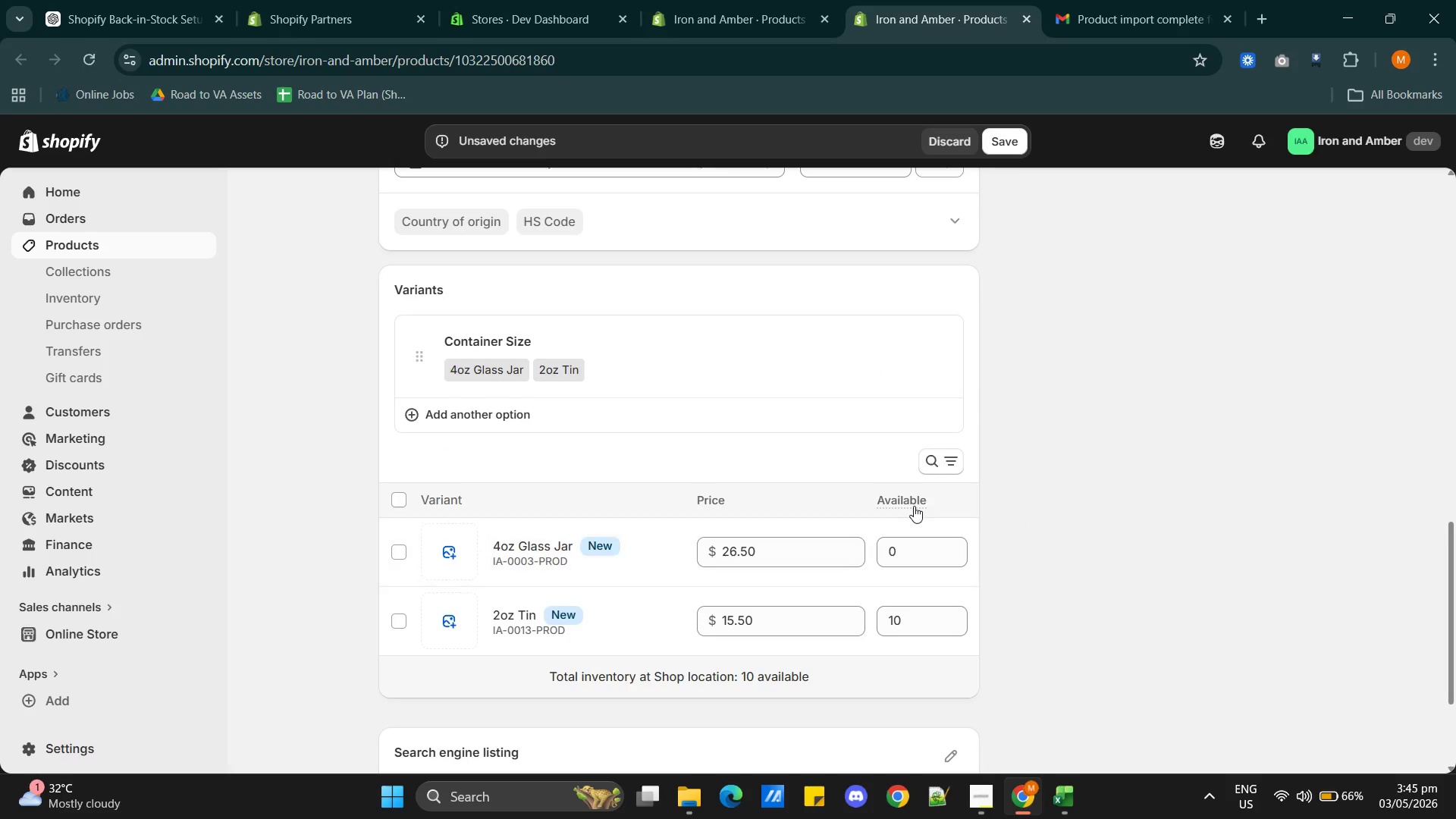 
scroll: coordinate [914, 506], scroll_direction: down, amount: 1.0
 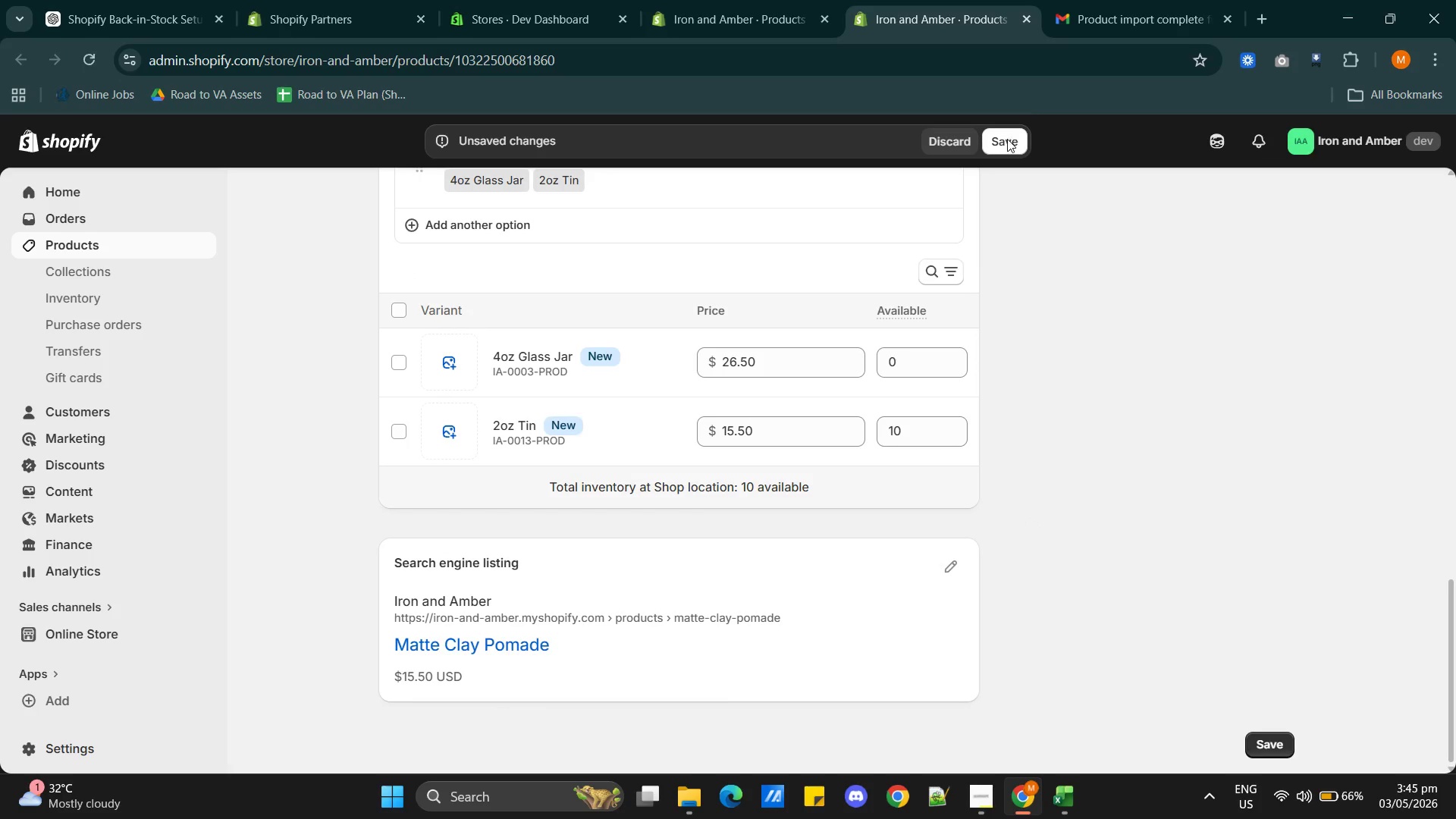 
left_click([1007, 139])
 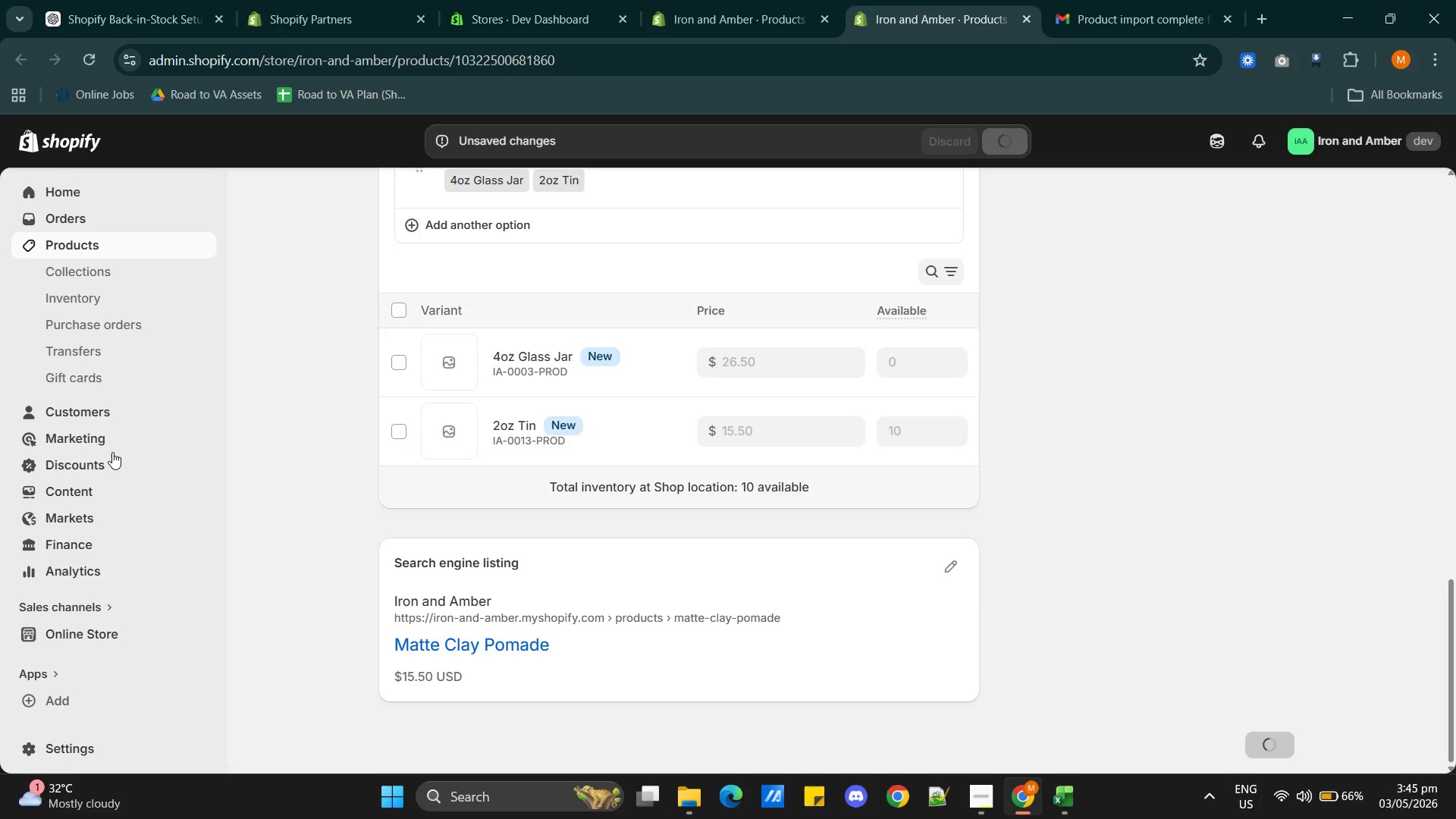 
wait(8.7)
 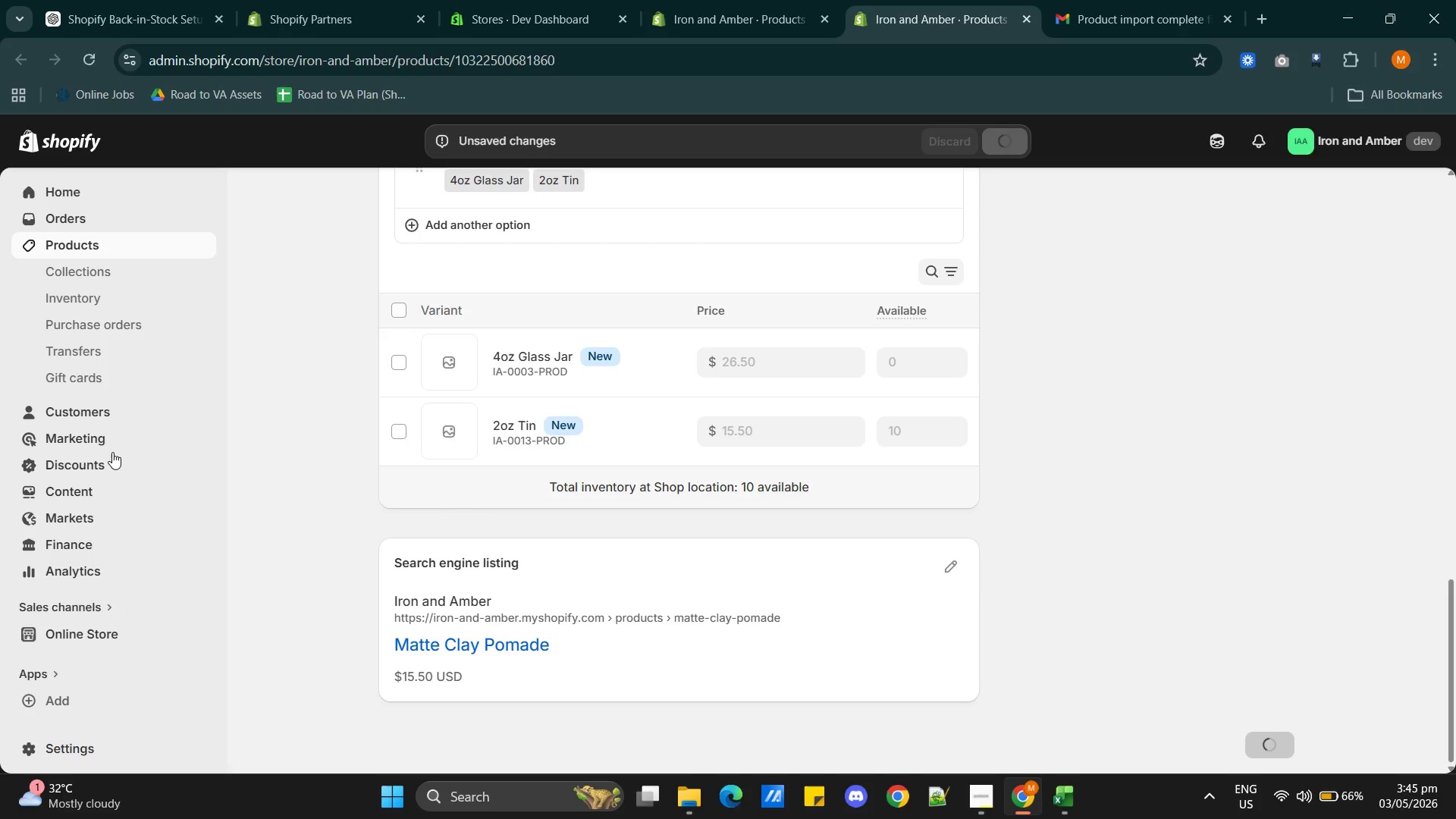 
scroll: coordinate [847, 566], scroll_direction: down, amount: 10.0
 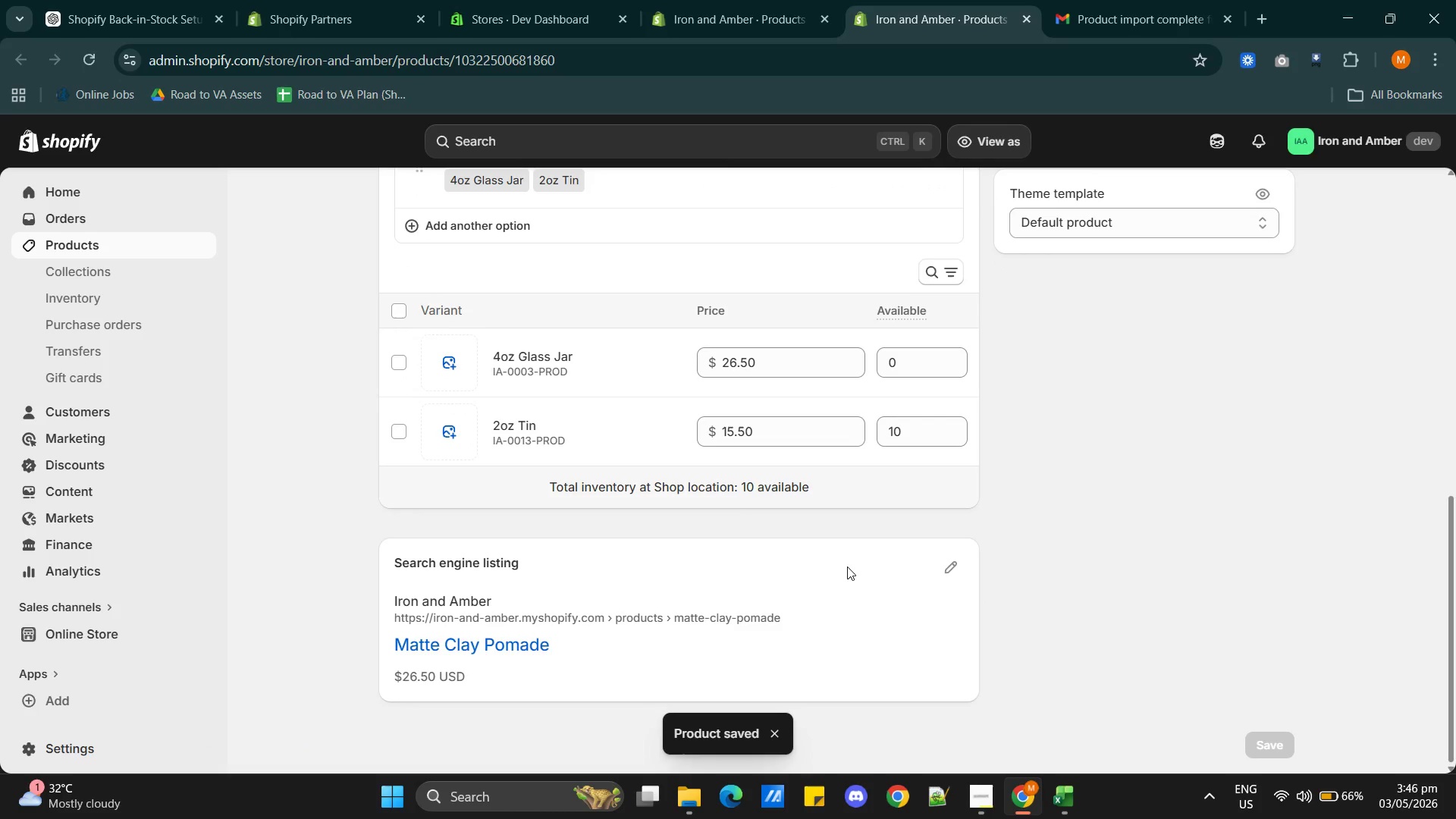 
scroll: coordinate [847, 566], scroll_direction: up, amount: 1.0
 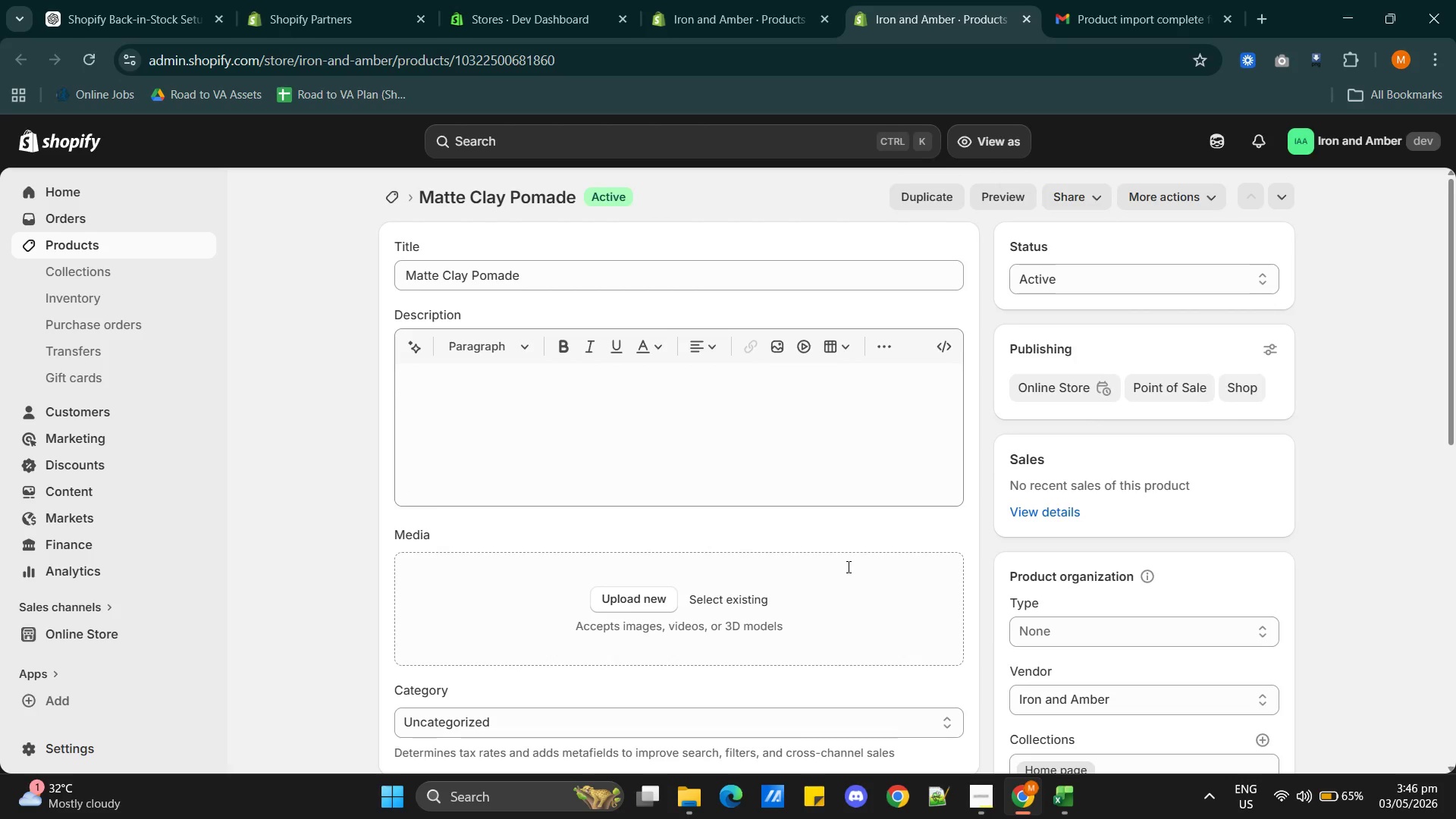 
scroll: coordinate [847, 566], scroll_direction: down, amount: 1.0
 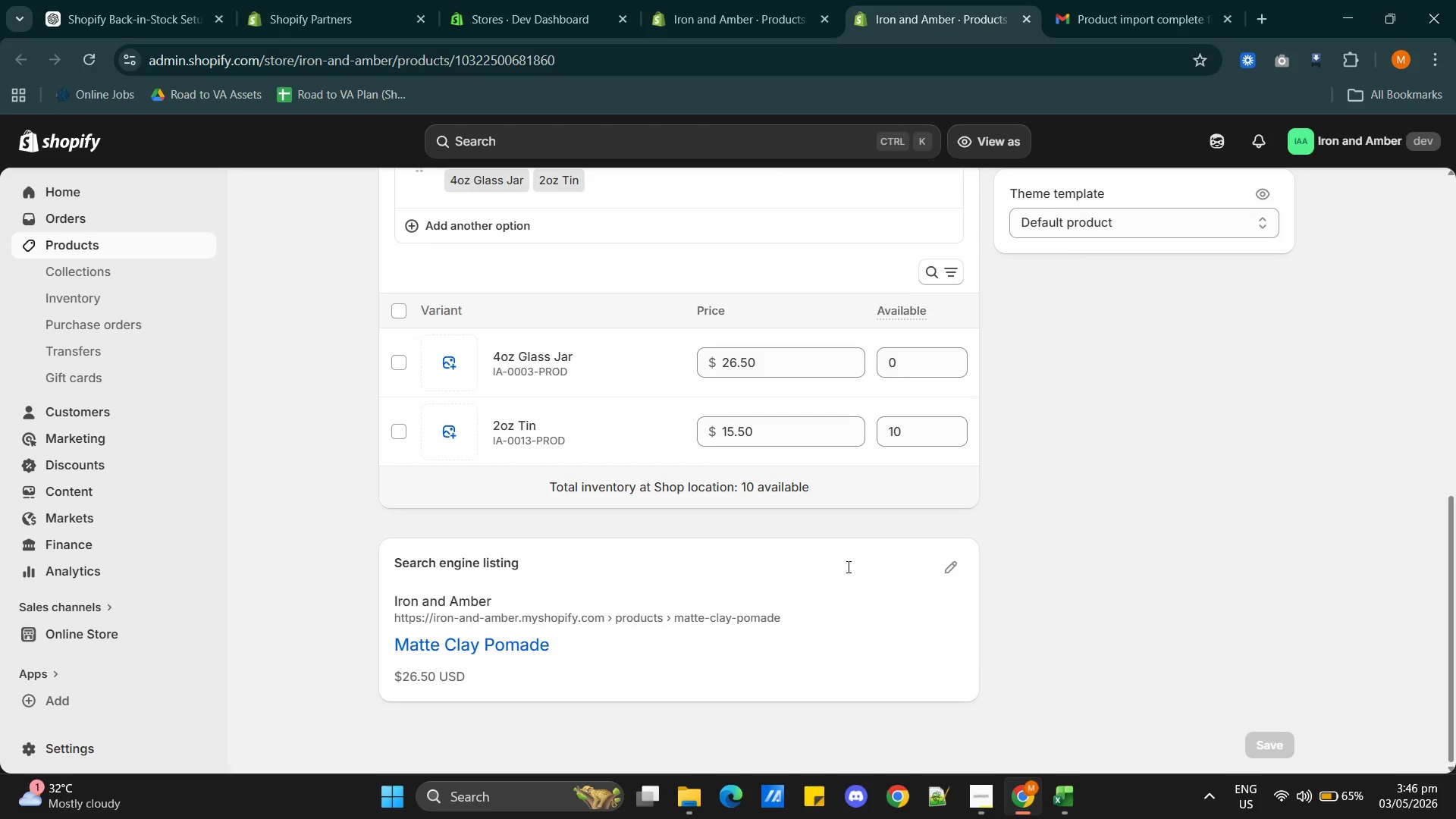 
scroll: coordinate [847, 566], scroll_direction: up, amount: 3.0
 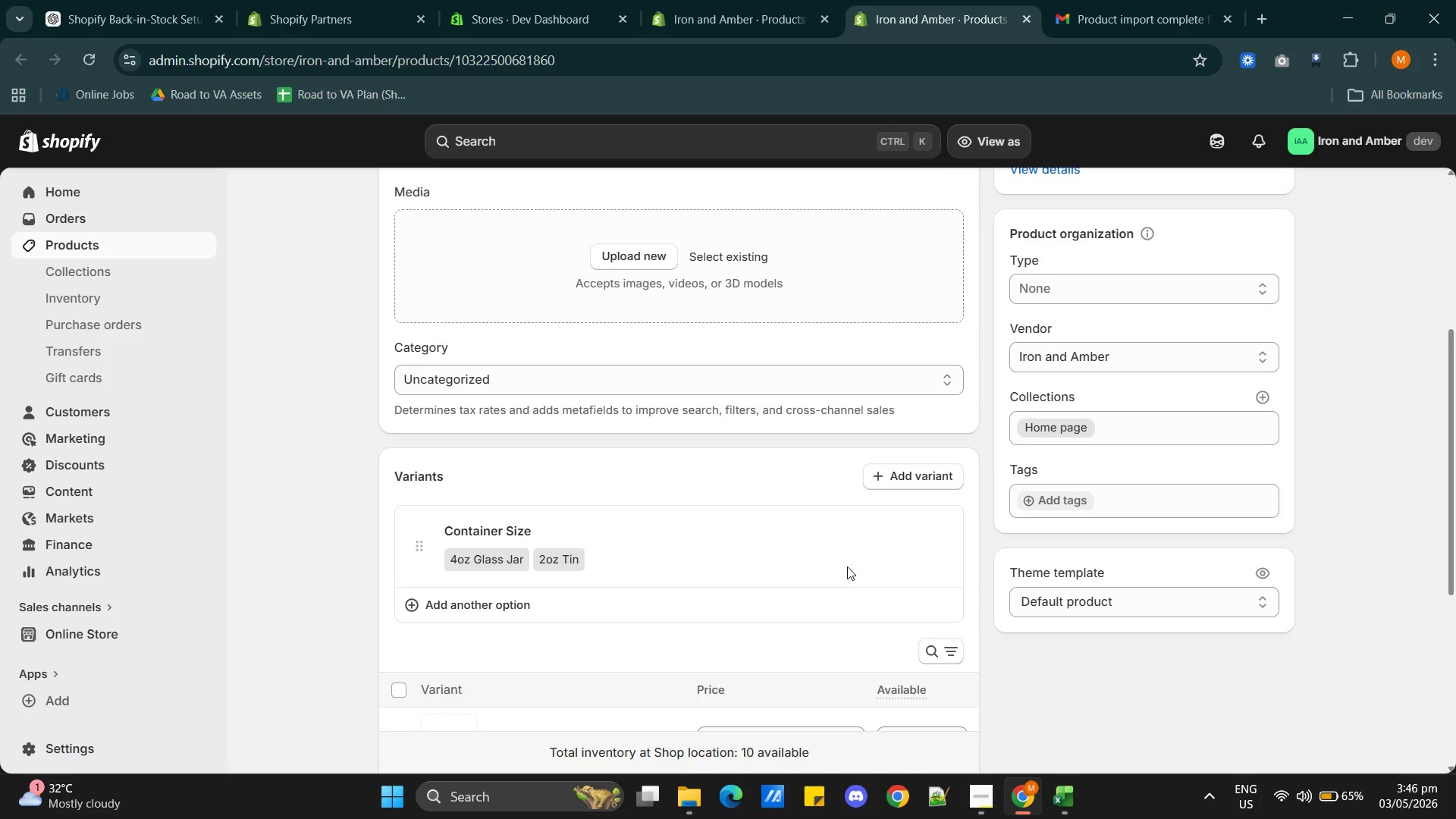 
scroll: coordinate [847, 566], scroll_direction: down, amount: 5.0
 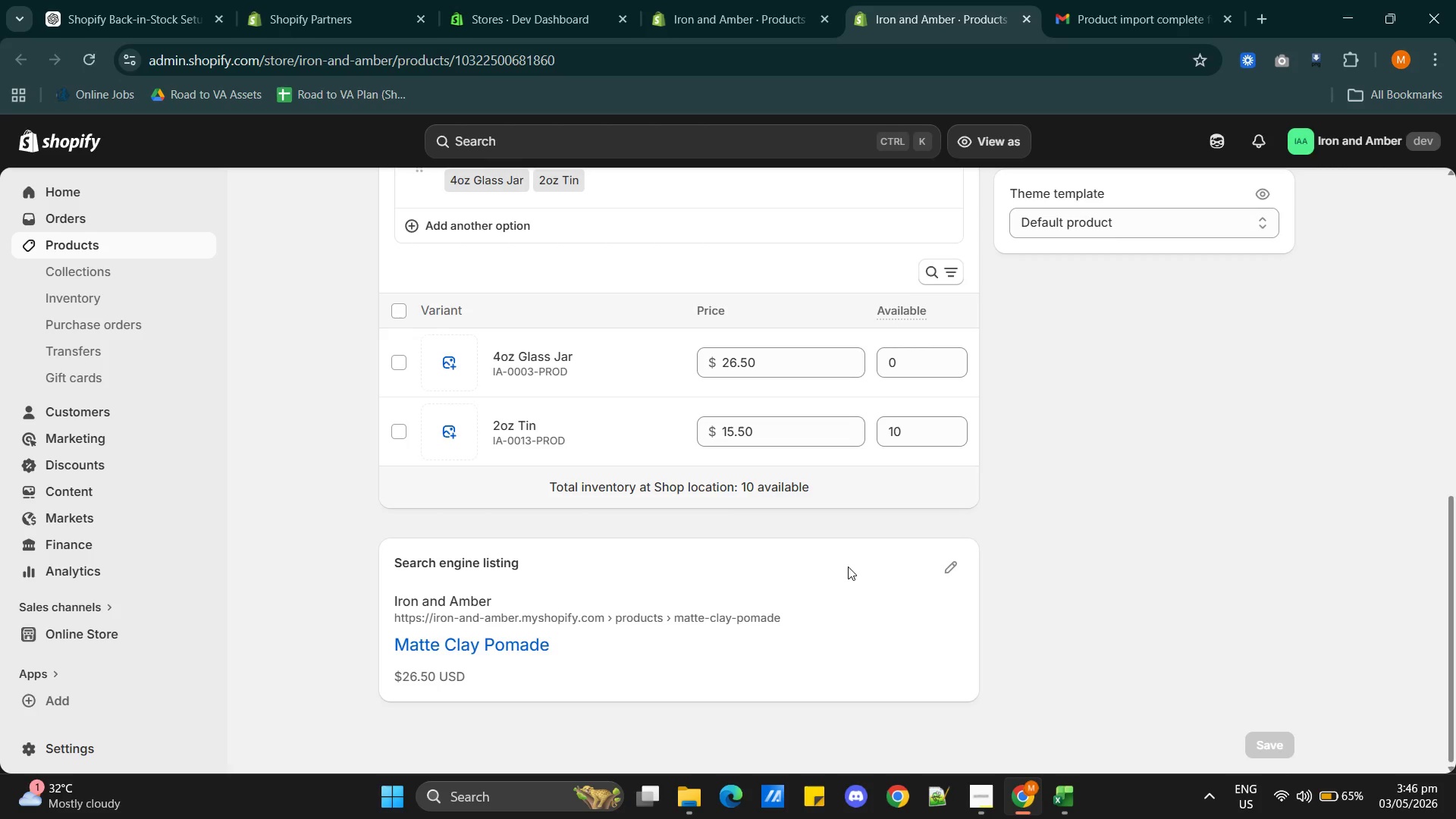 
wait(14.27)
 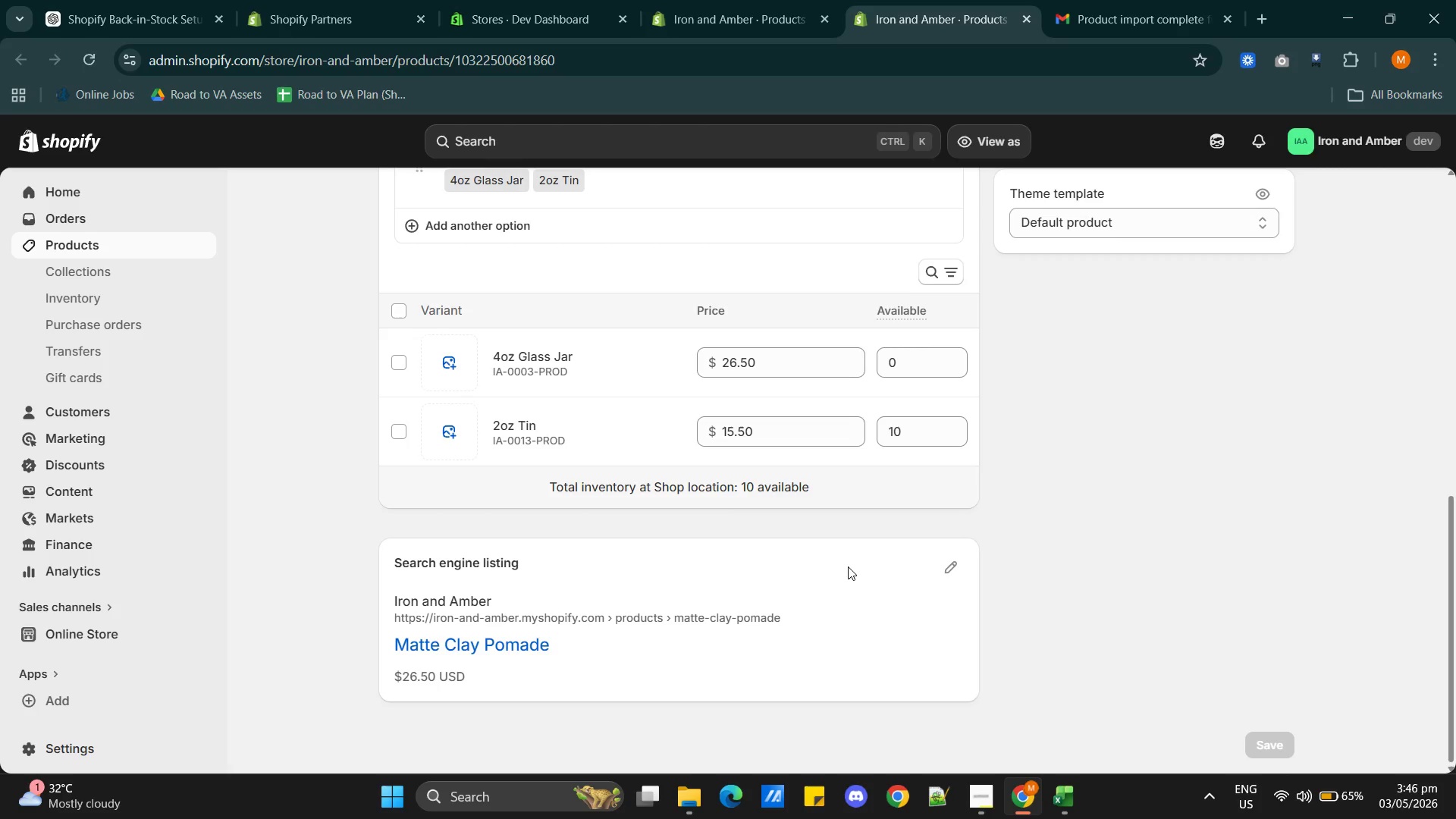 
key(Alt+AltLeft)
 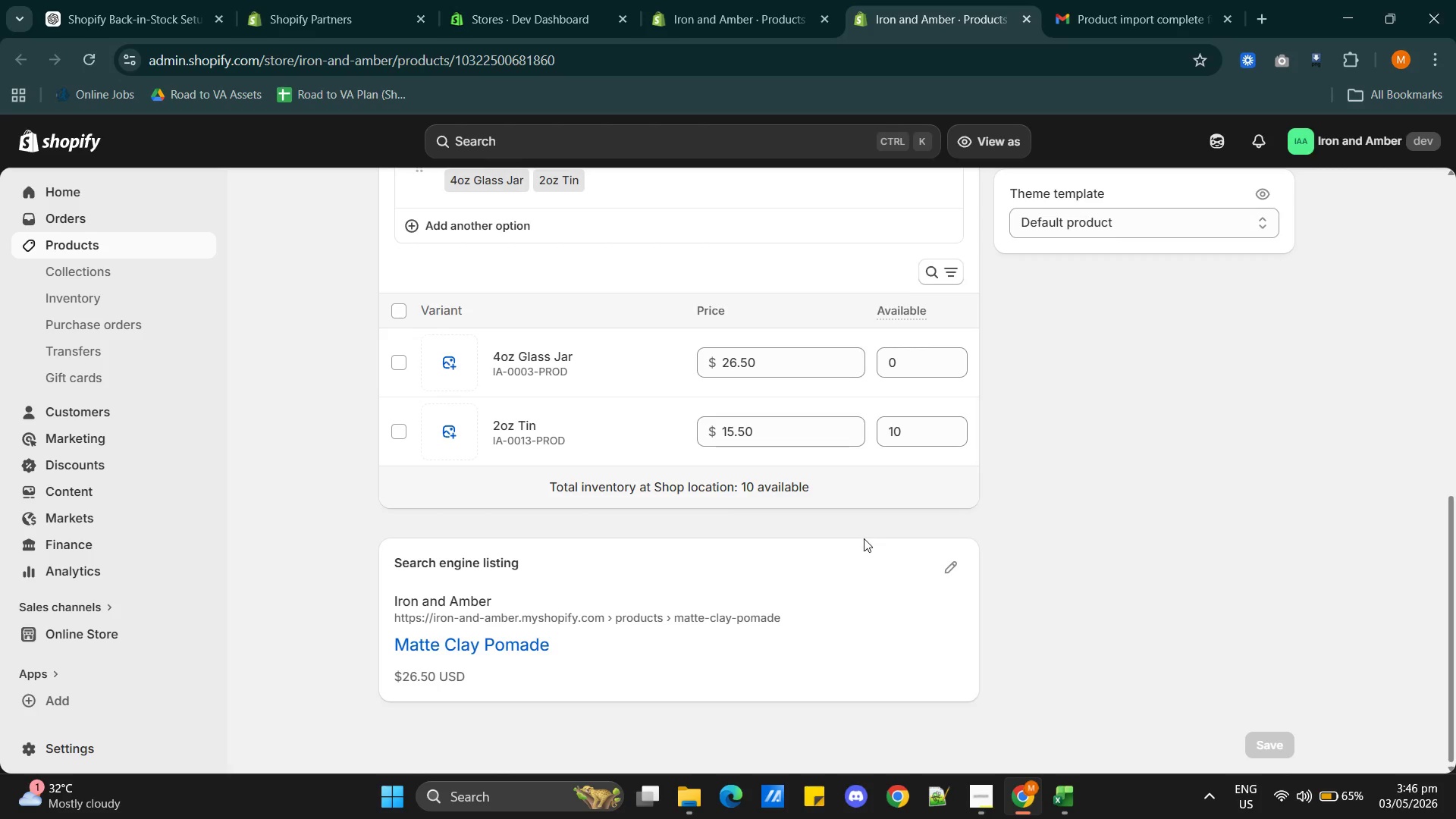 
key(Alt+Tab)
 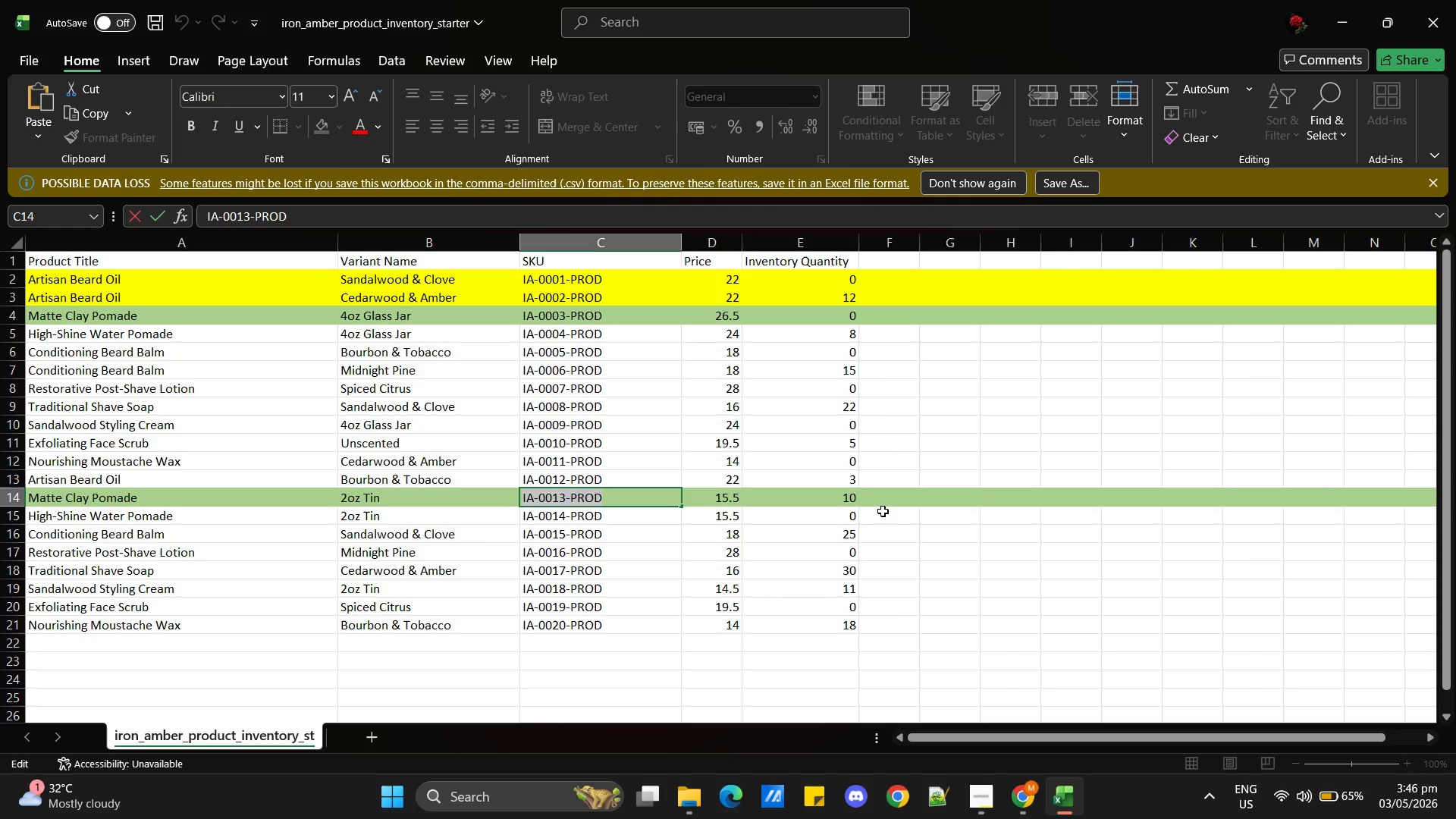 
key(Alt+AltLeft)
 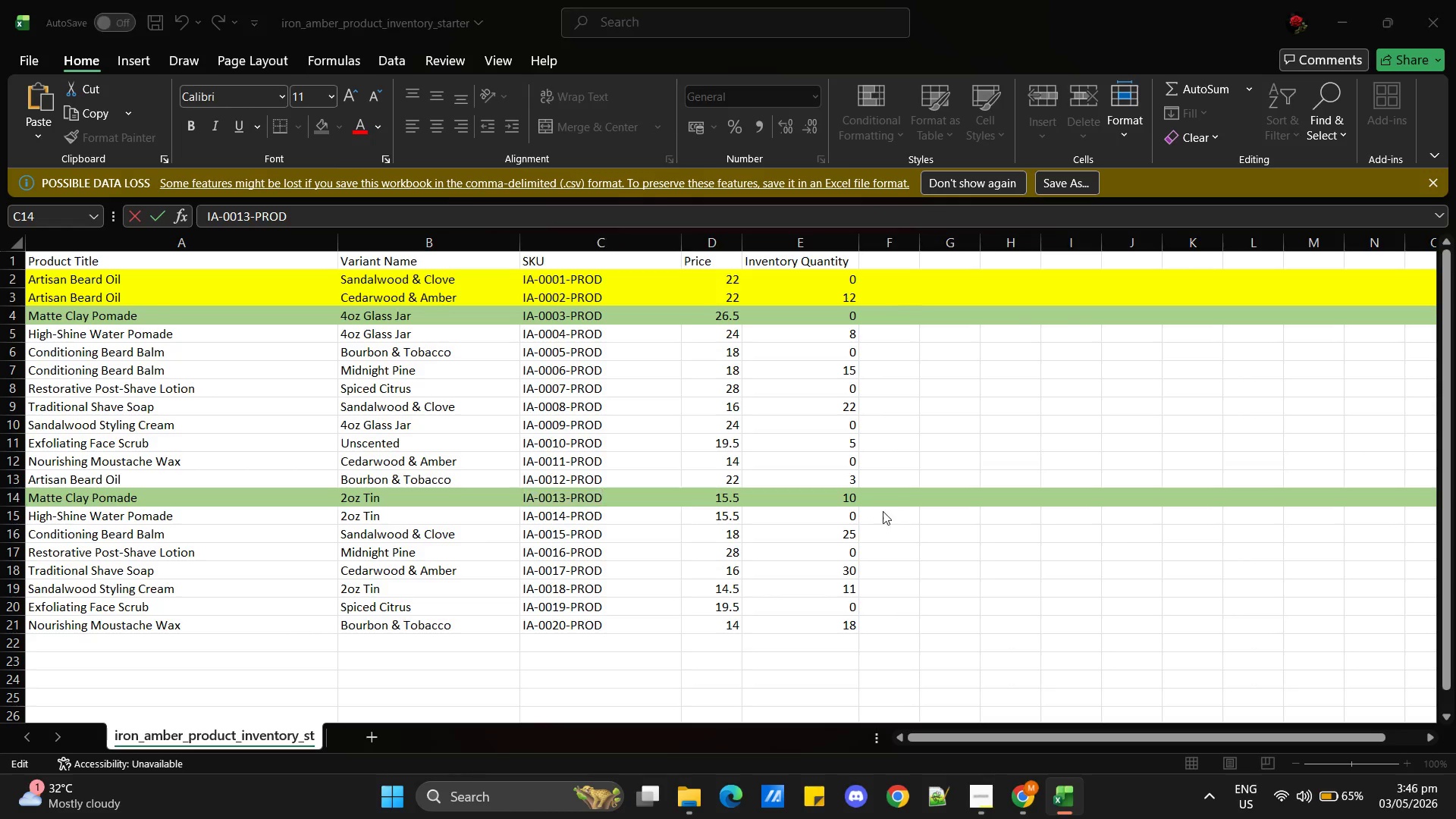 
key(Alt+Tab)
 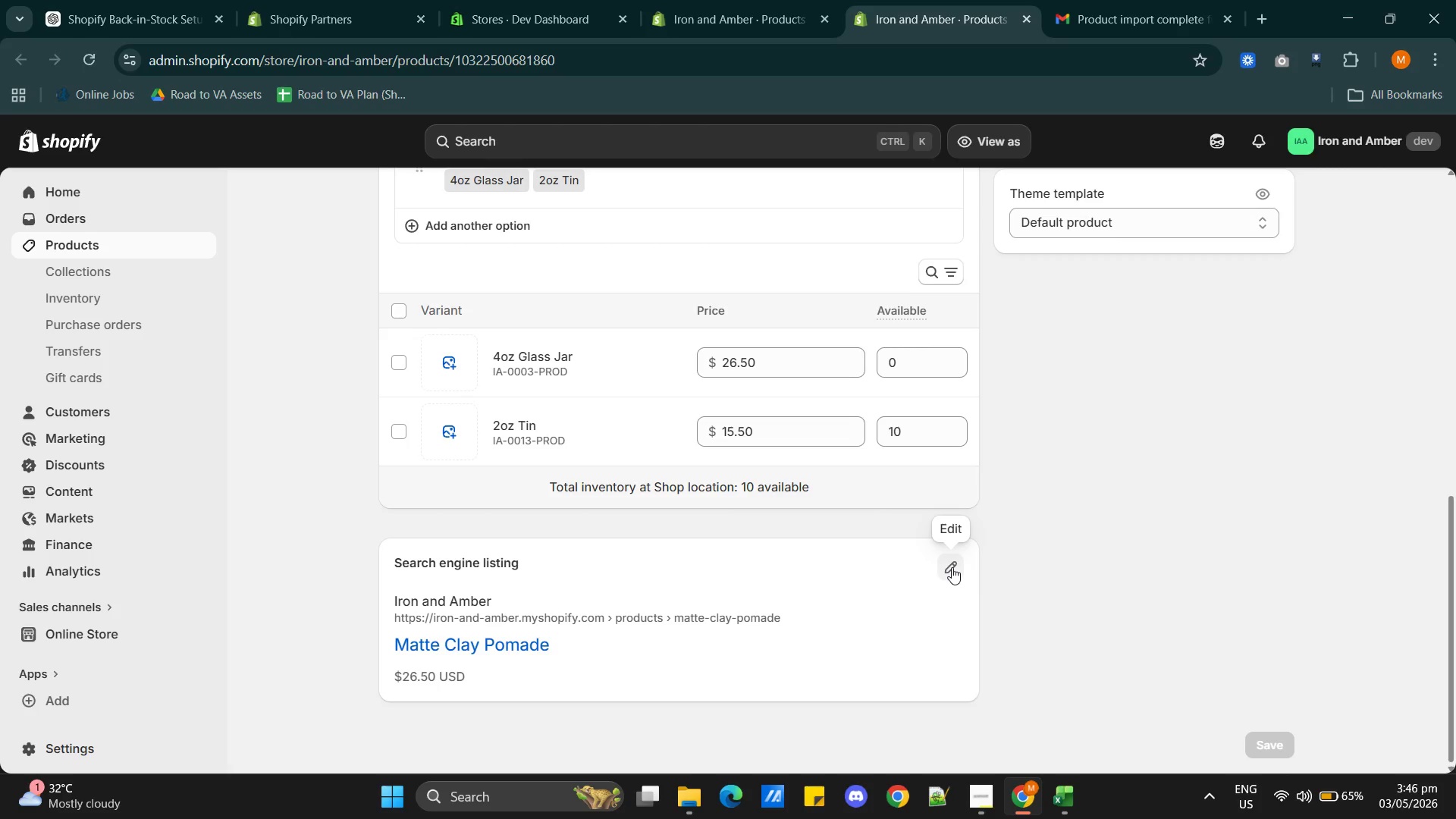 
scroll: coordinate [952, 555], scroll_direction: none, amount: 0.0
 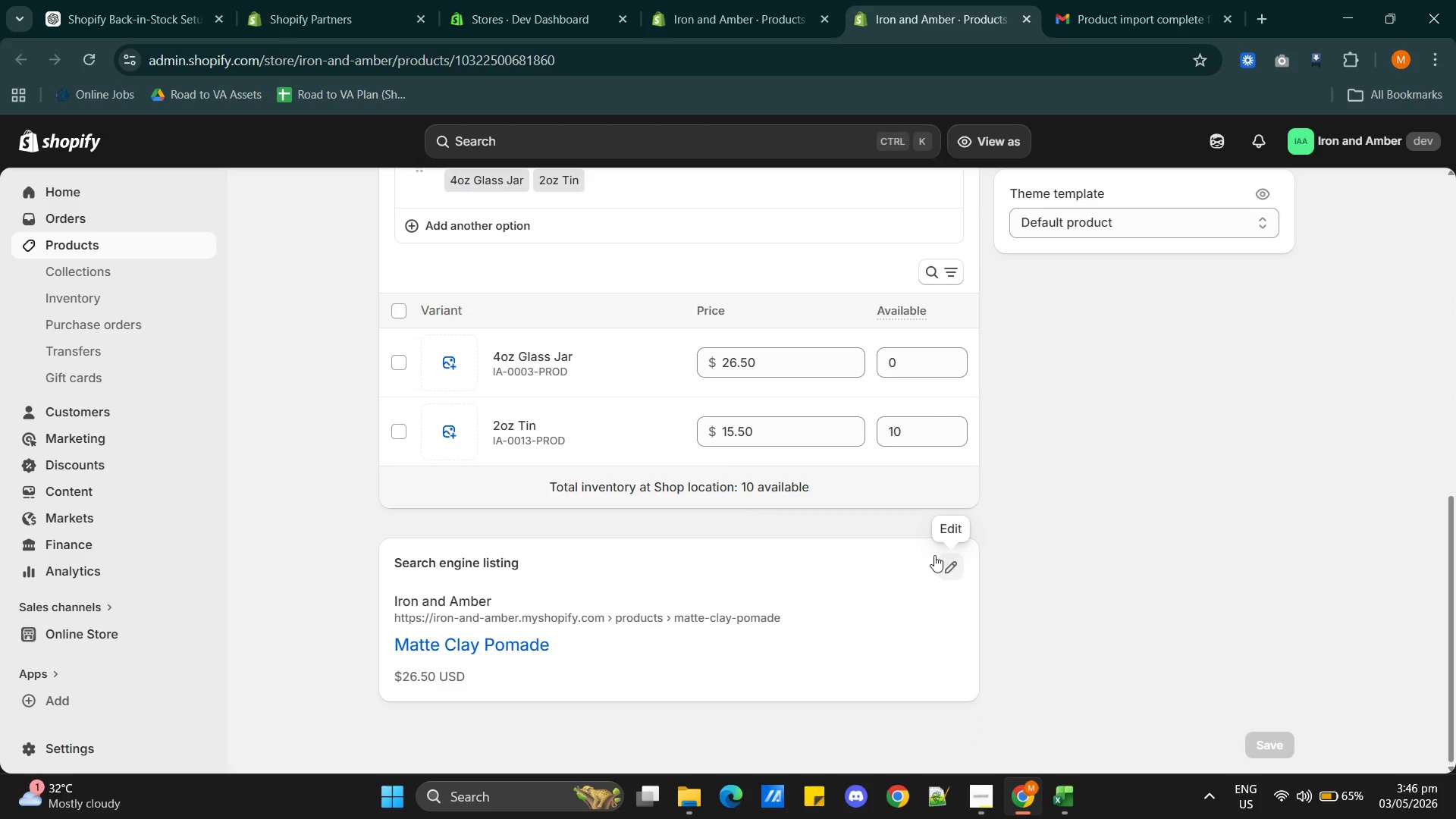 
scroll: coordinate [816, 528], scroll_direction: up, amount: 10.0
 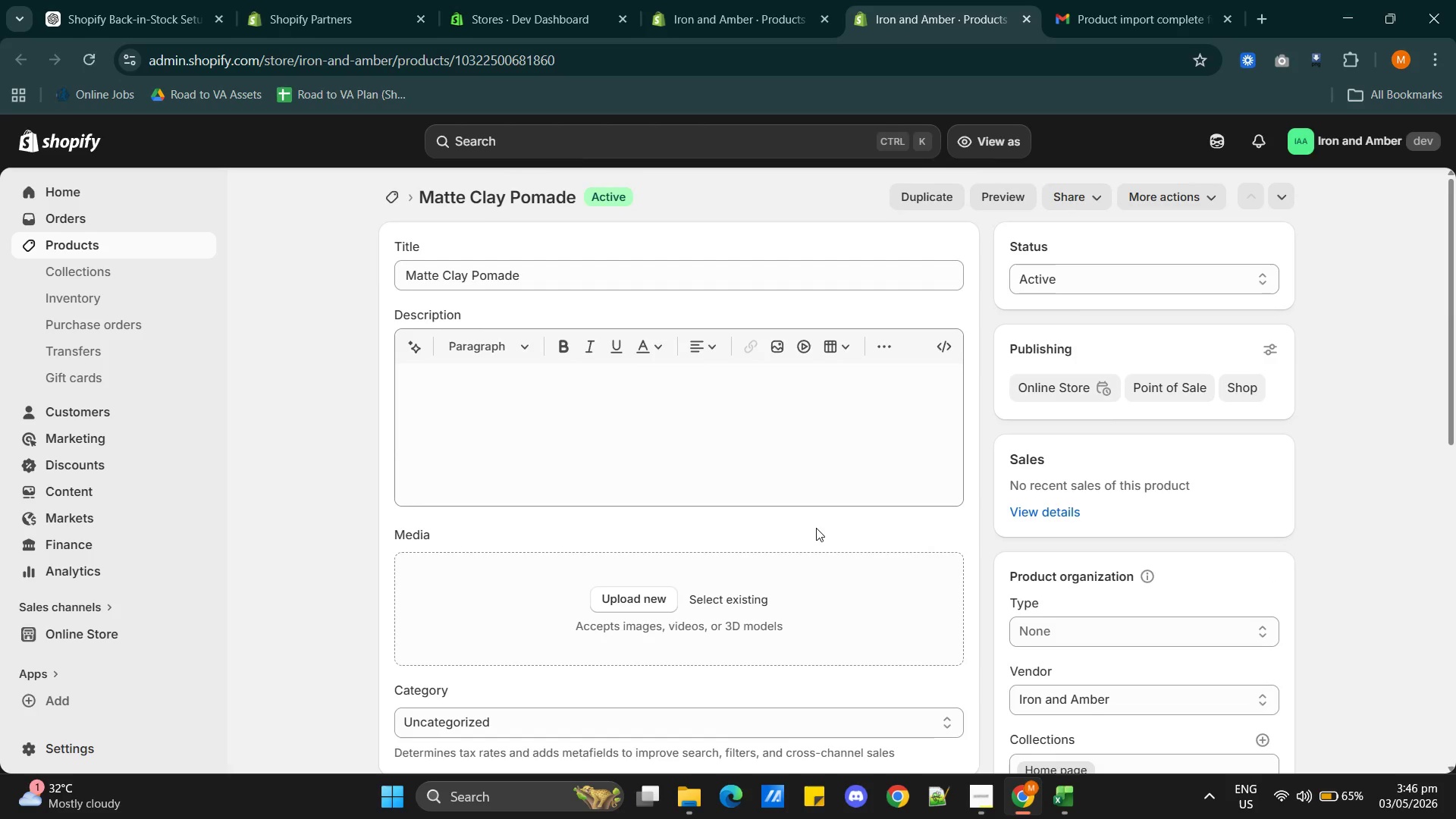 
key(Alt+AltLeft)
 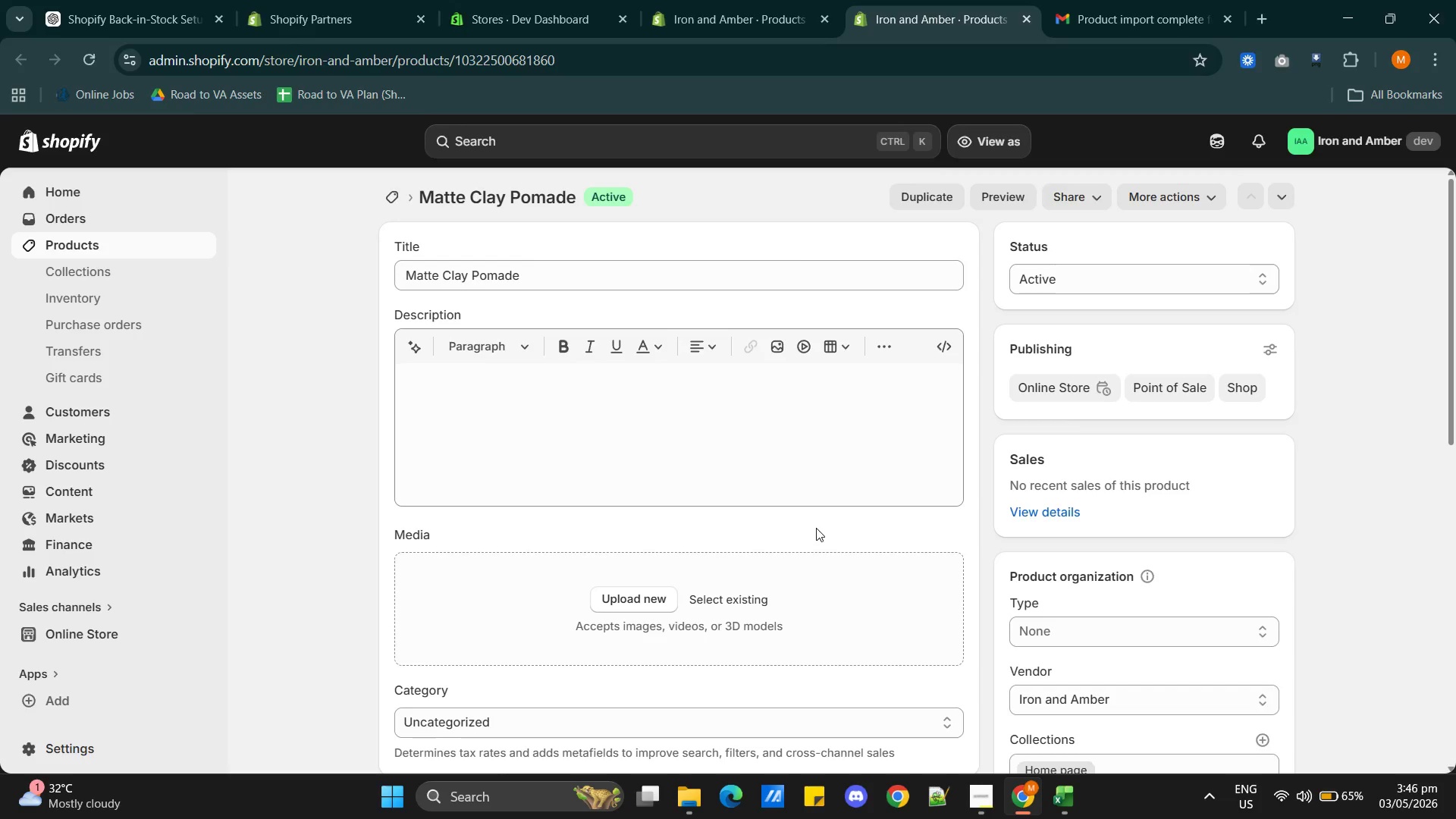 
key(Alt+Tab)
 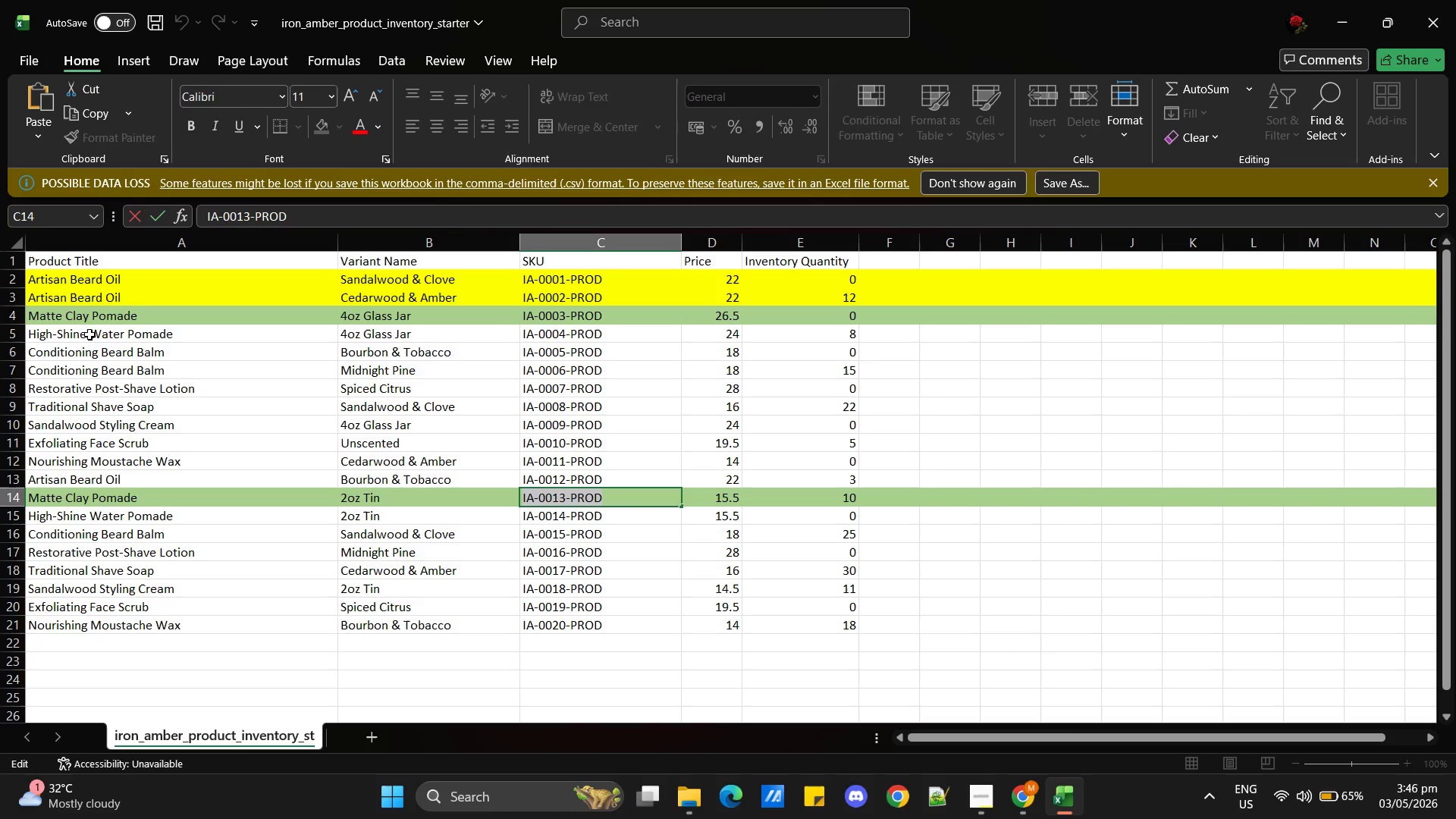 
wait(6.26)
 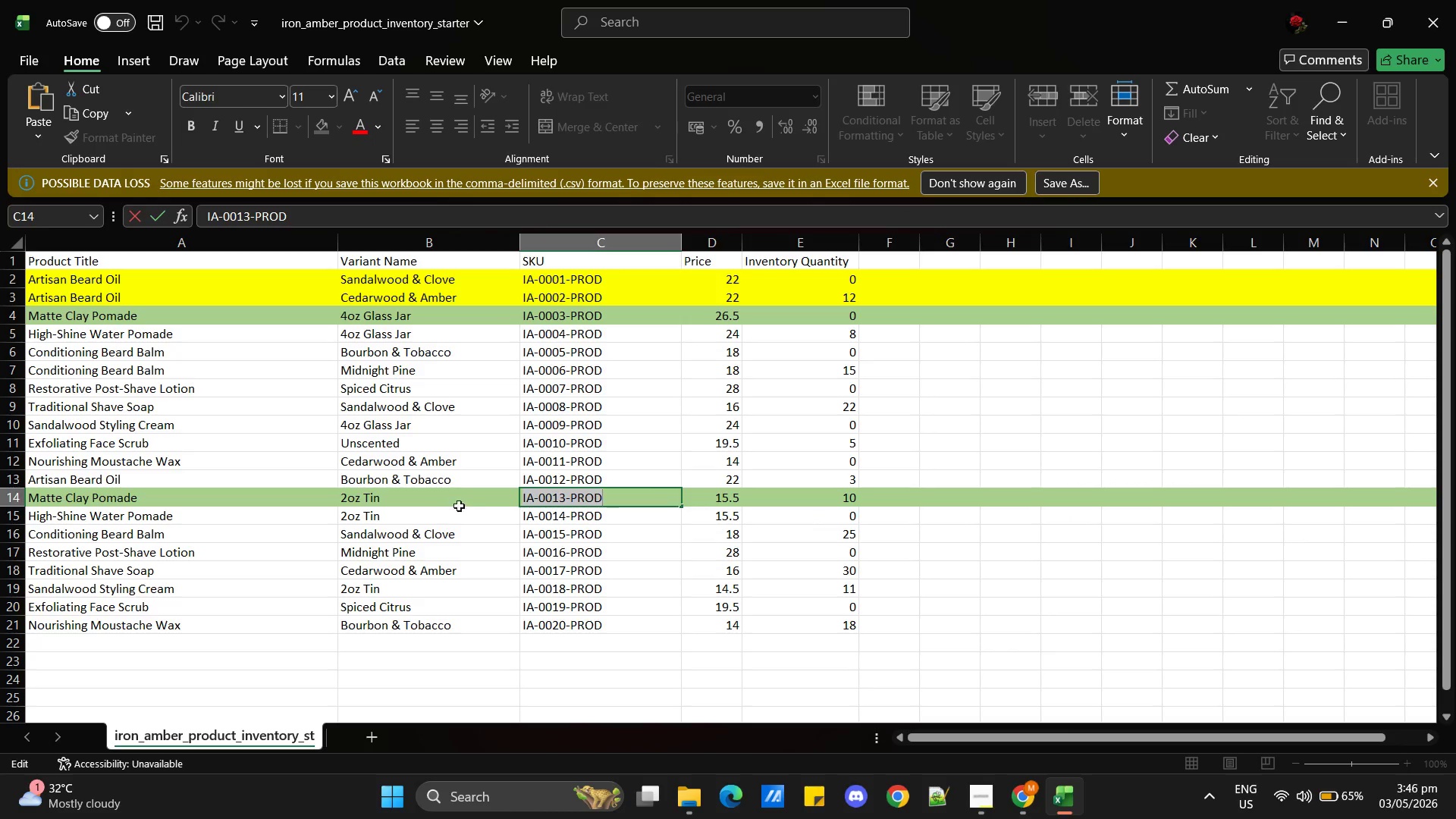 
left_click([117, 334])
 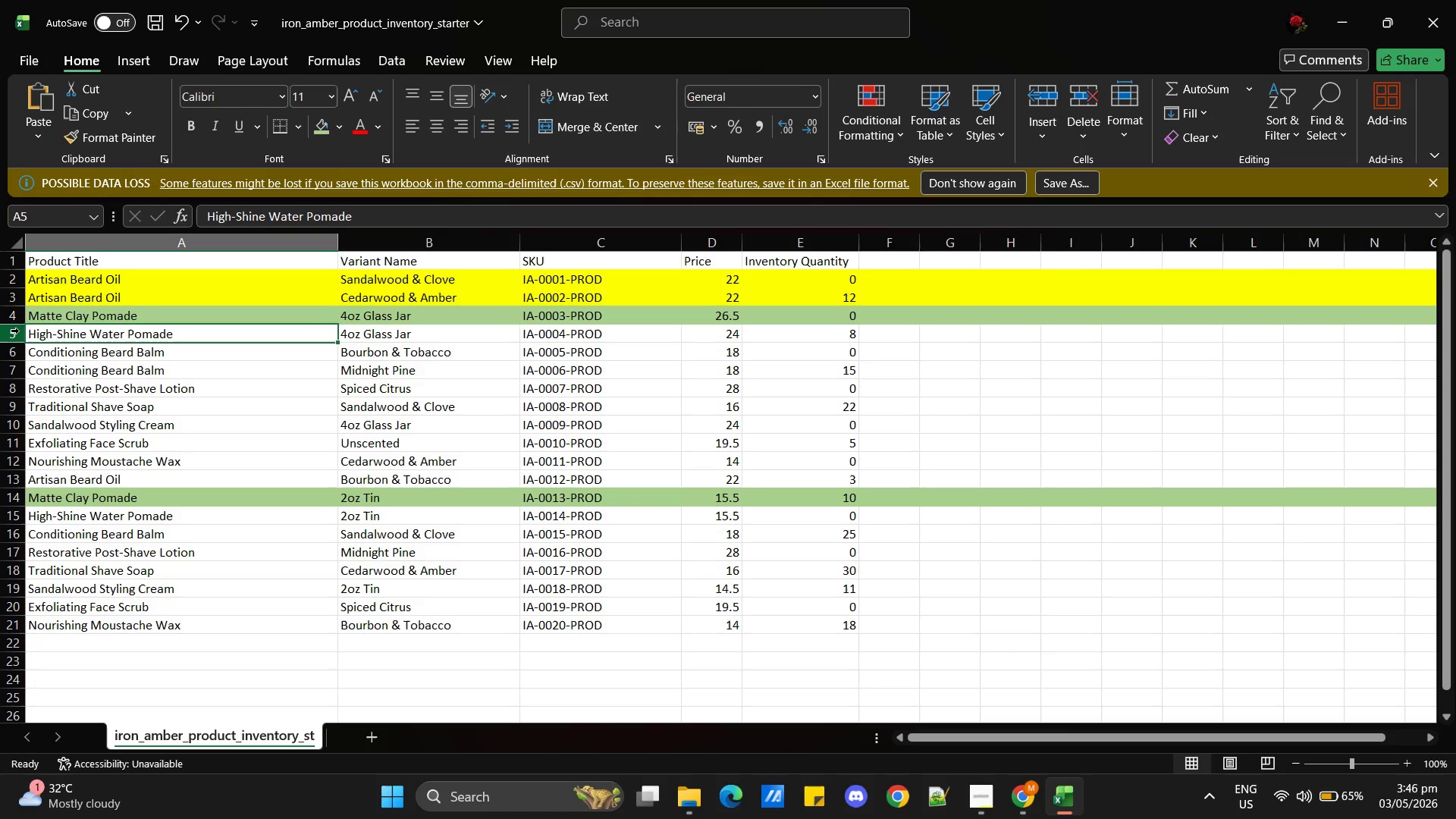 
left_click([10, 332])
 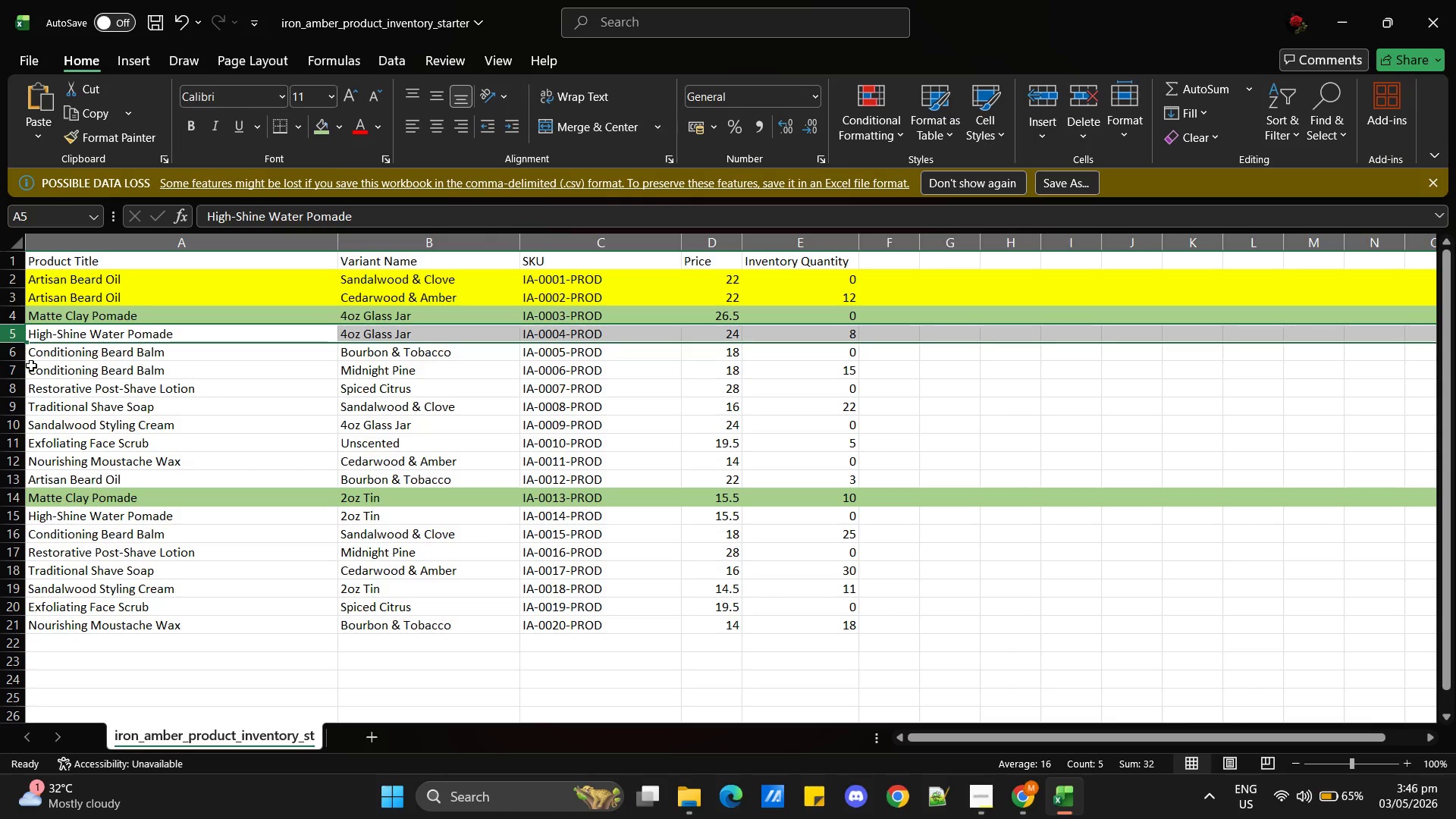 
hold_key(key=ControlLeft, duration=3.12)
left_click([11, 520])
 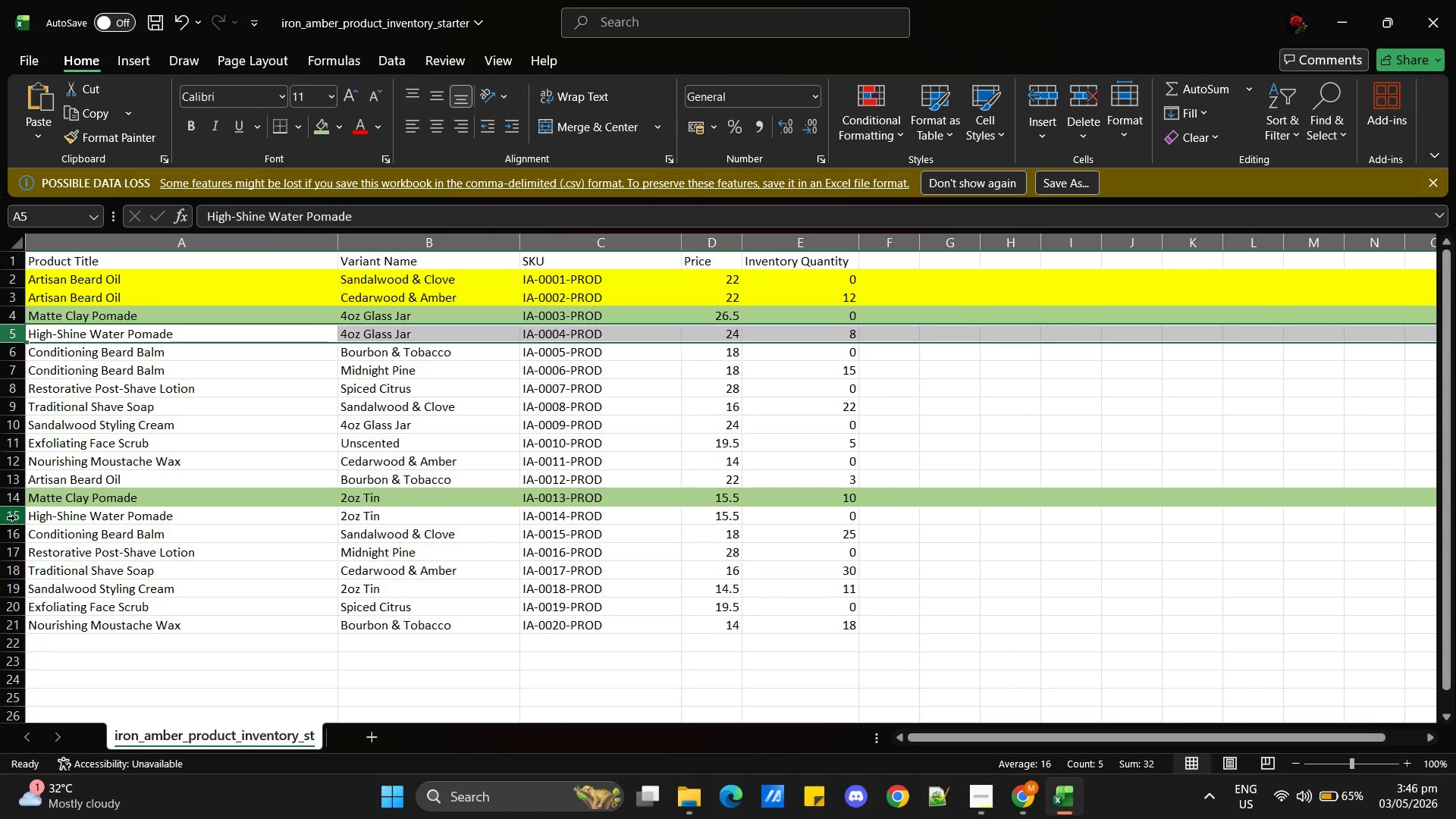 
left_click([15, 518])
 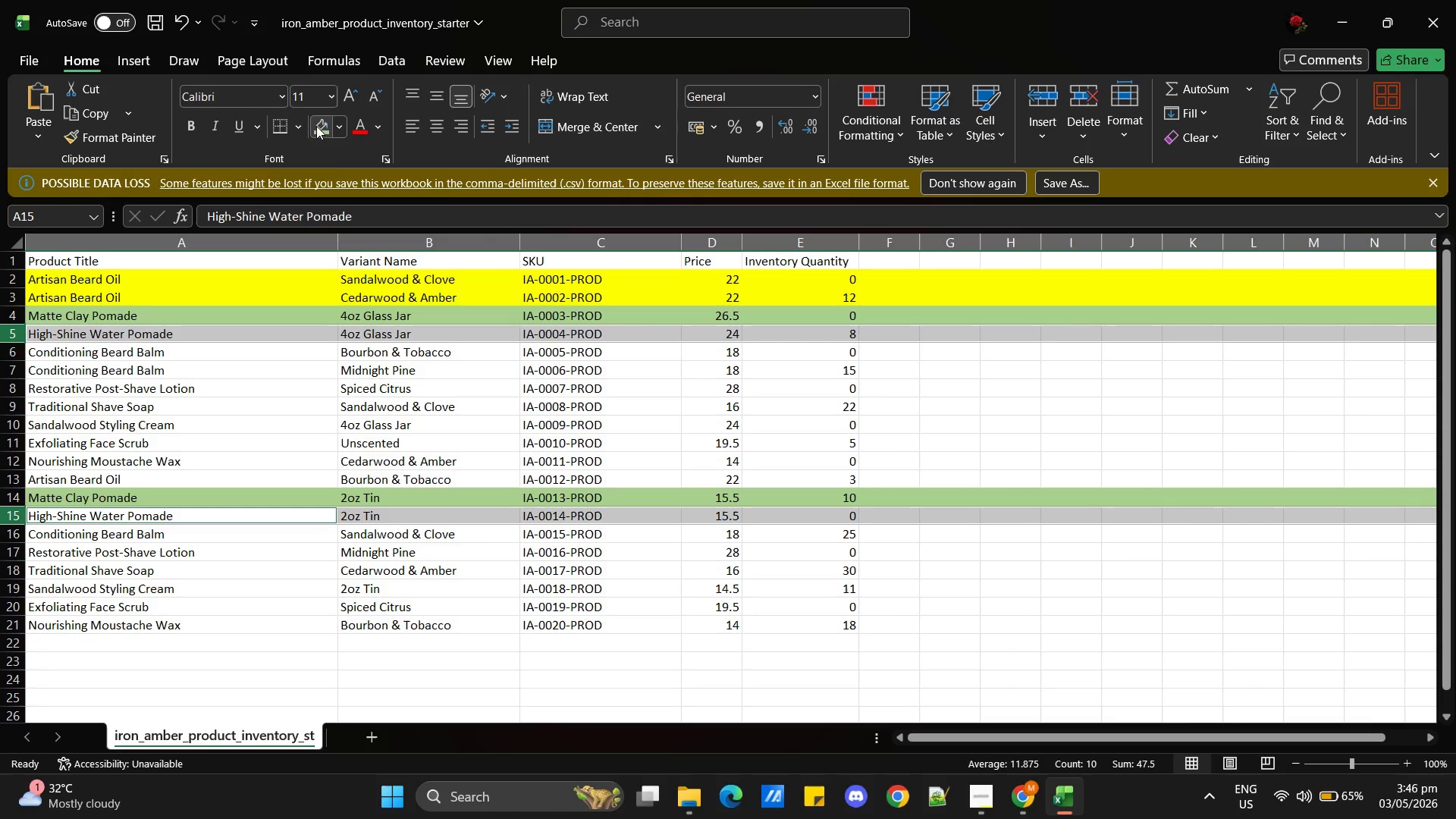 
left_click([338, 131])
 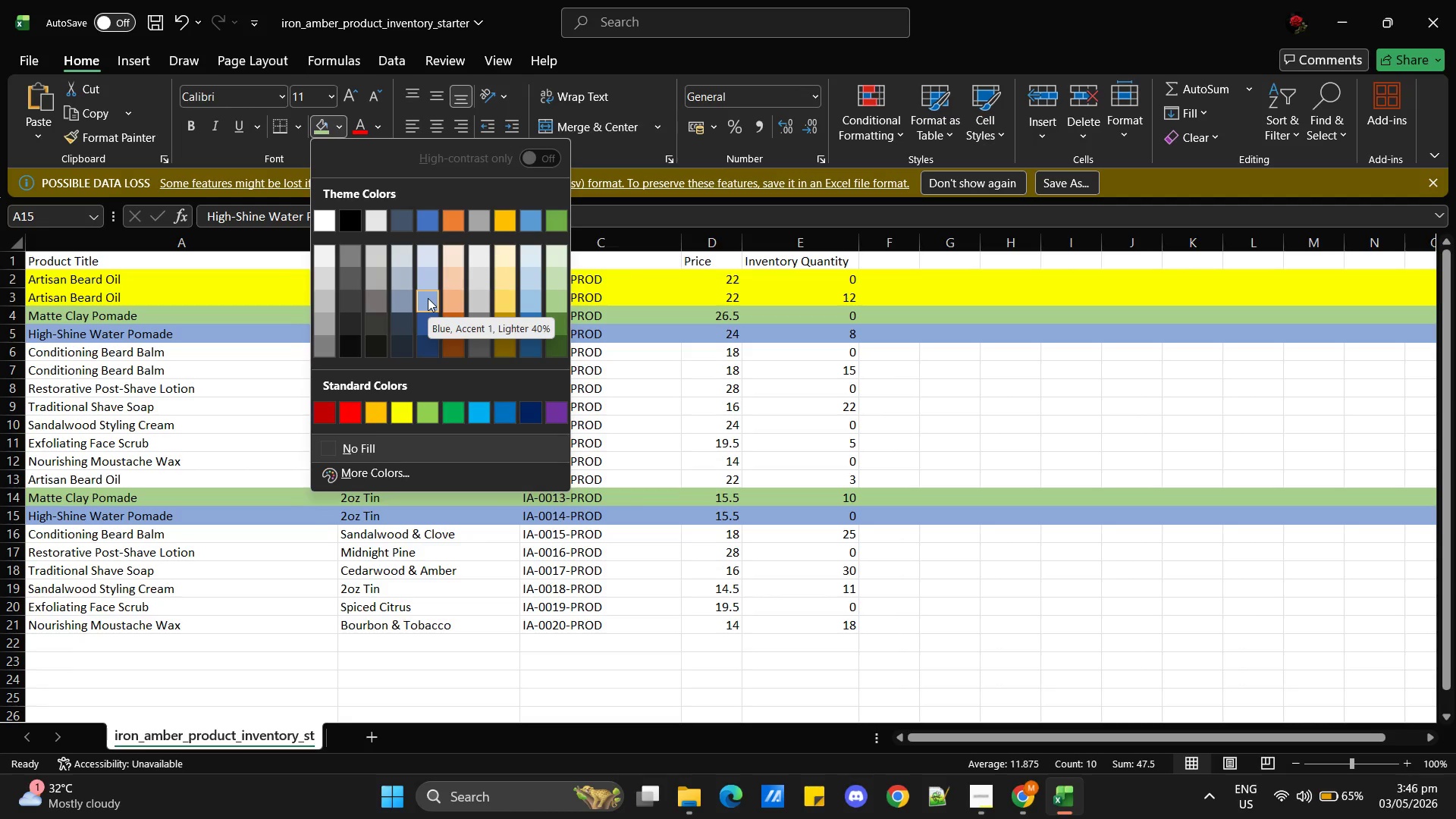 
left_click([428, 298])
 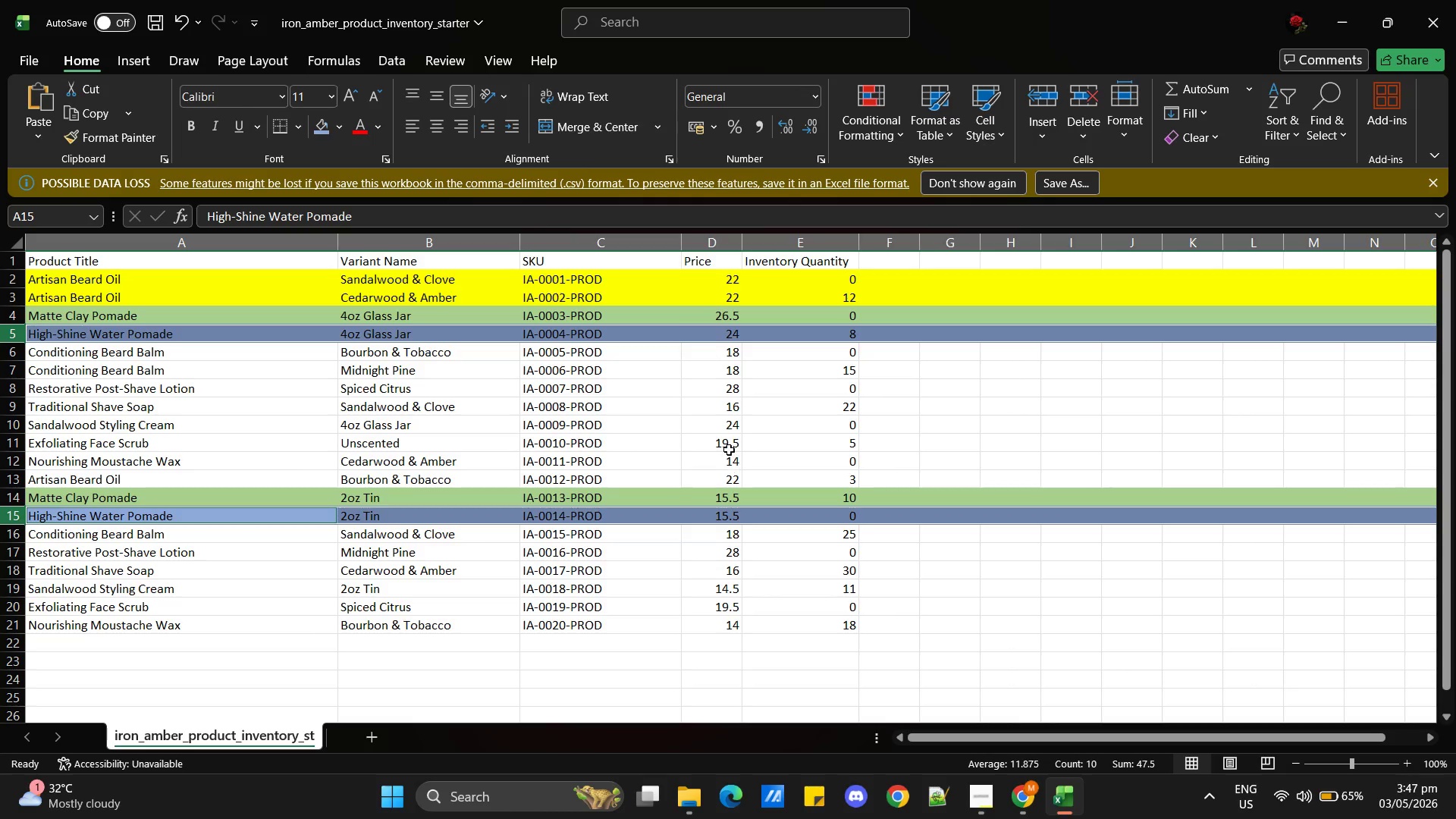 
left_click([669, 405])
 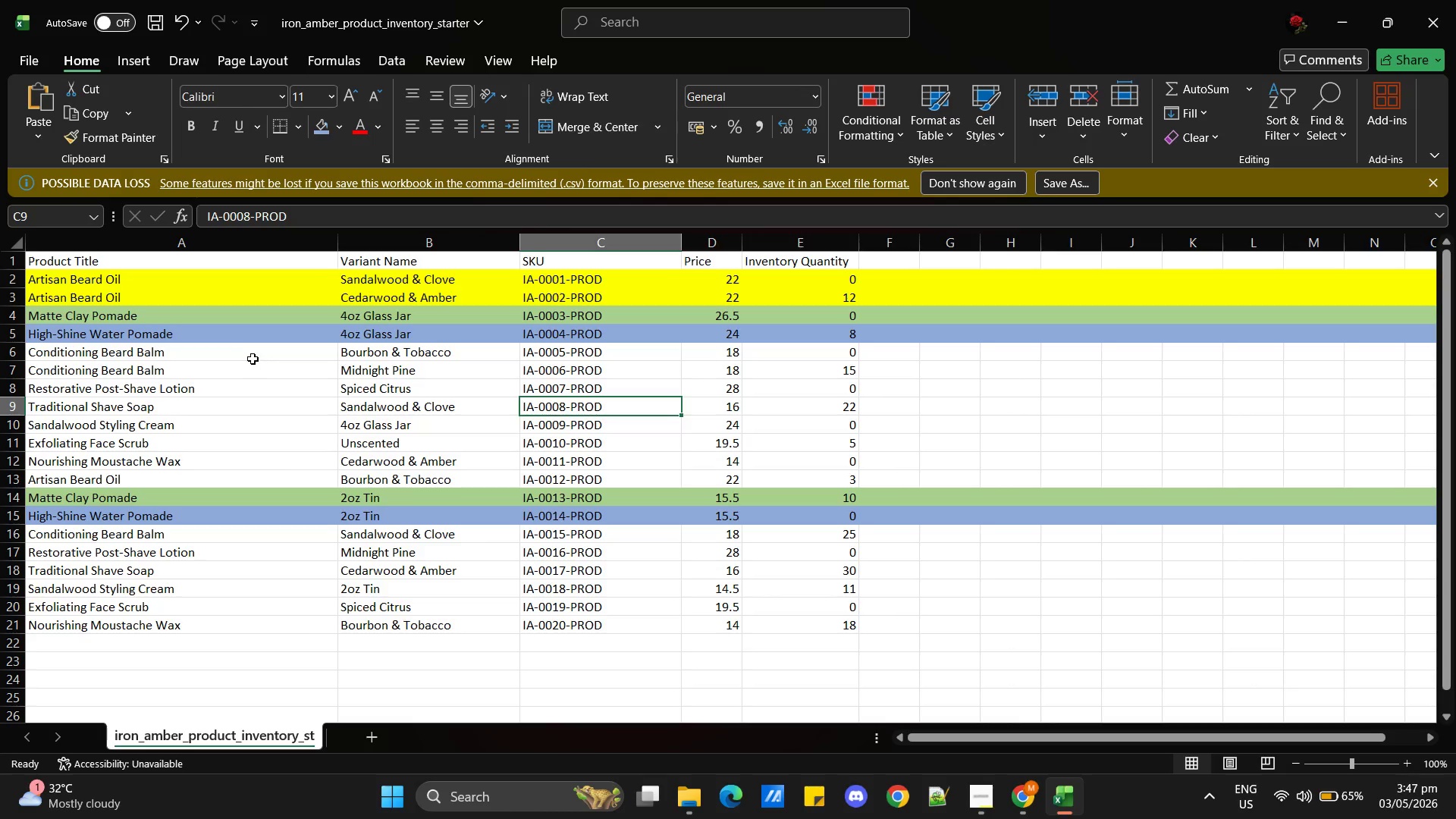 
left_click([250, 340])
 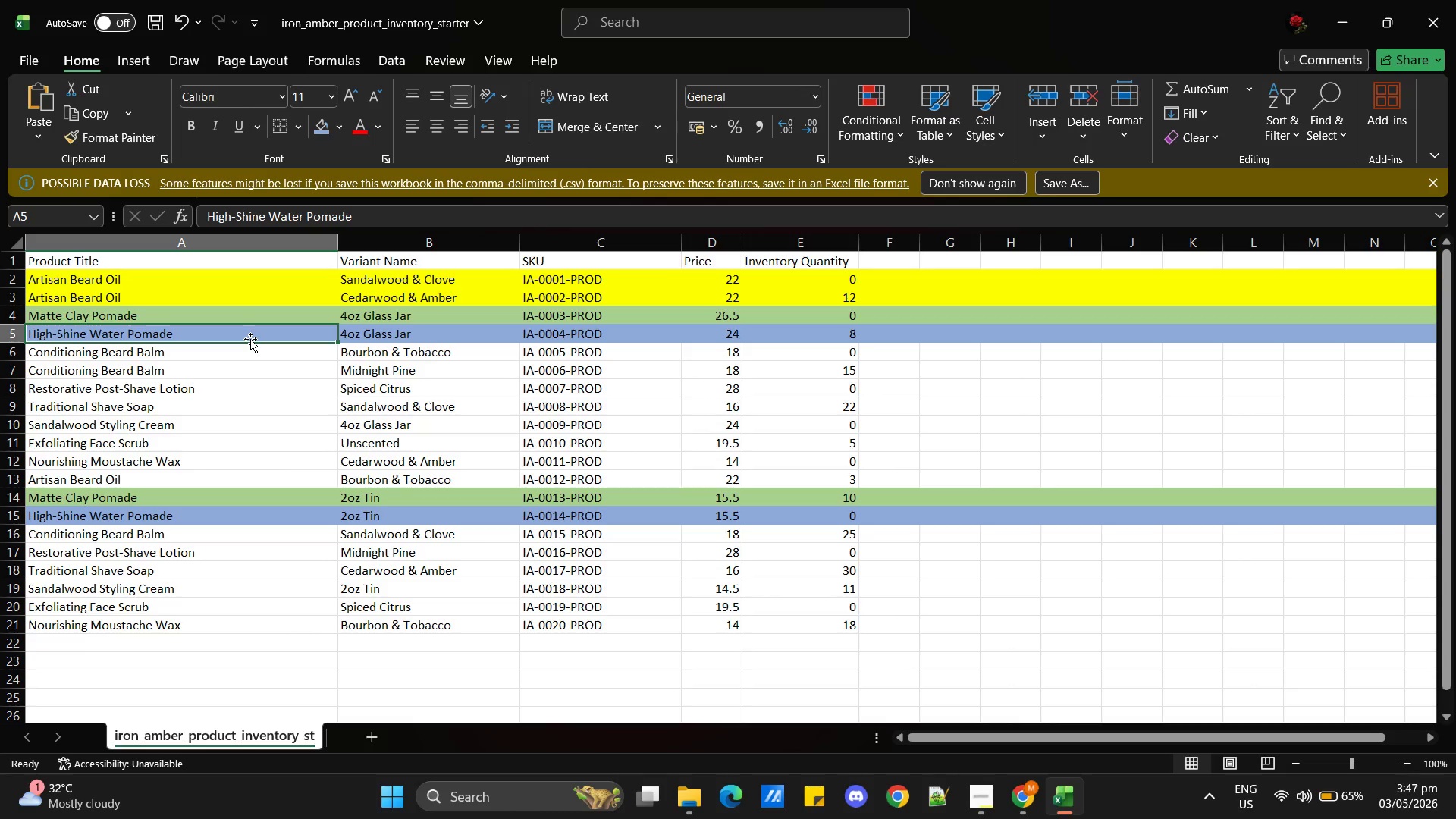 
key(Alt+AltLeft)
 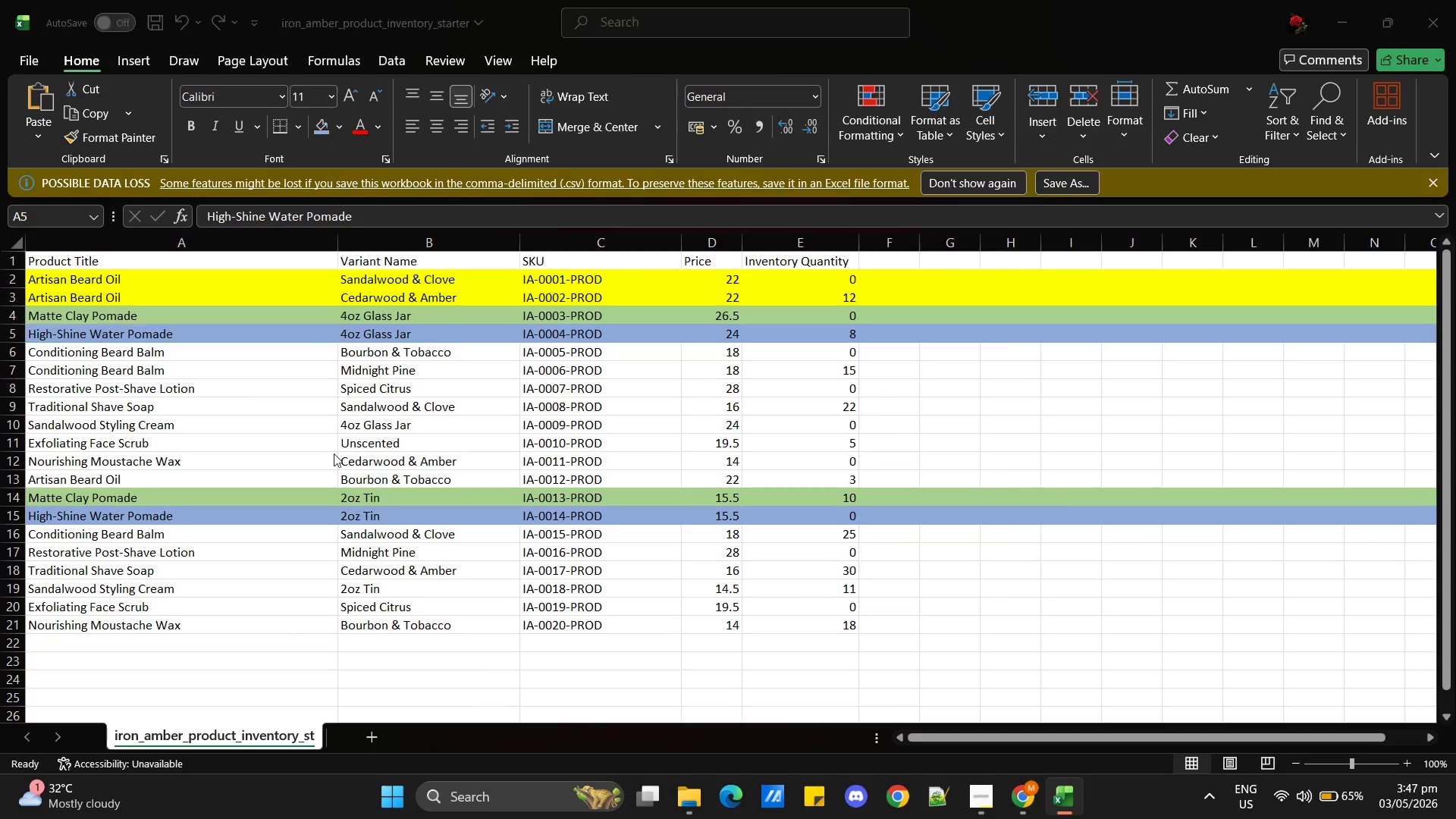 
key(Alt+Tab)
 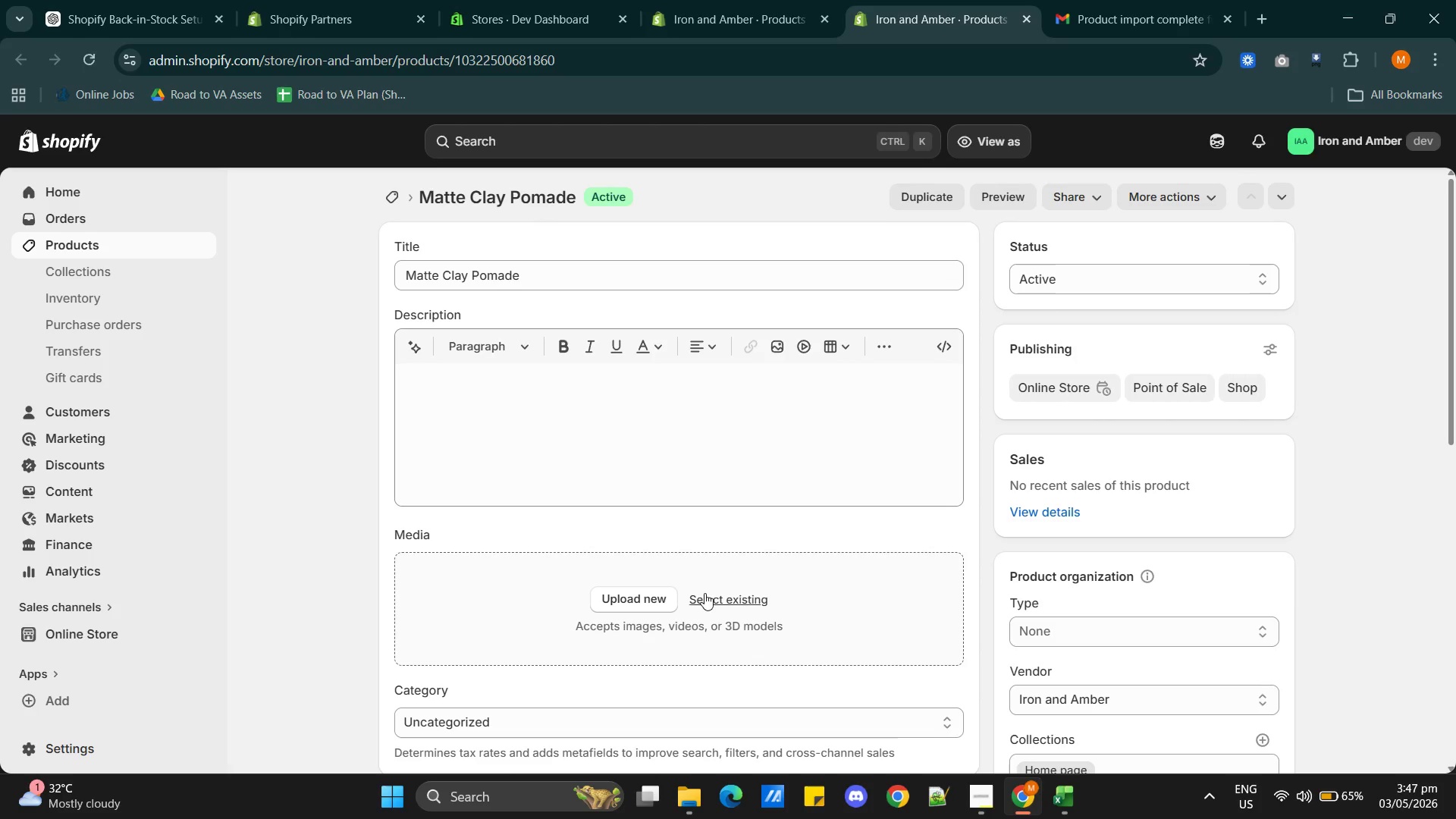 
scroll: coordinate [704, 587], scroll_direction: none, amount: 0.0
 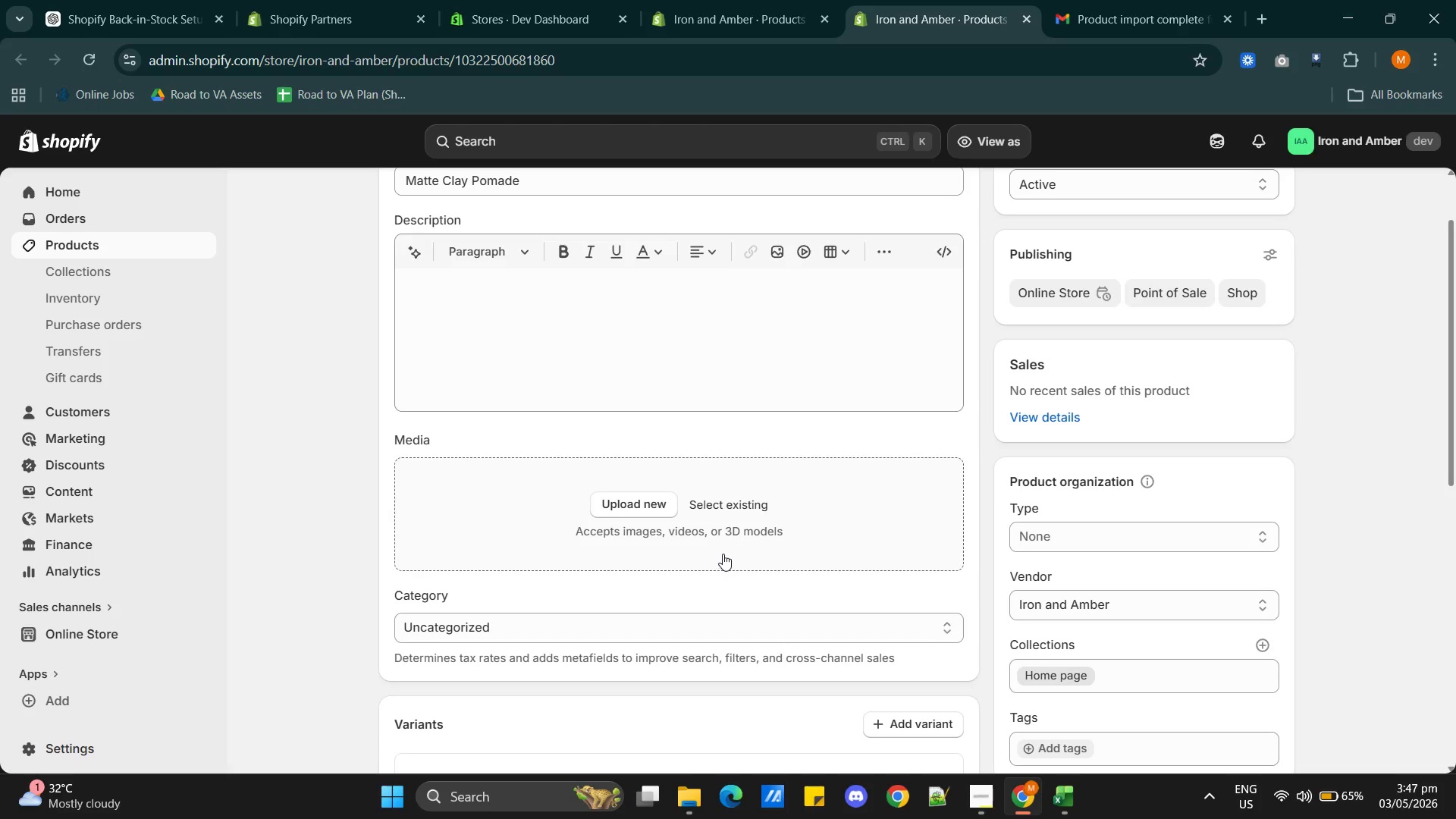 
scroll: coordinate [723, 554], scroll_direction: down, amount: 1.0
 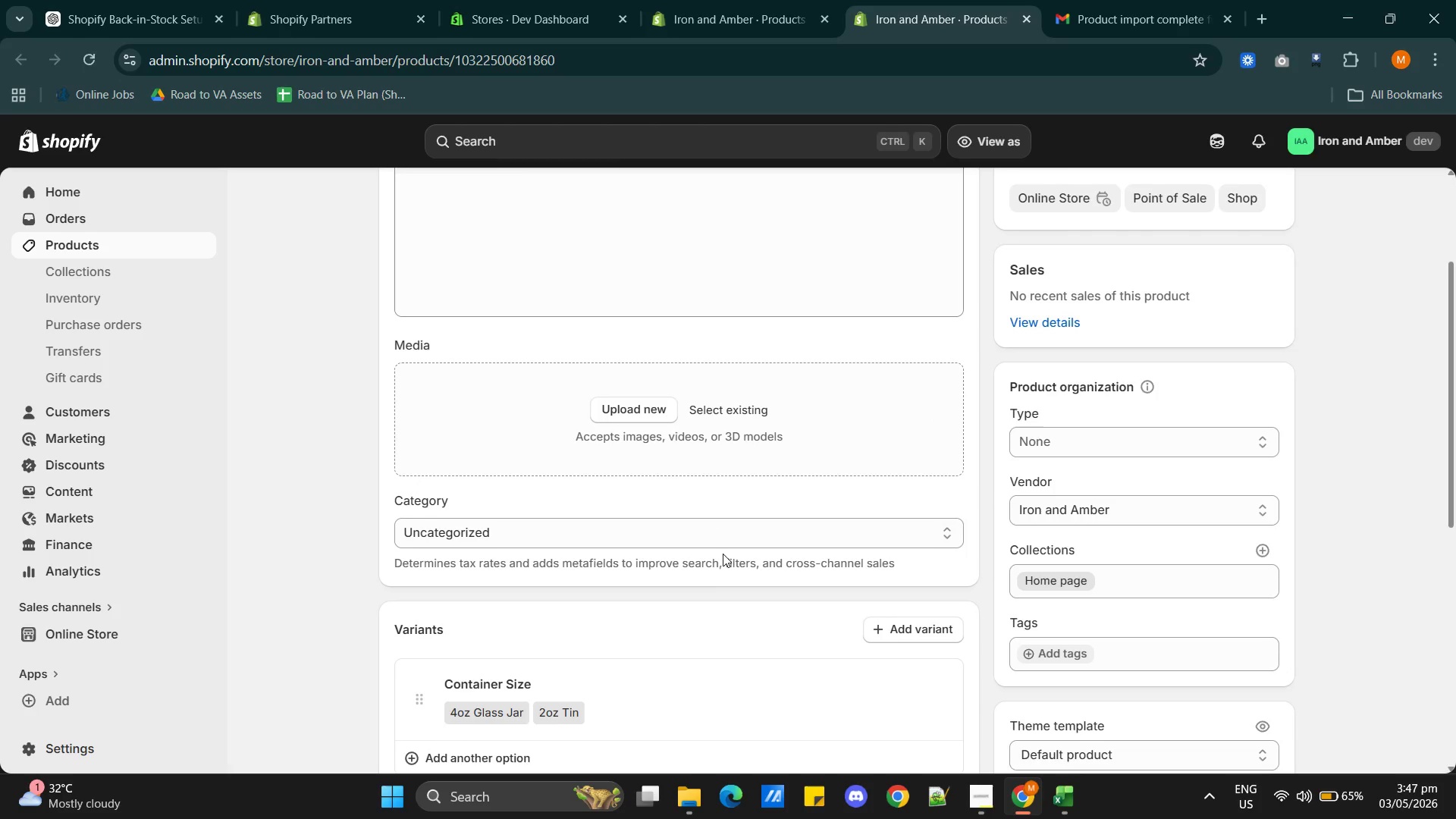 
scroll: coordinate [723, 554], scroll_direction: up, amount: 1.0
 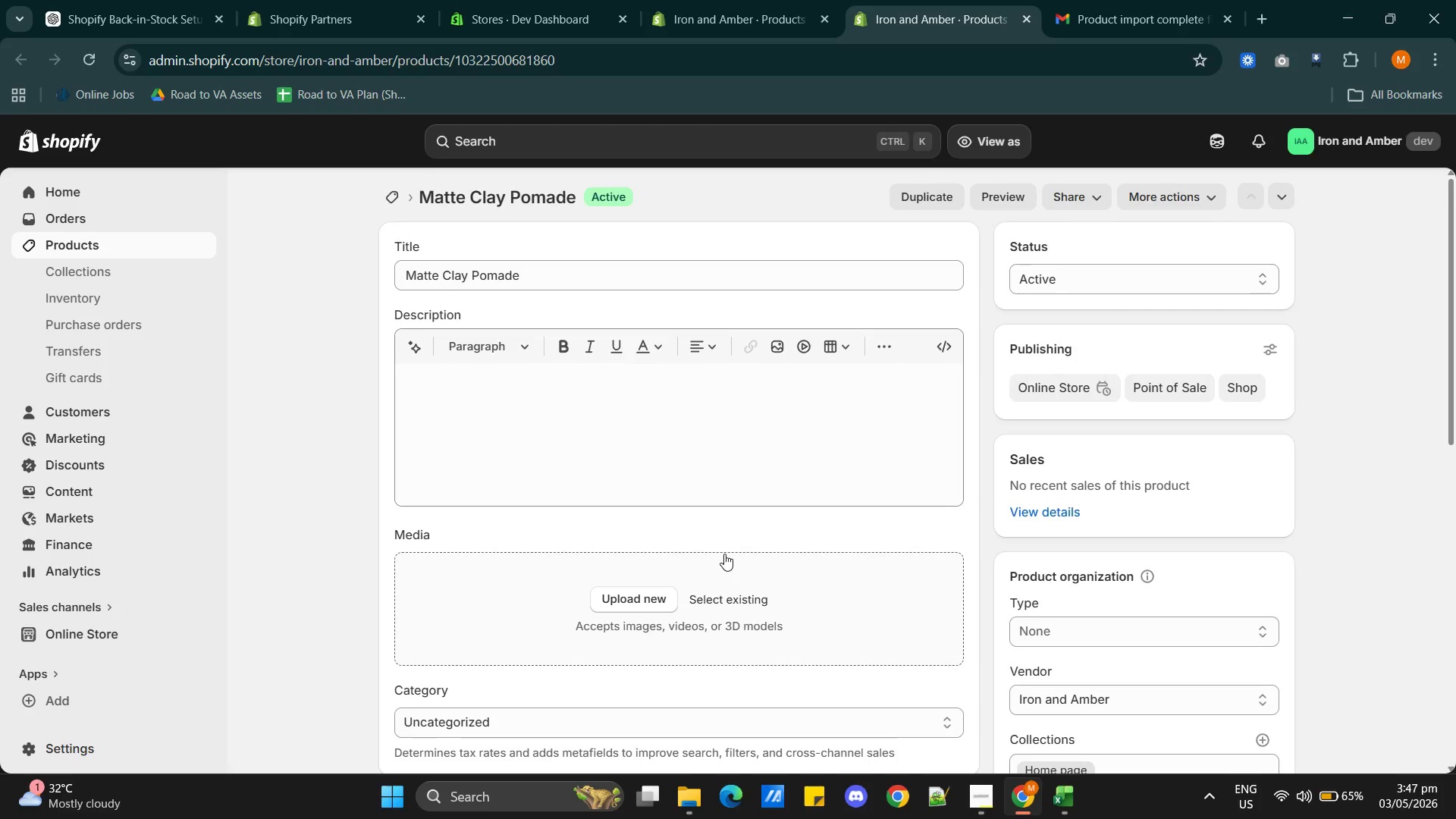 
scroll: coordinate [724, 554], scroll_direction: none, amount: 0.0
 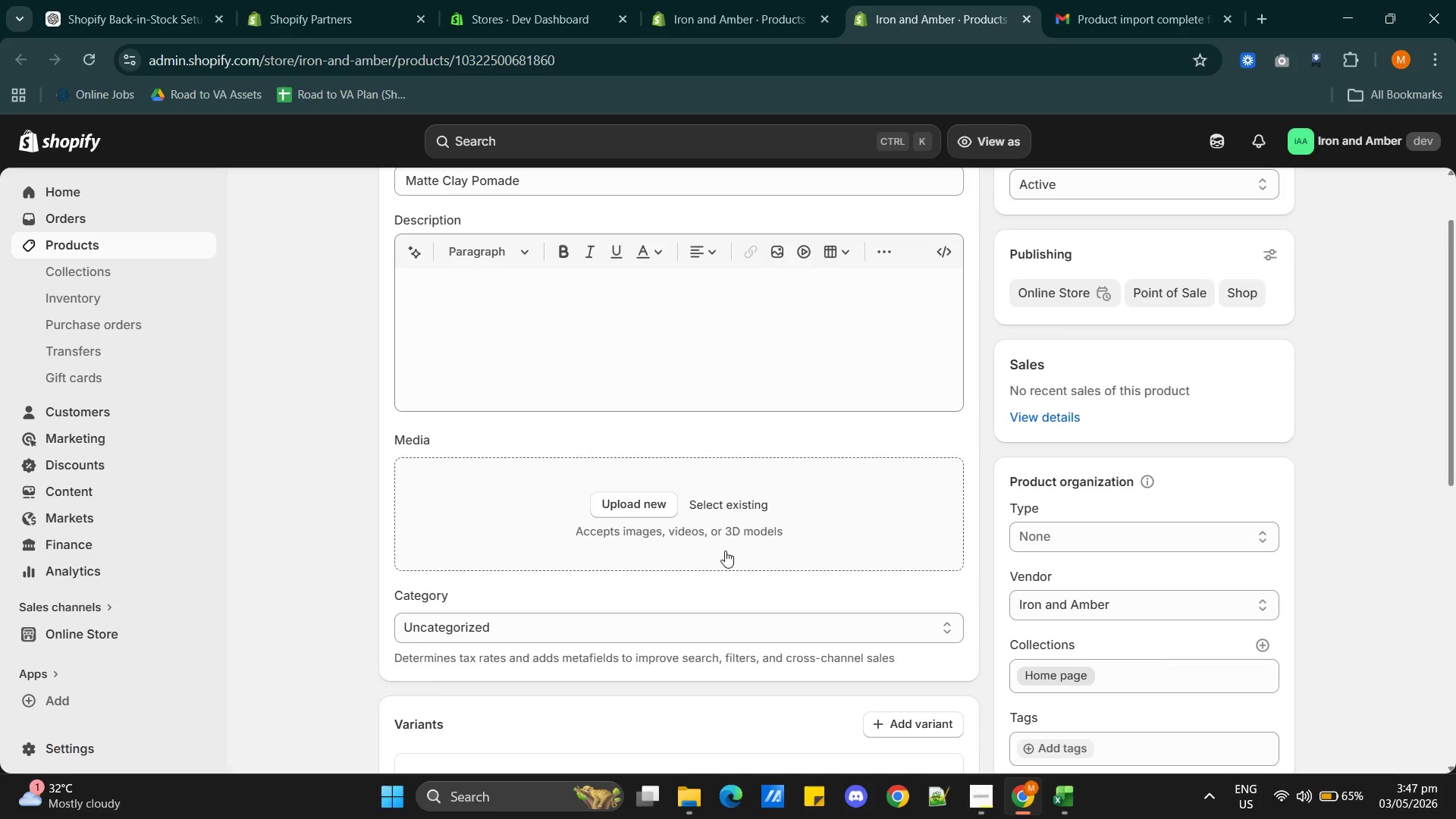 
scroll: coordinate [725, 551], scroll_direction: up, amount: 1.0
 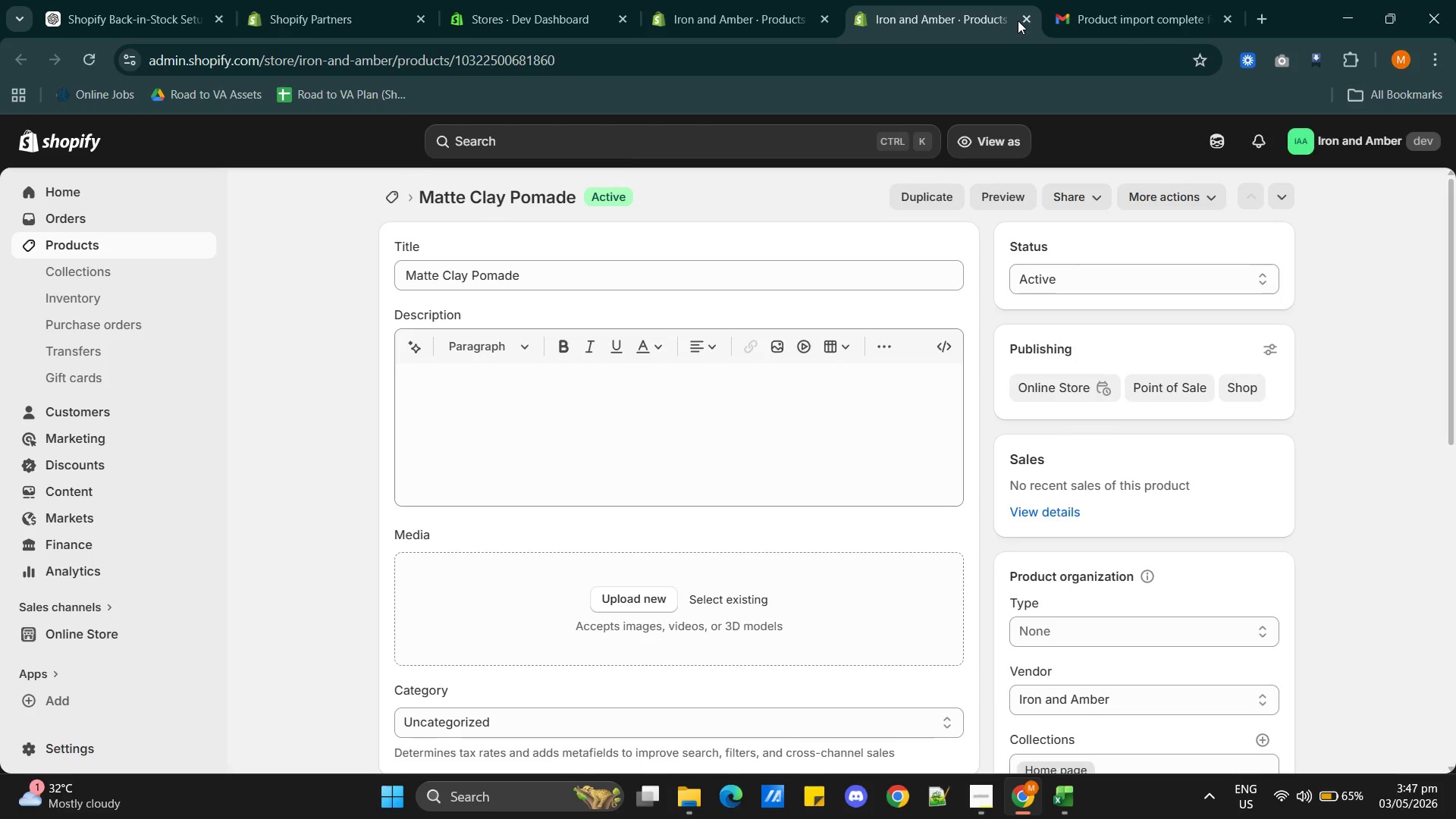 
left_click([1019, 20])
 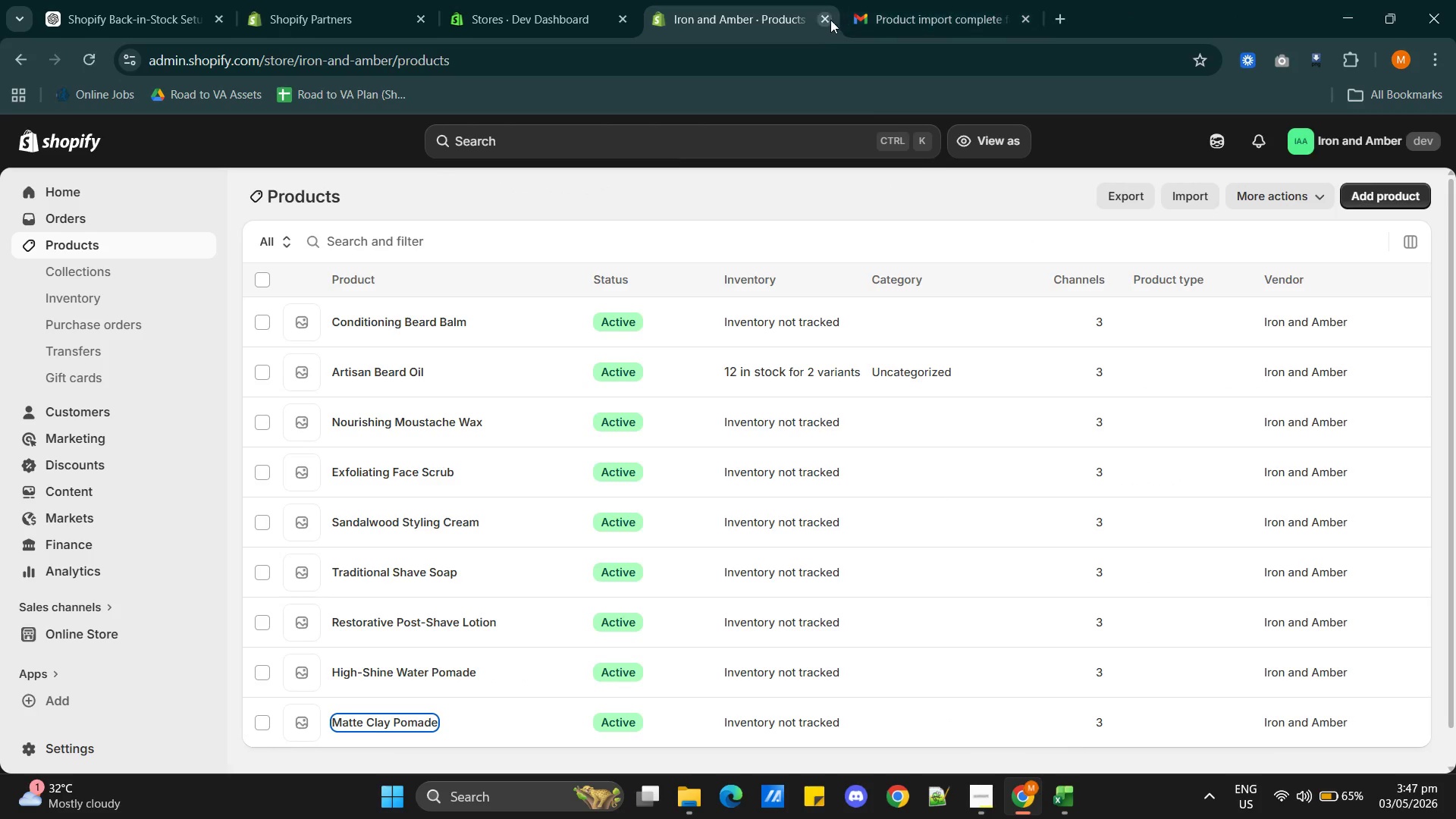 
left_click([828, 19])
 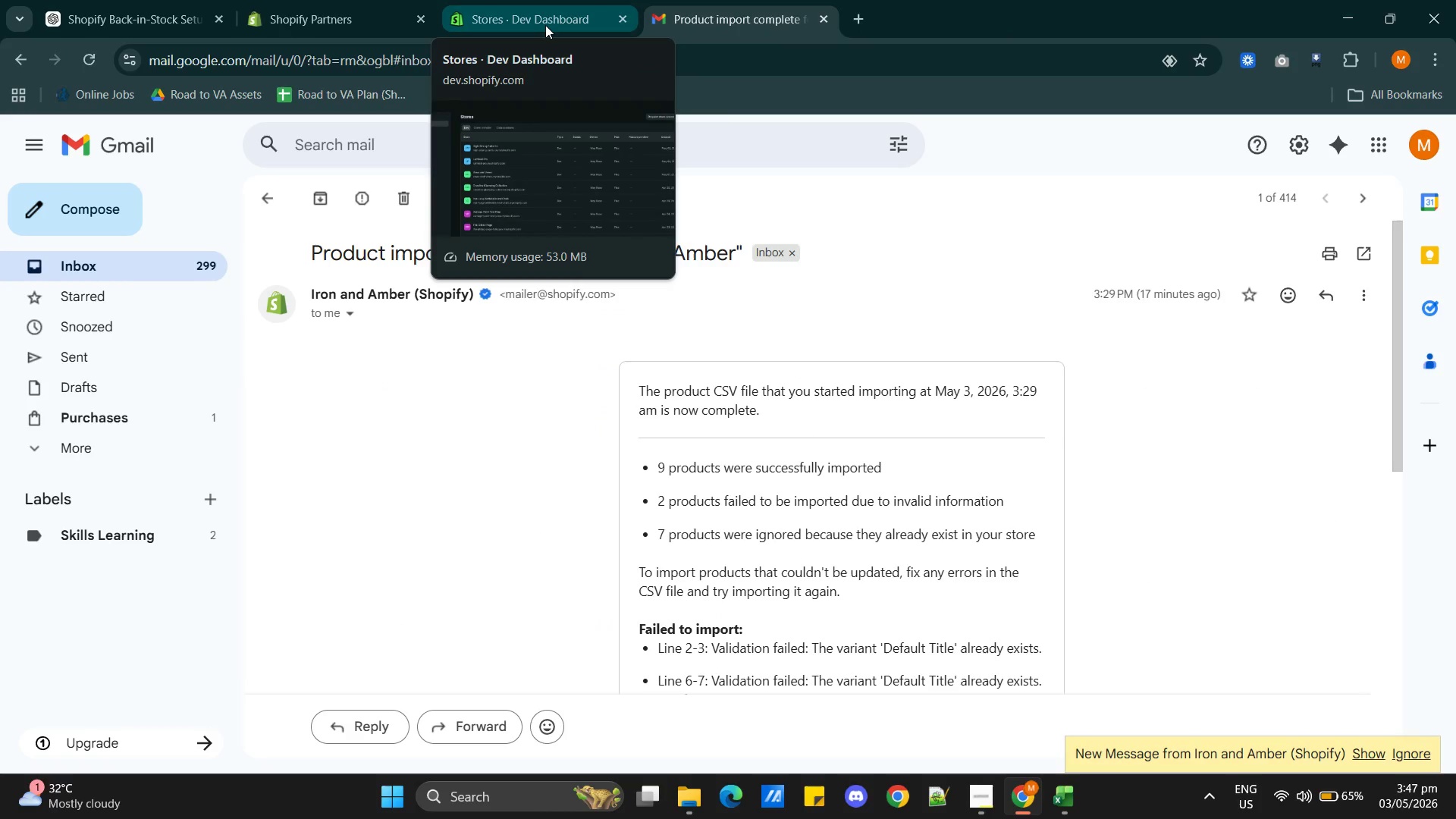 
key(Control+Shift+T)
 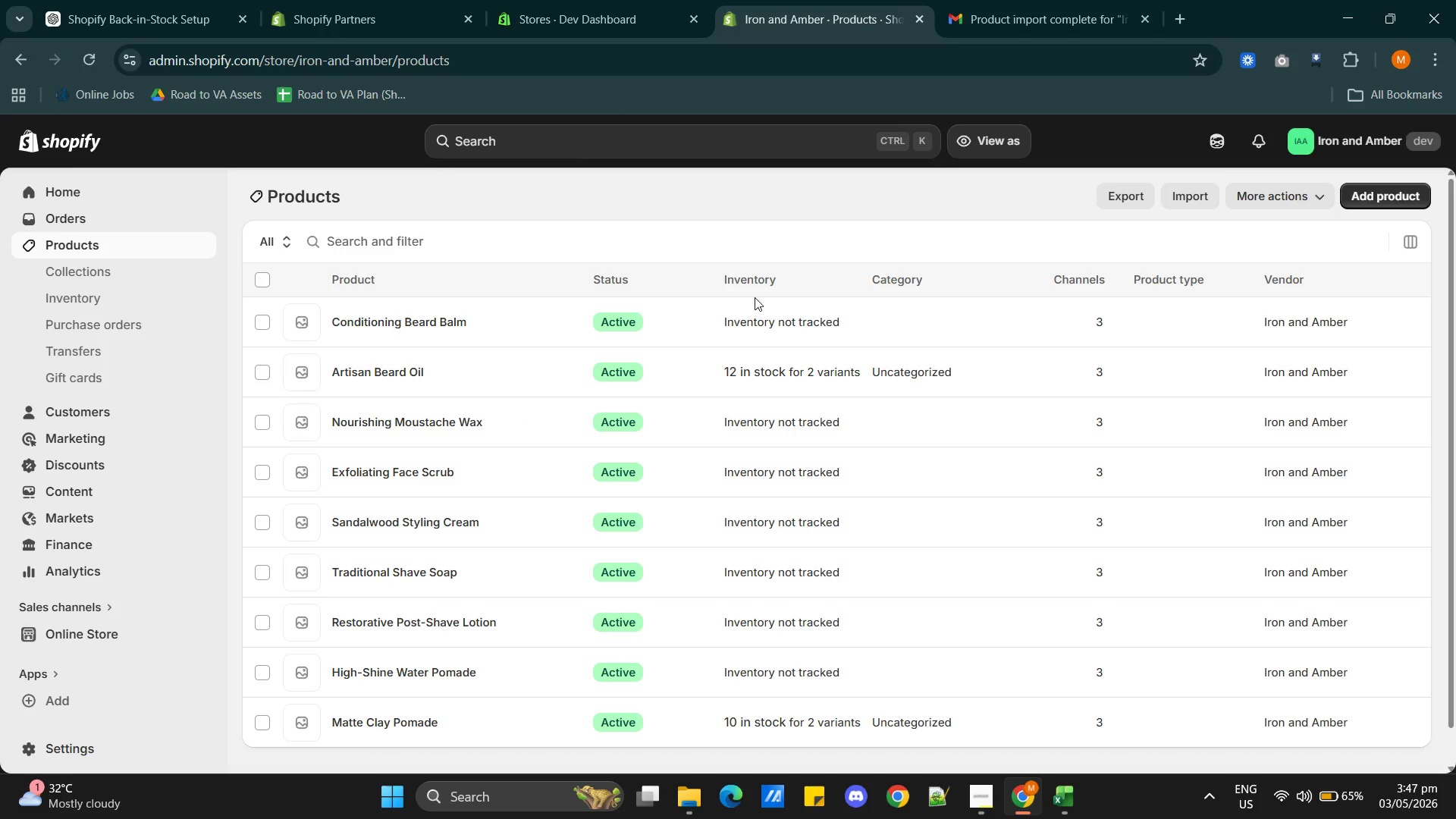 
wait(37.7)
 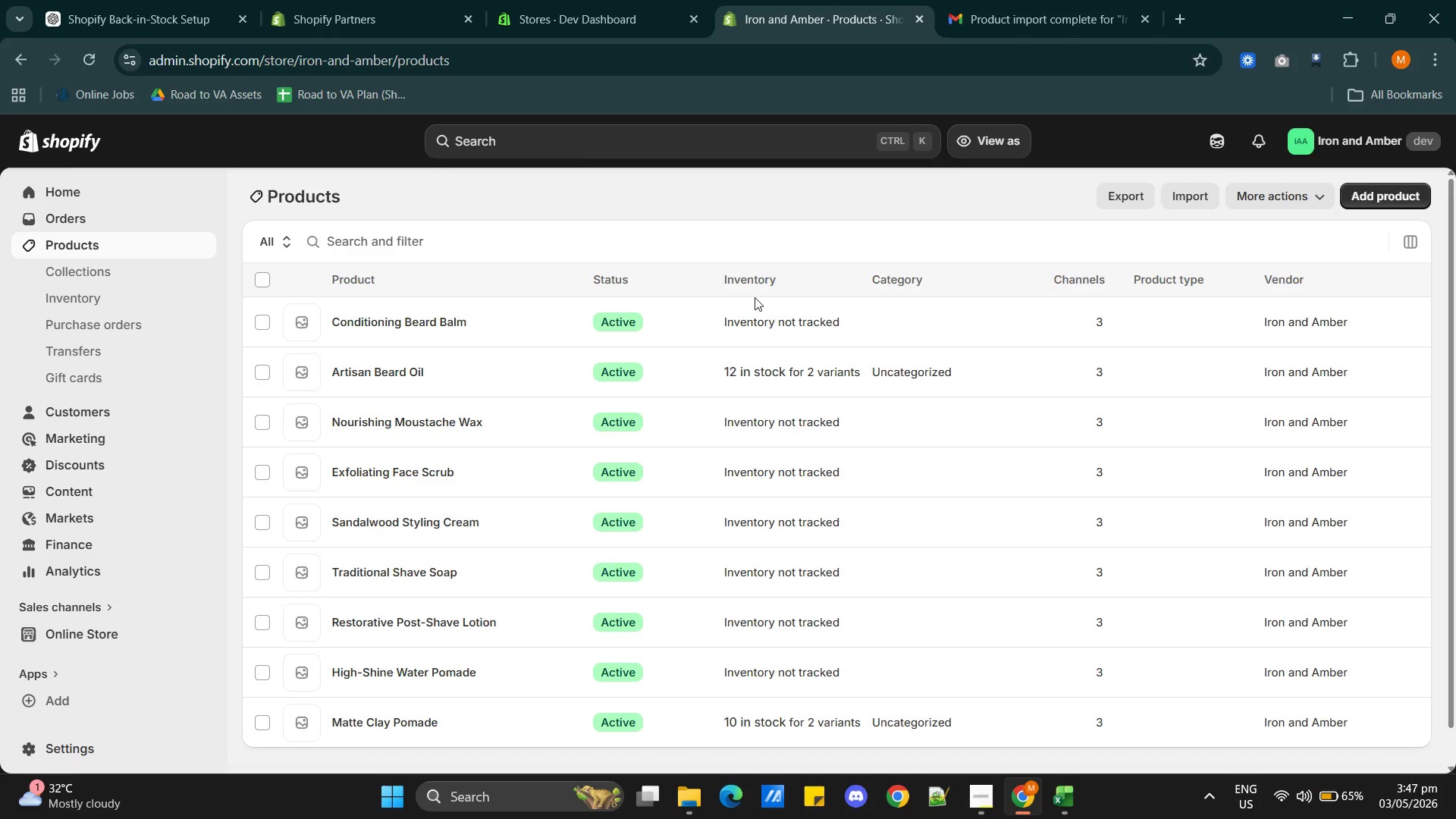 
hold_key(key=ControlLeft, duration=0.67)
left_click([393, 673])
 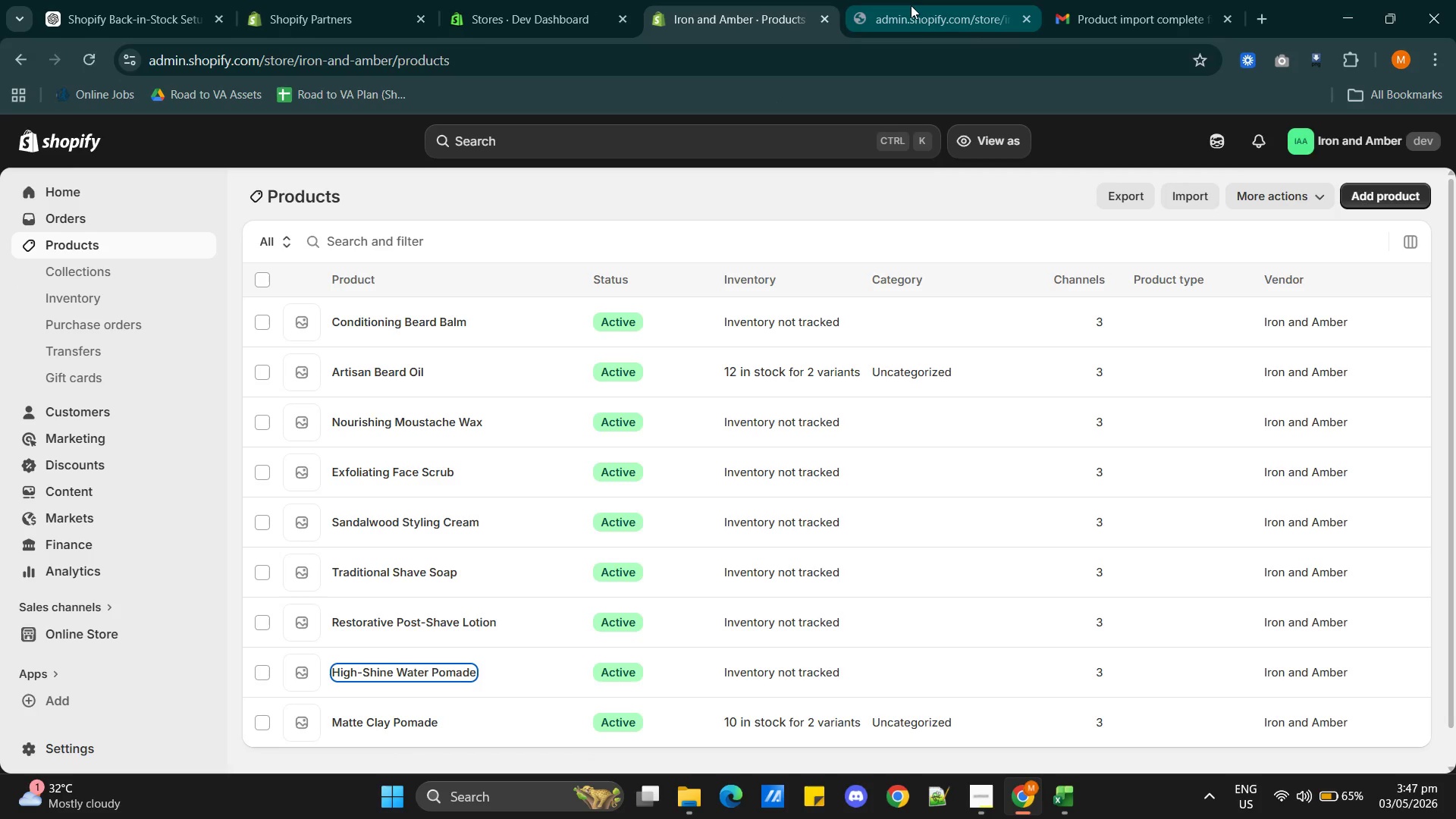 
left_click([910, 6])
 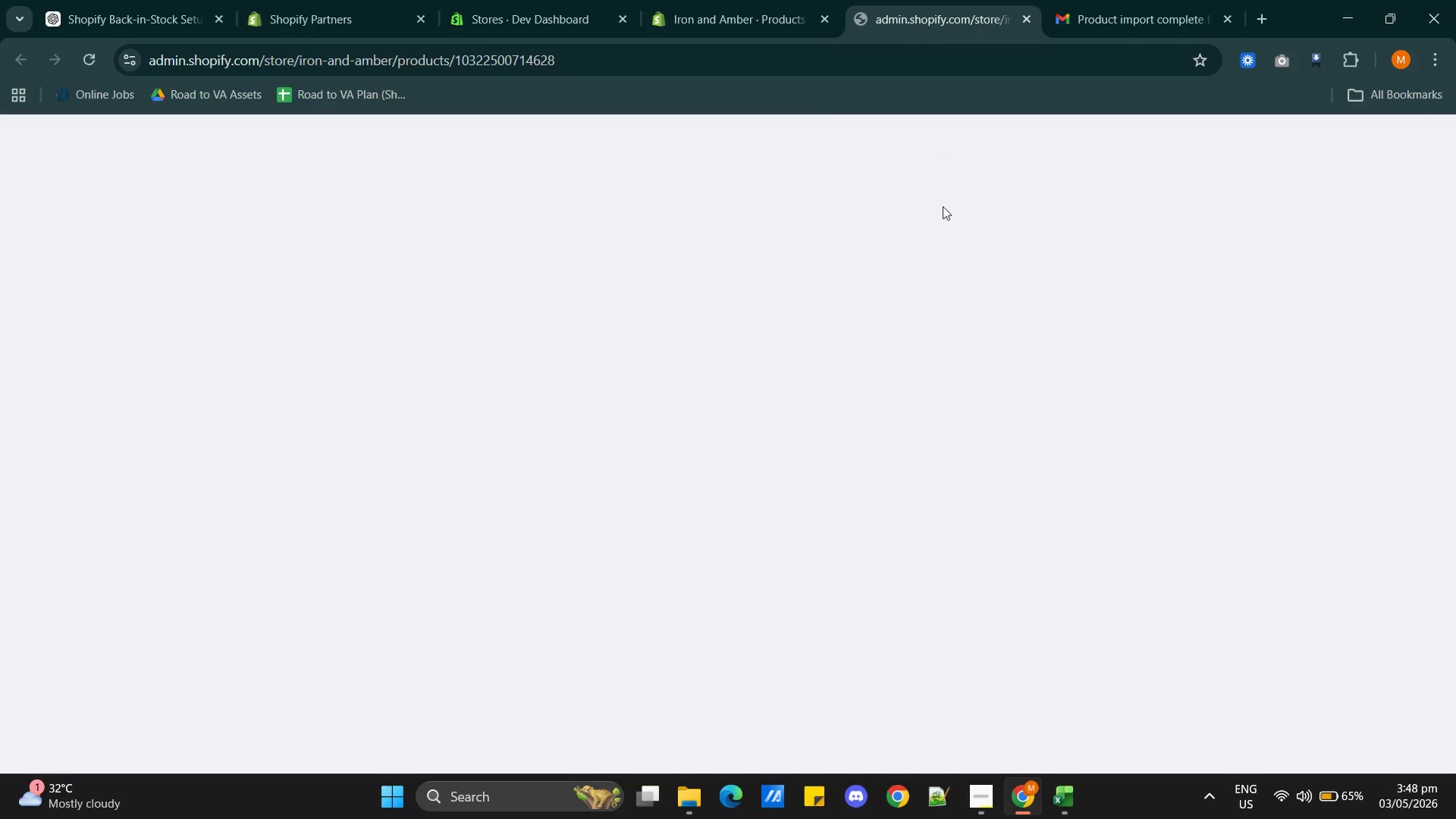 
mouse_move([926, 203])
 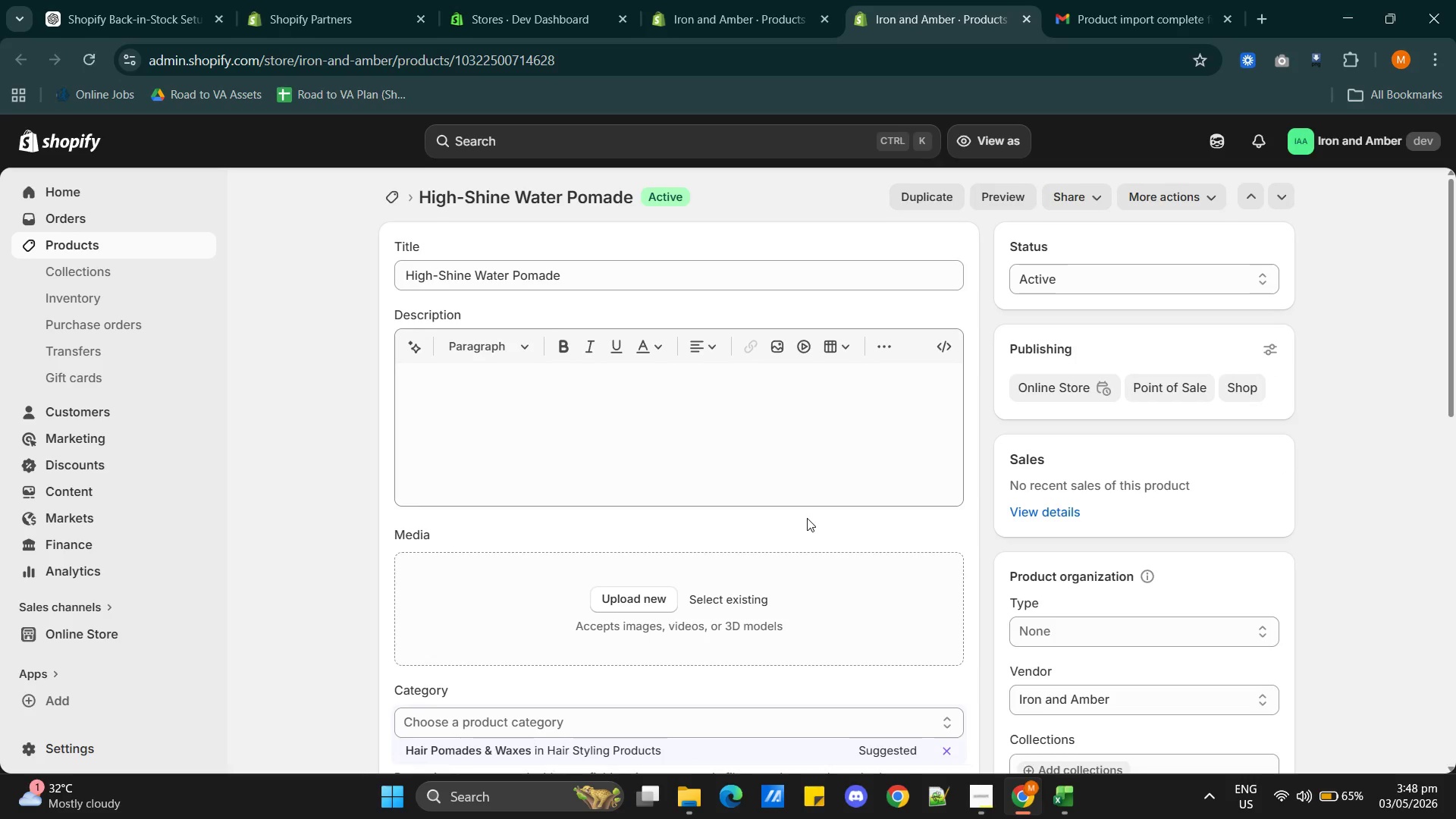 
scroll: coordinate [808, 507], scroll_direction: down, amount: 5.0
 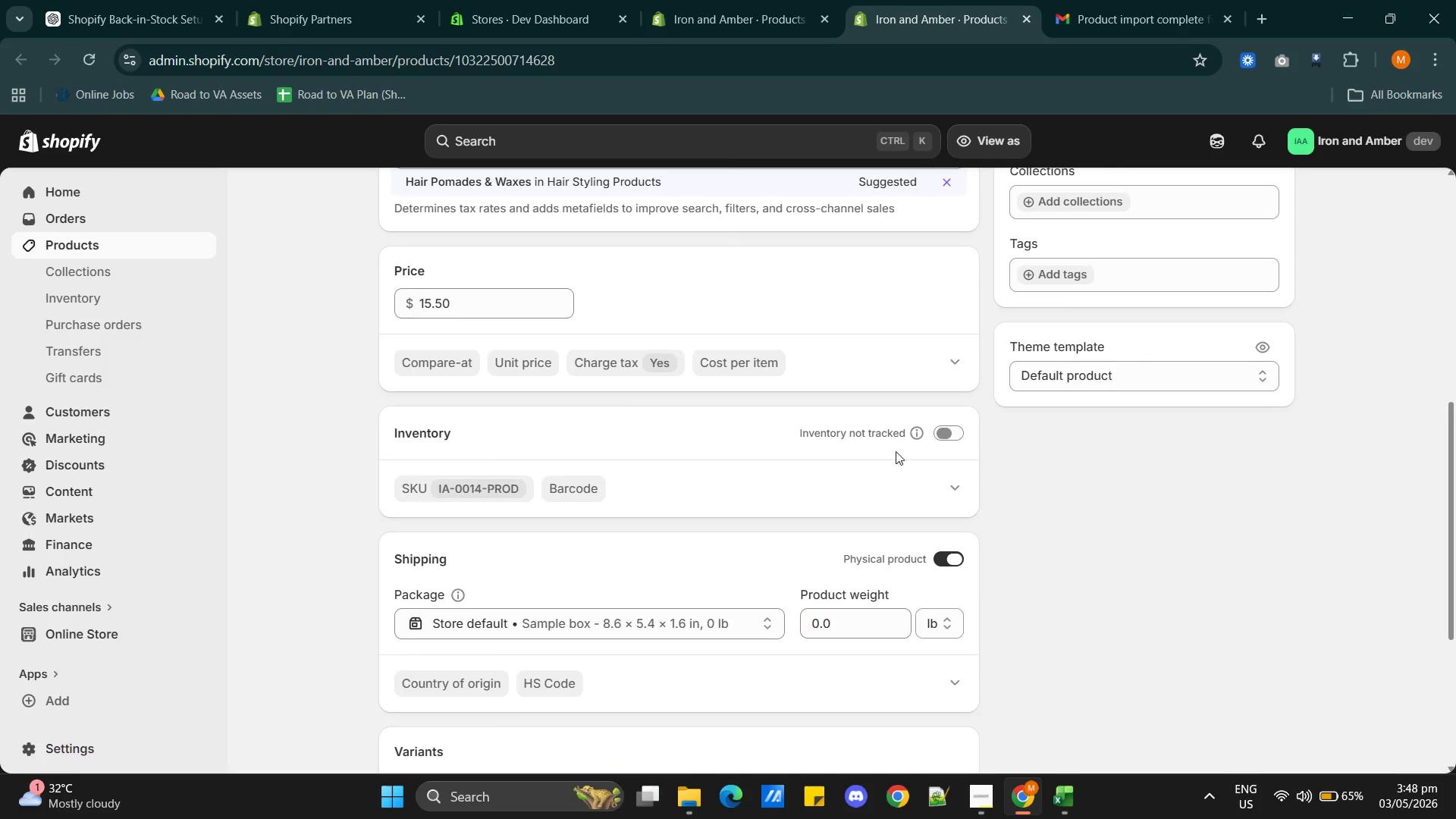 
left_click([944, 428])
 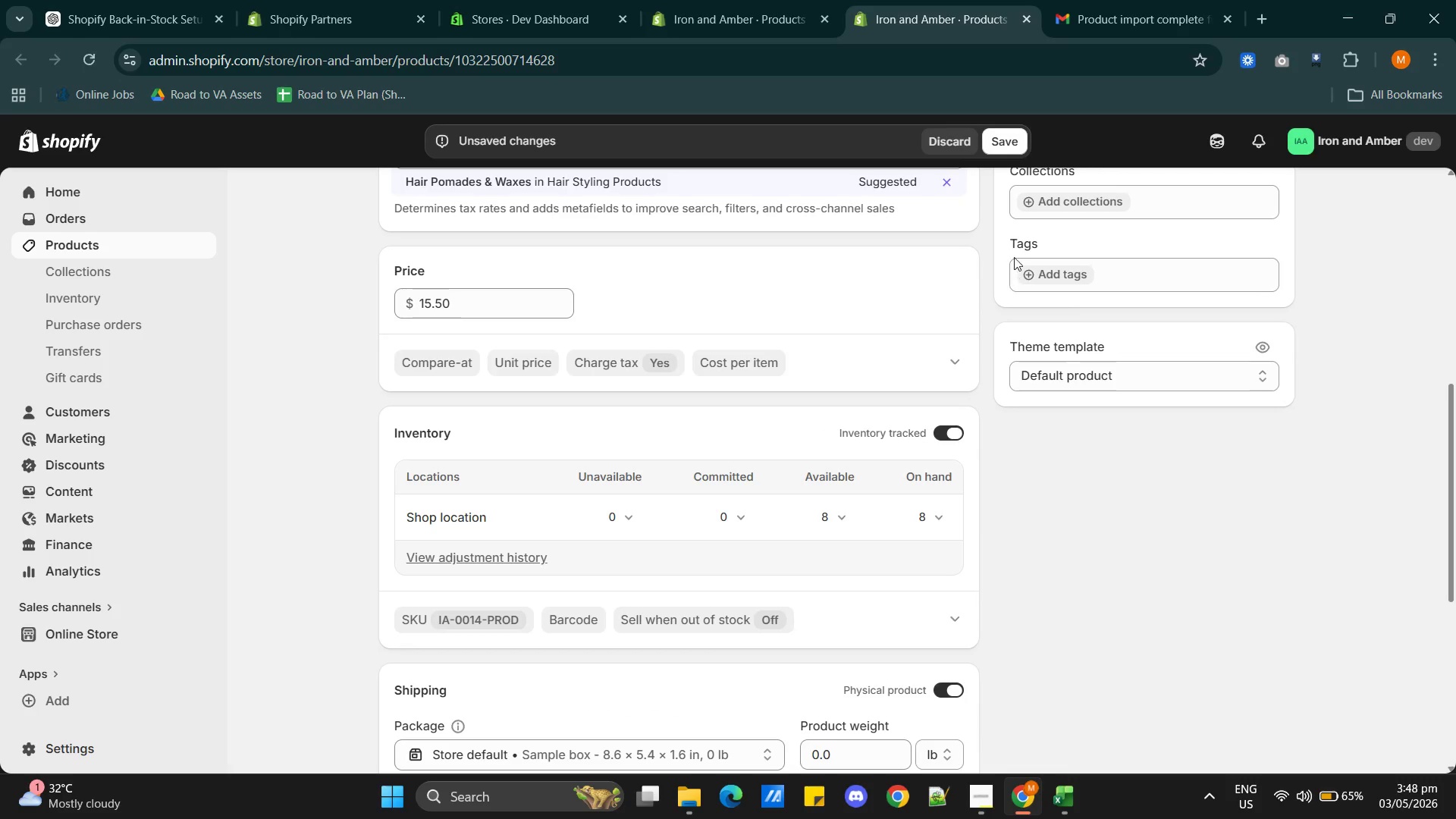 
left_click([995, 147])
 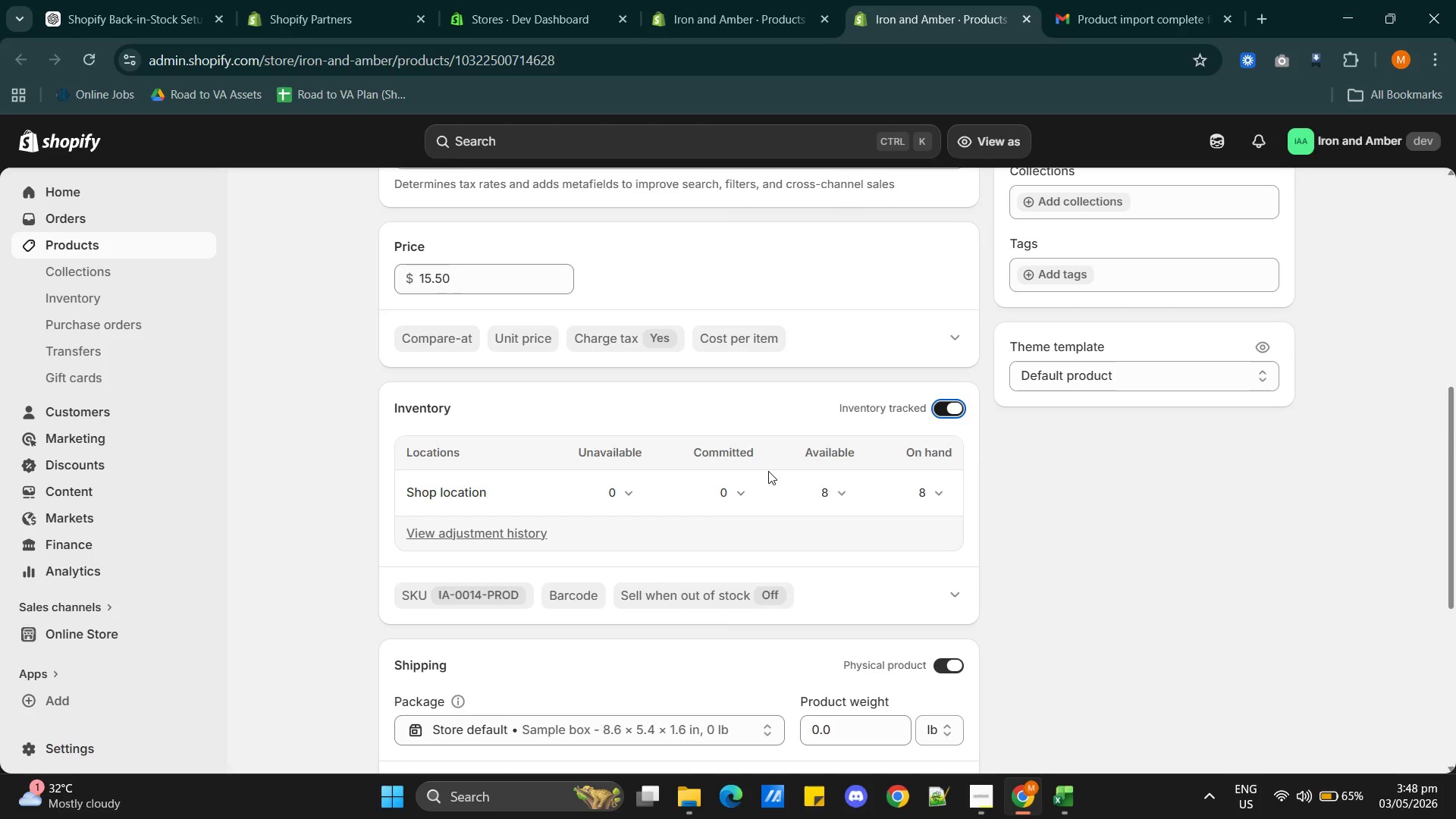 
wait(41.33)
 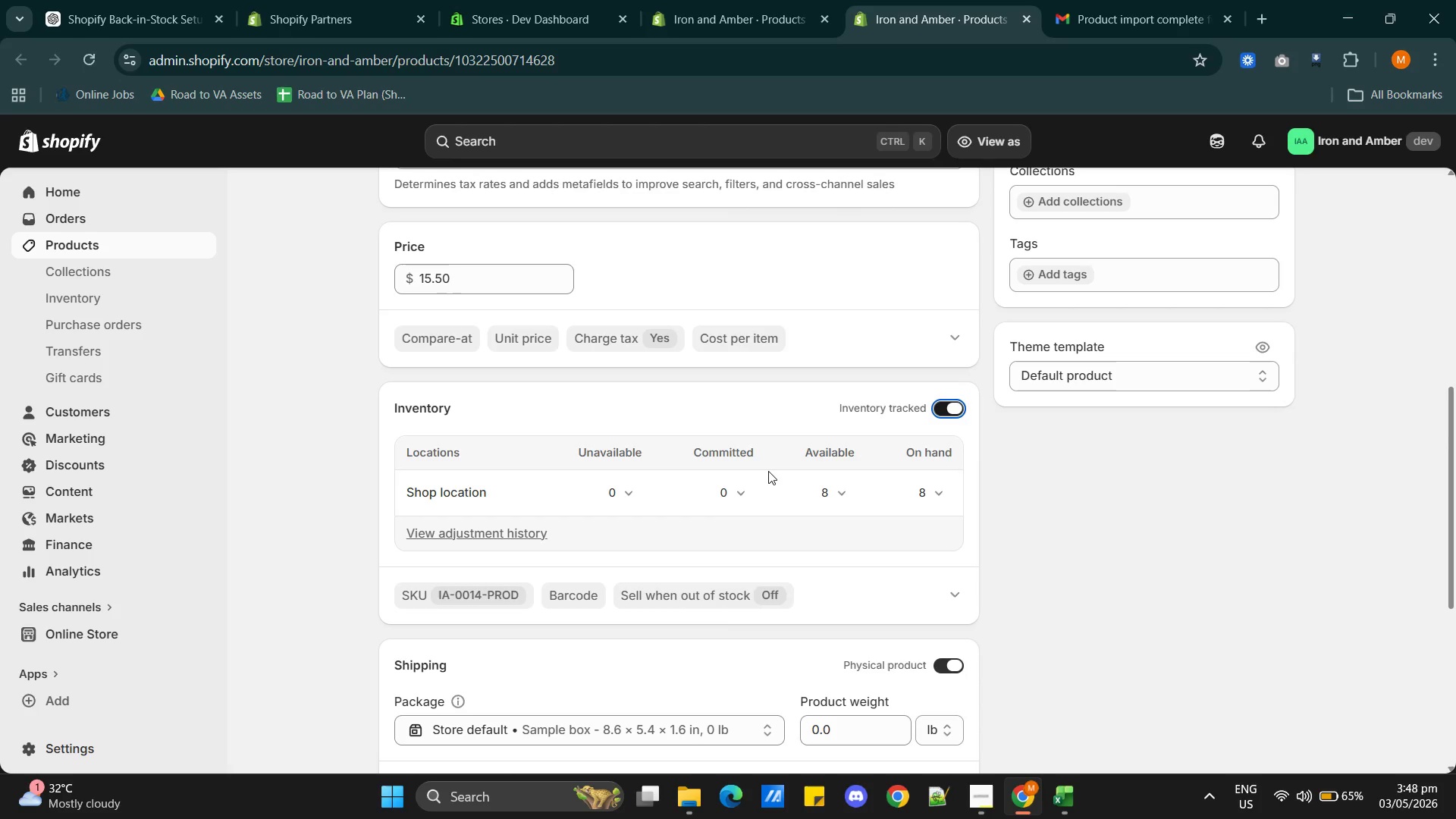 
scroll: coordinate [721, 488], scroll_direction: down, amount: 2.0
 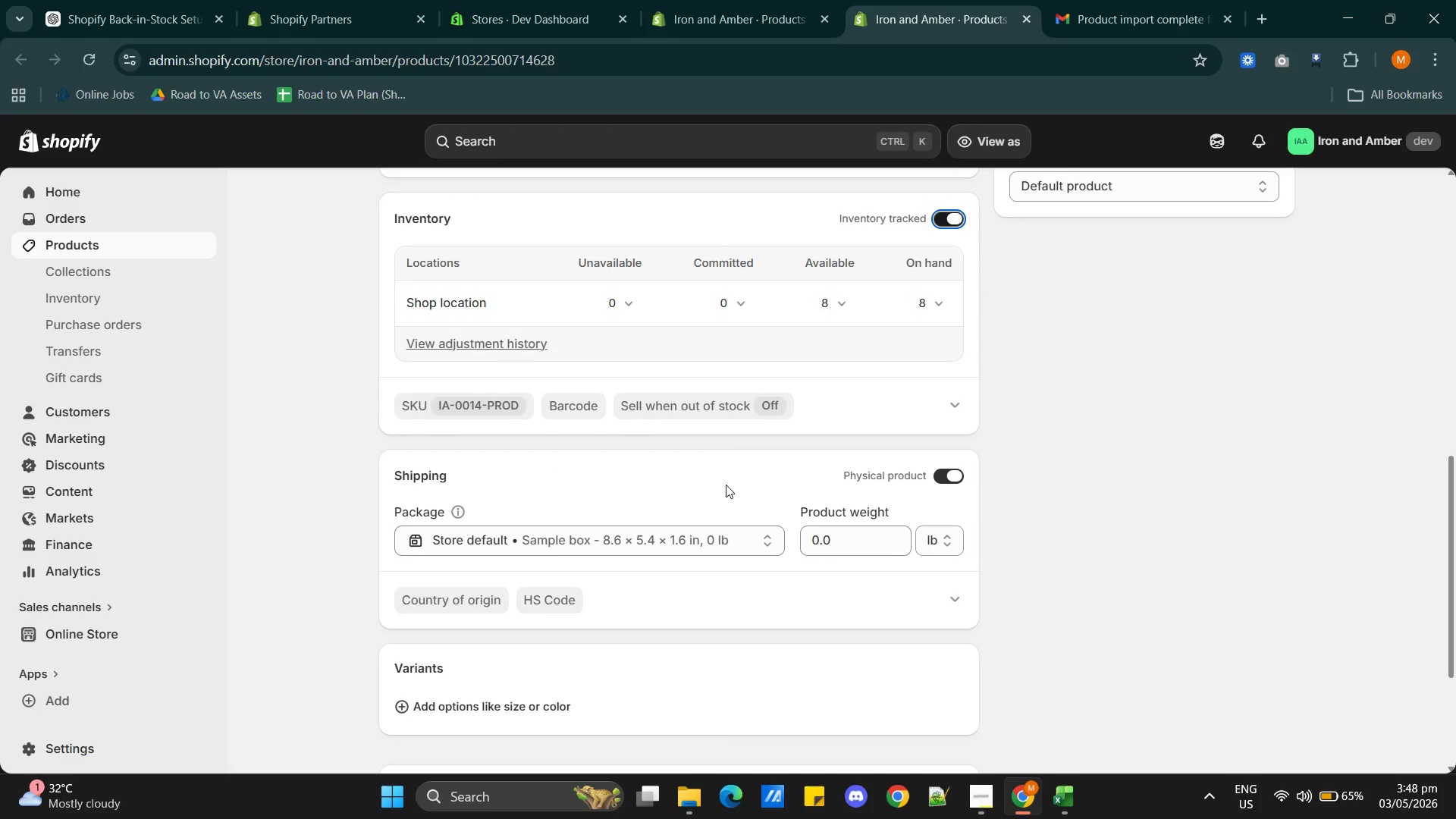 
scroll: coordinate [726, 485], scroll_direction: none, amount: 0.0
 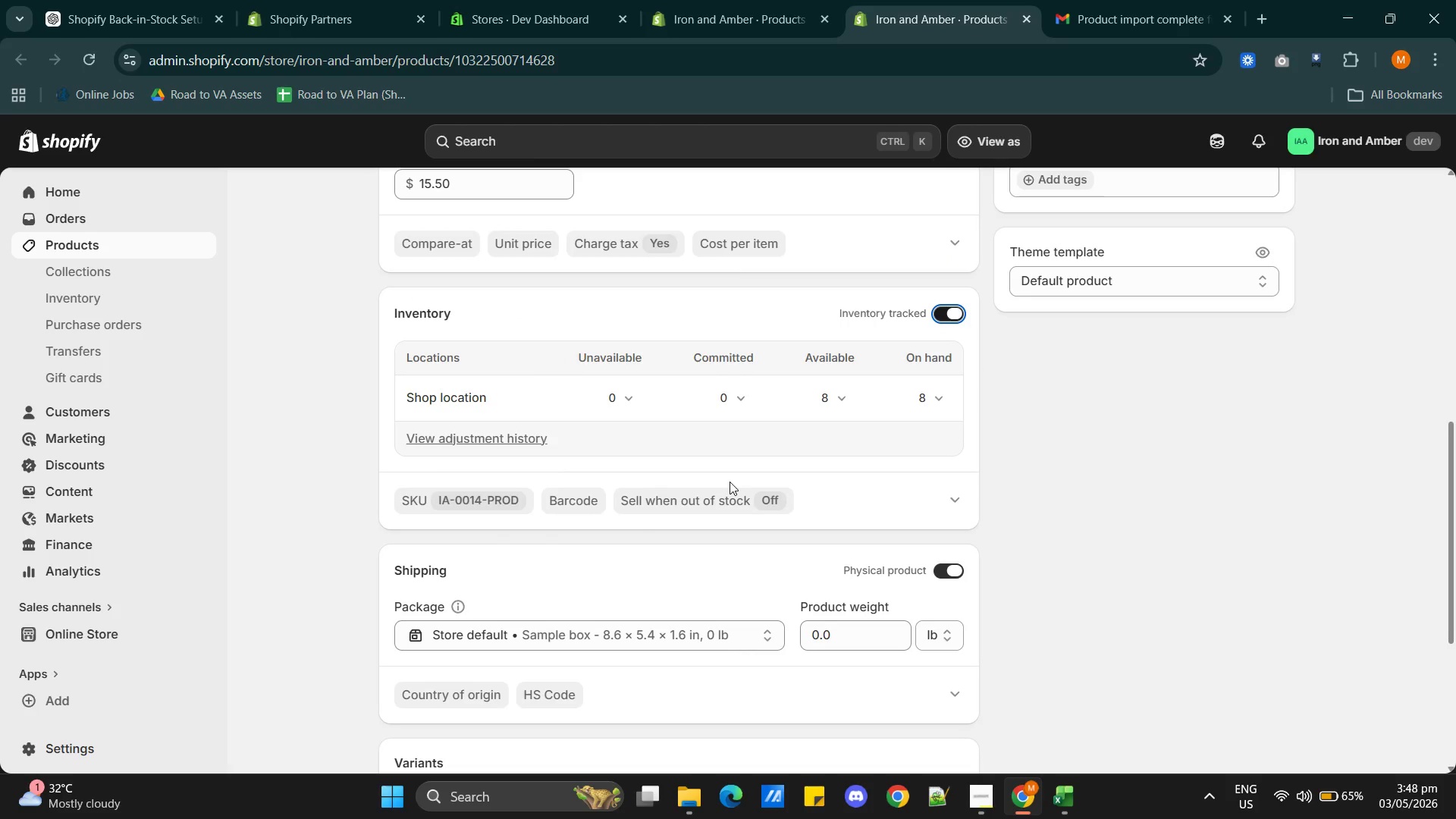 
scroll: coordinate [796, 482], scroll_direction: up, amount: 6.0
 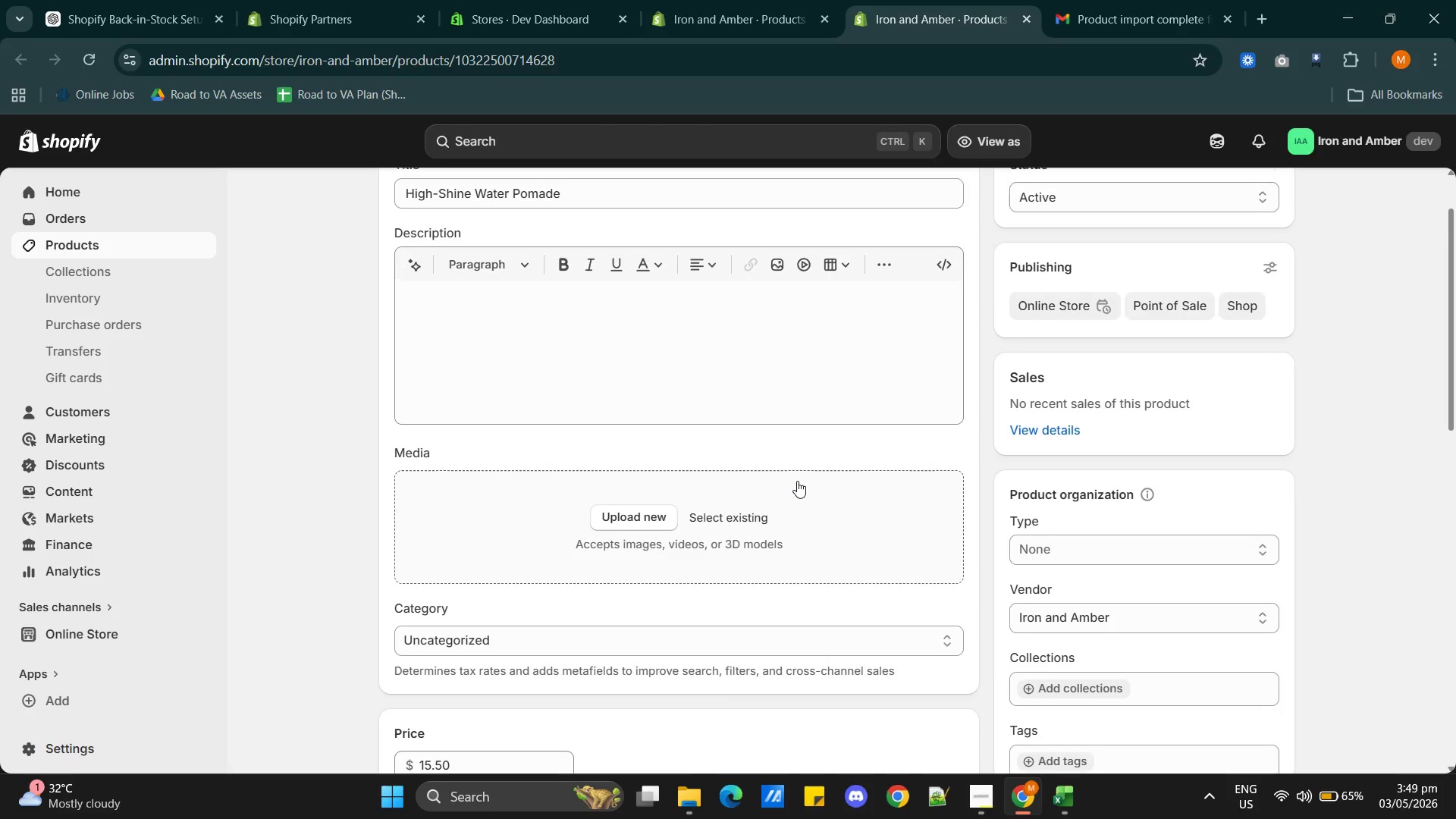 
scroll: coordinate [797, 480], scroll_direction: down, amount: 2.0
 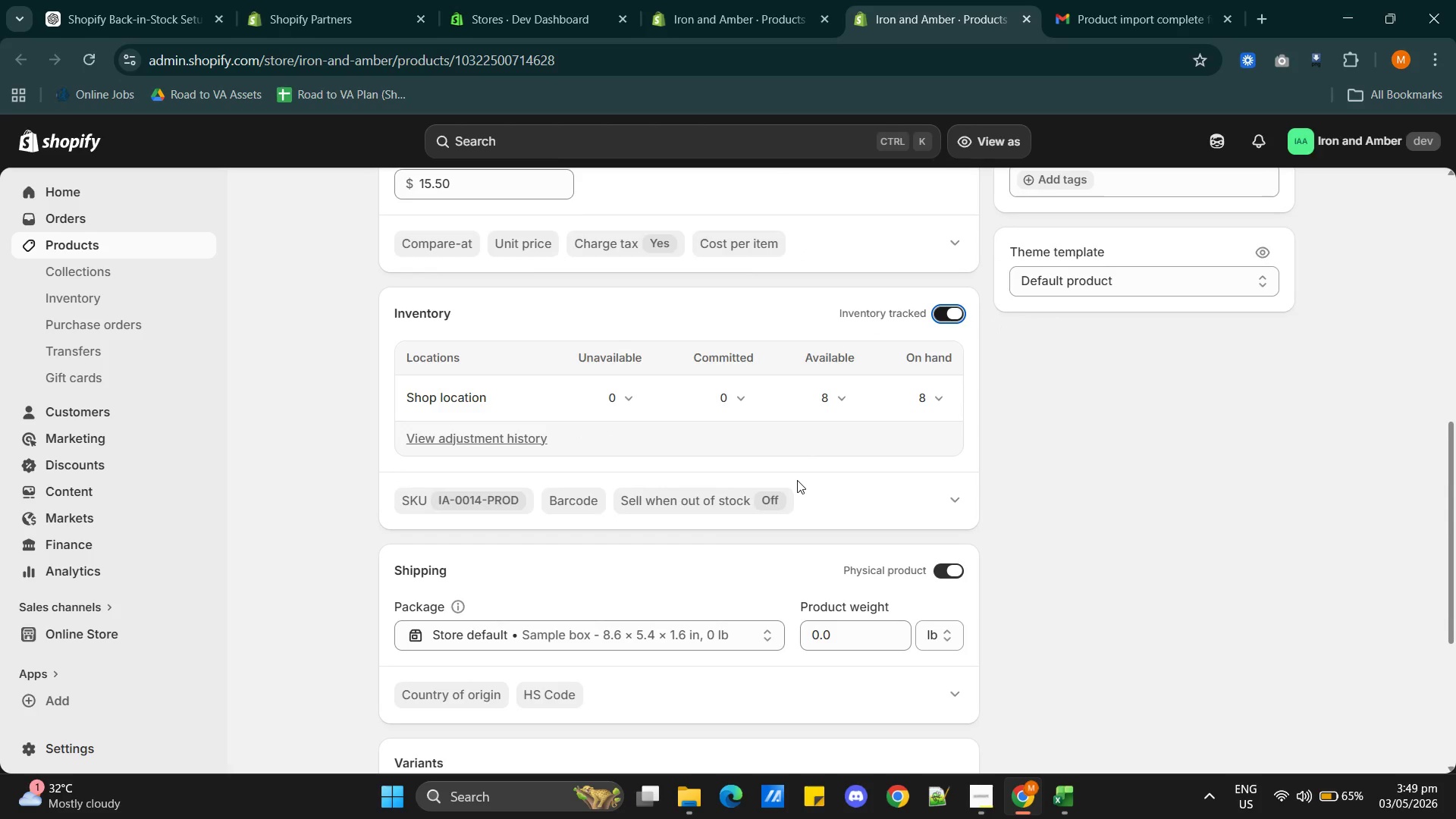 
key(Alt+AltLeft)
 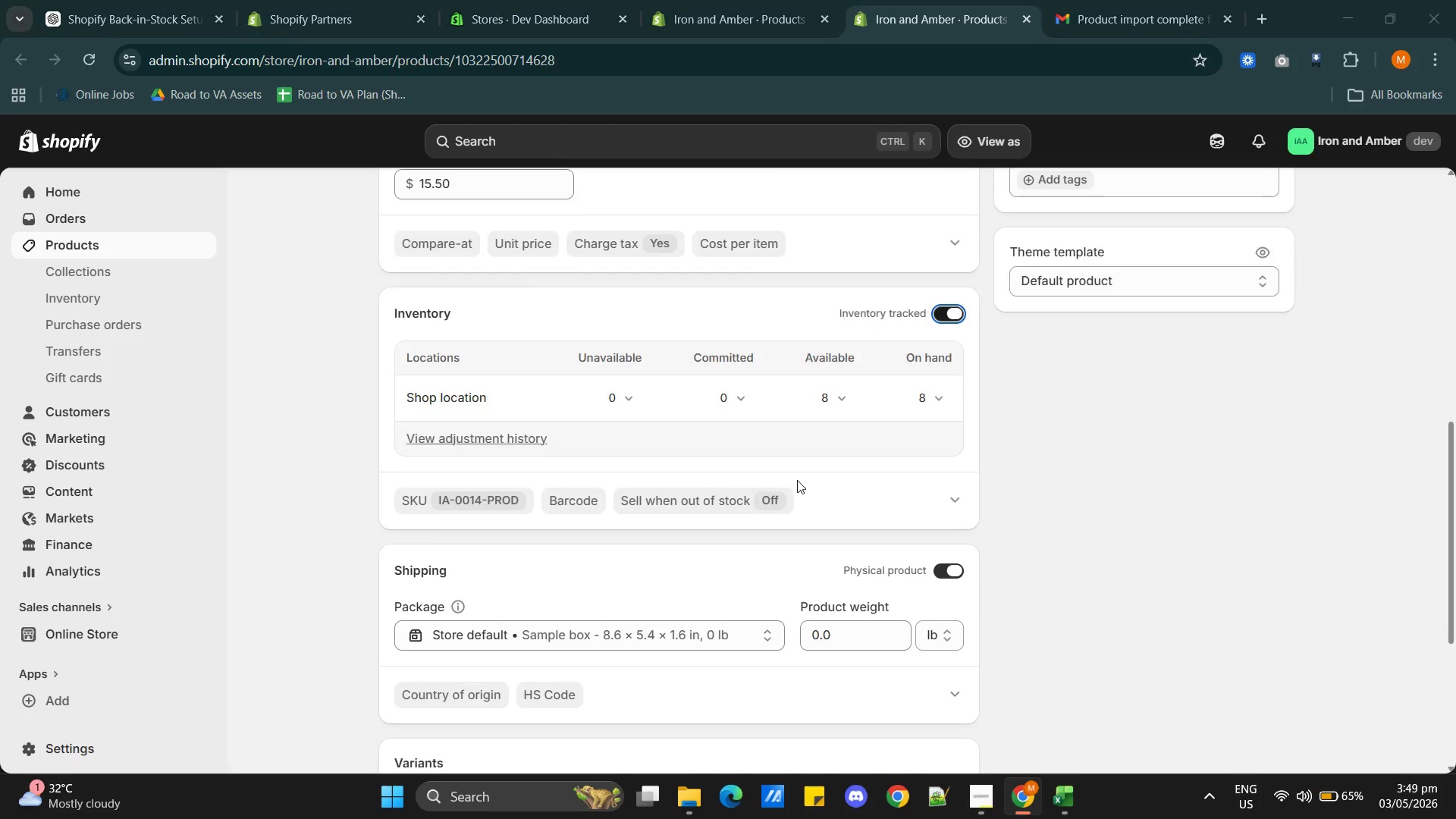 
key(Alt+Tab)
 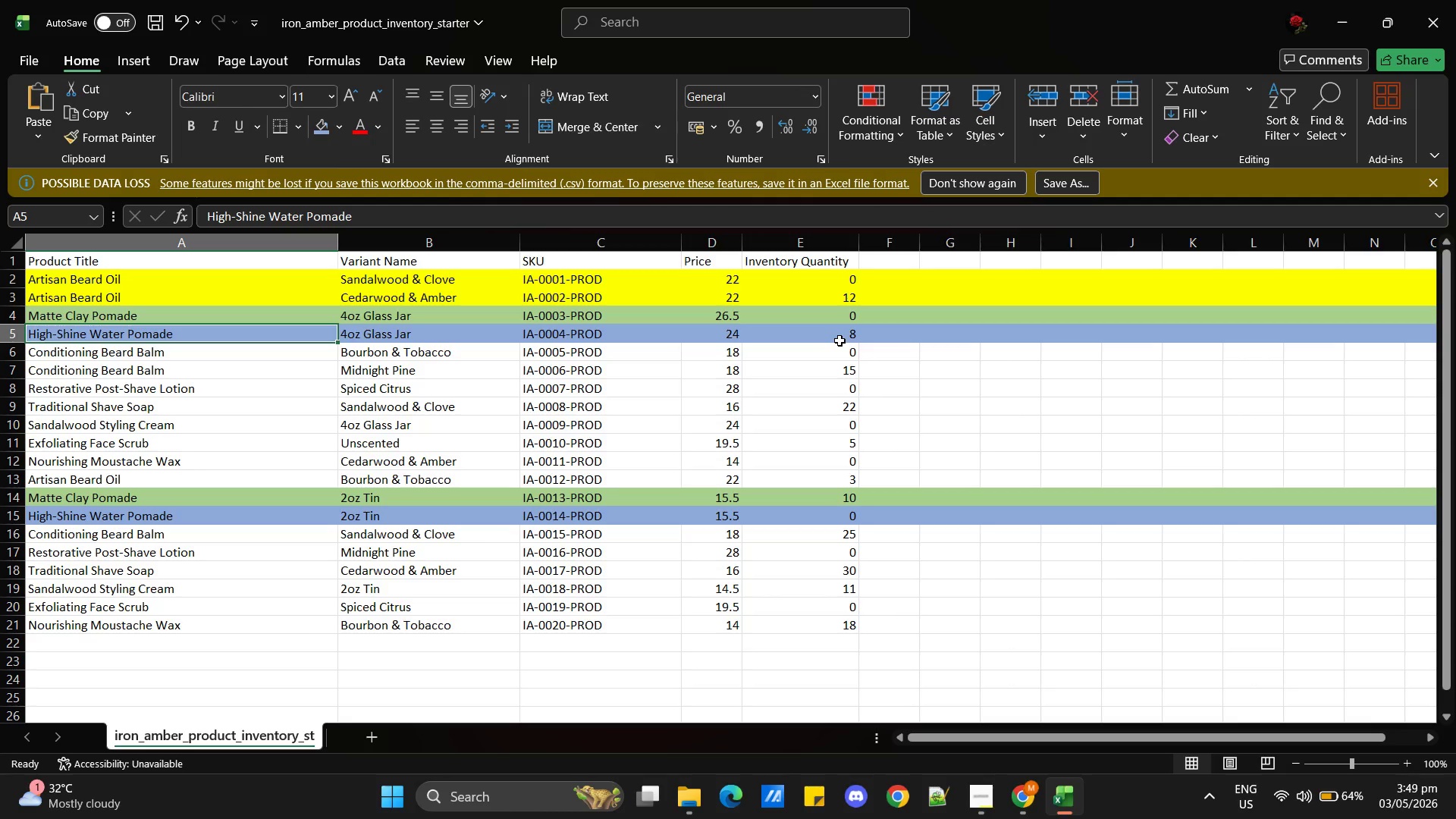 
wait(7.39)
 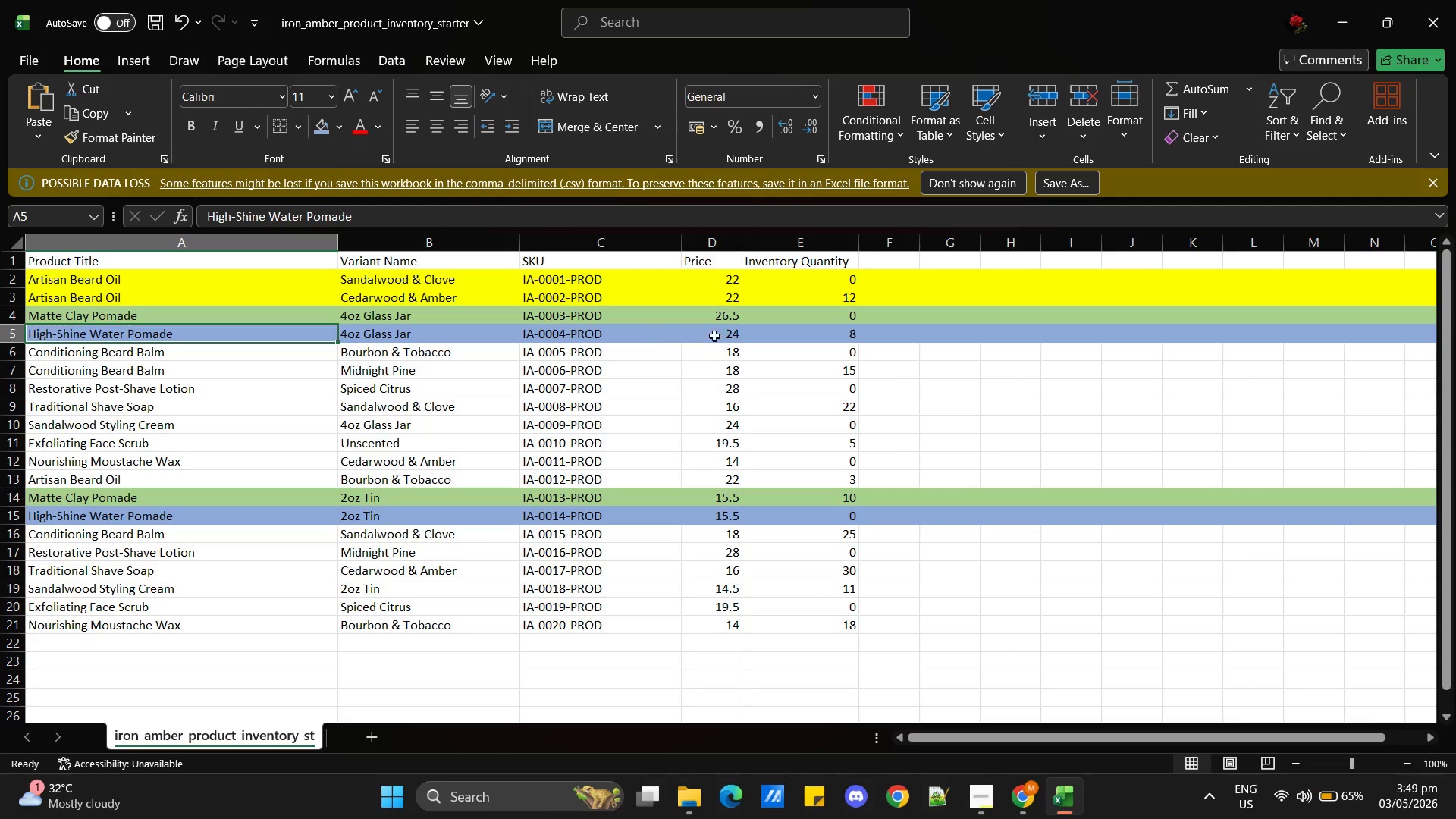 
key(Alt+Tab)
 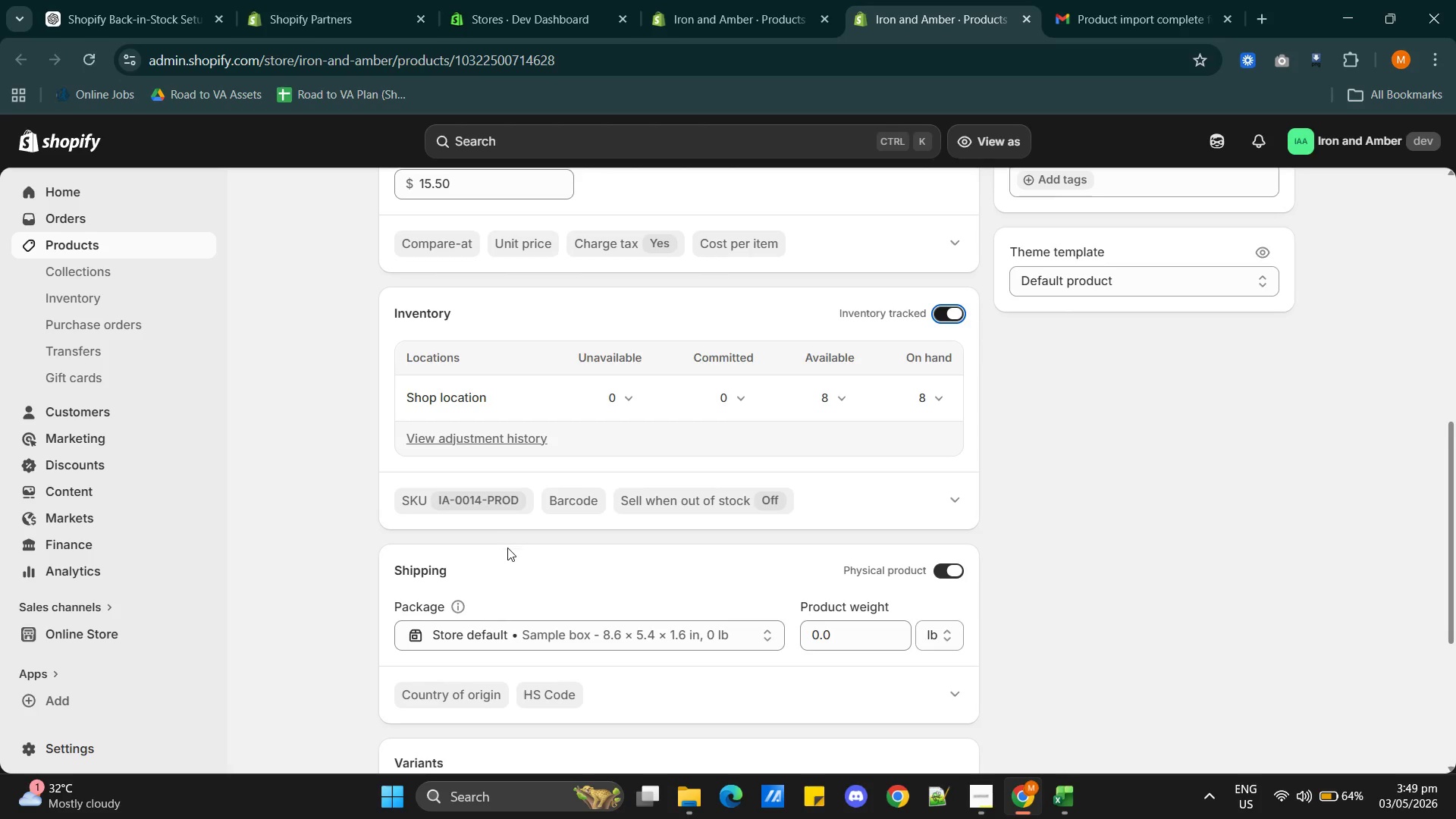 
key(Alt+AltLeft)
 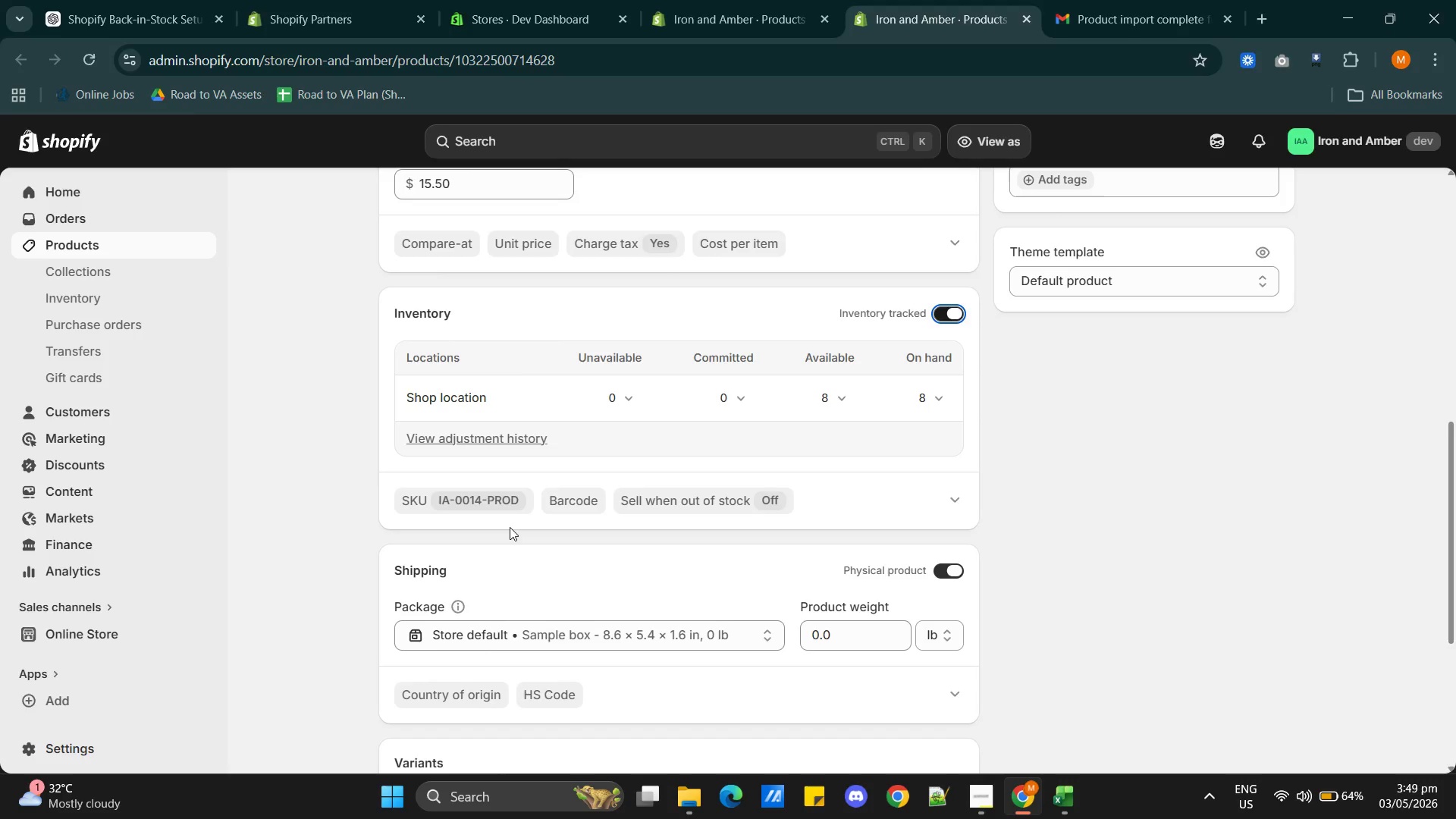 
key(Alt+Tab)
 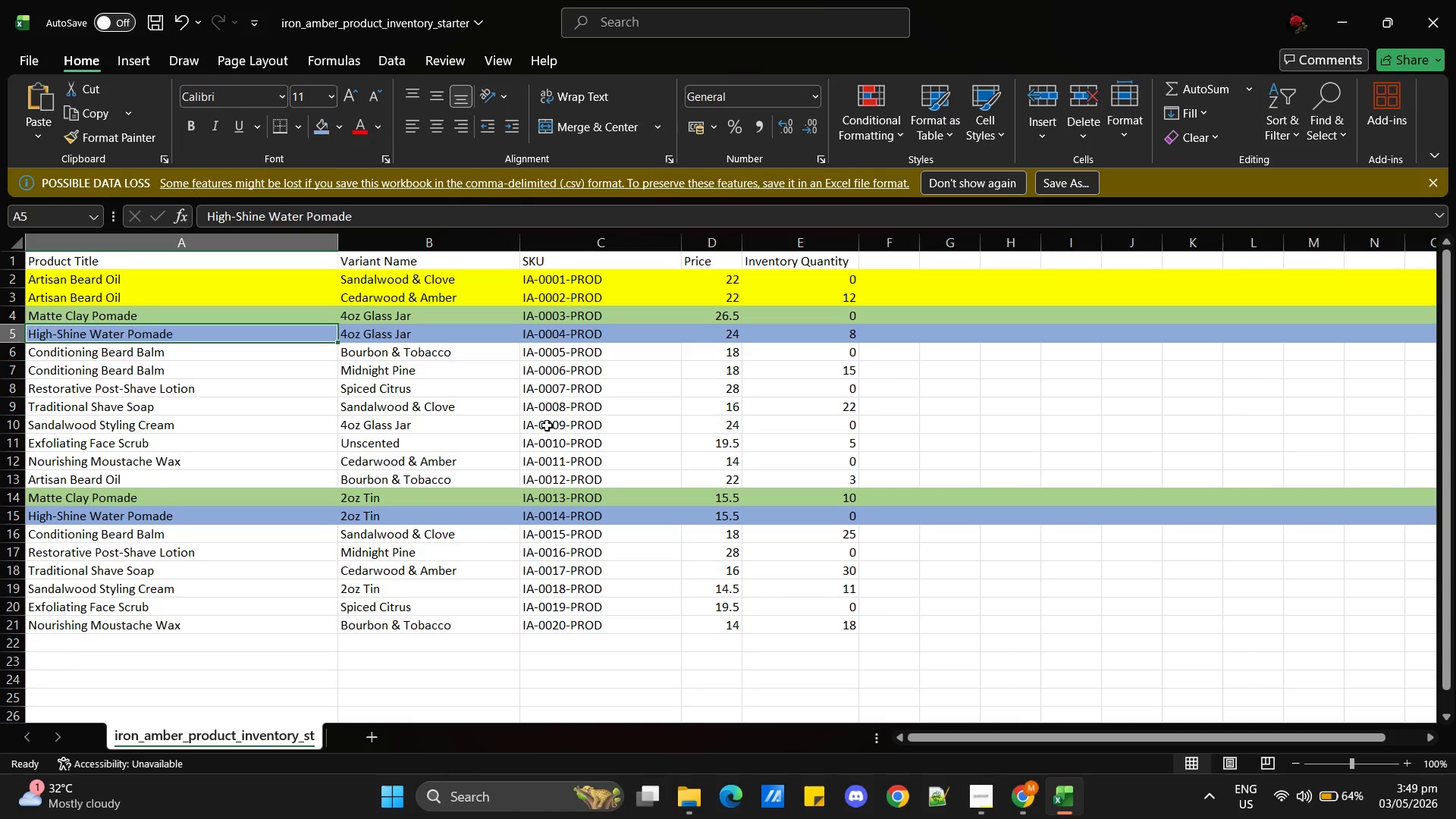 
key(Alt+AltLeft)
 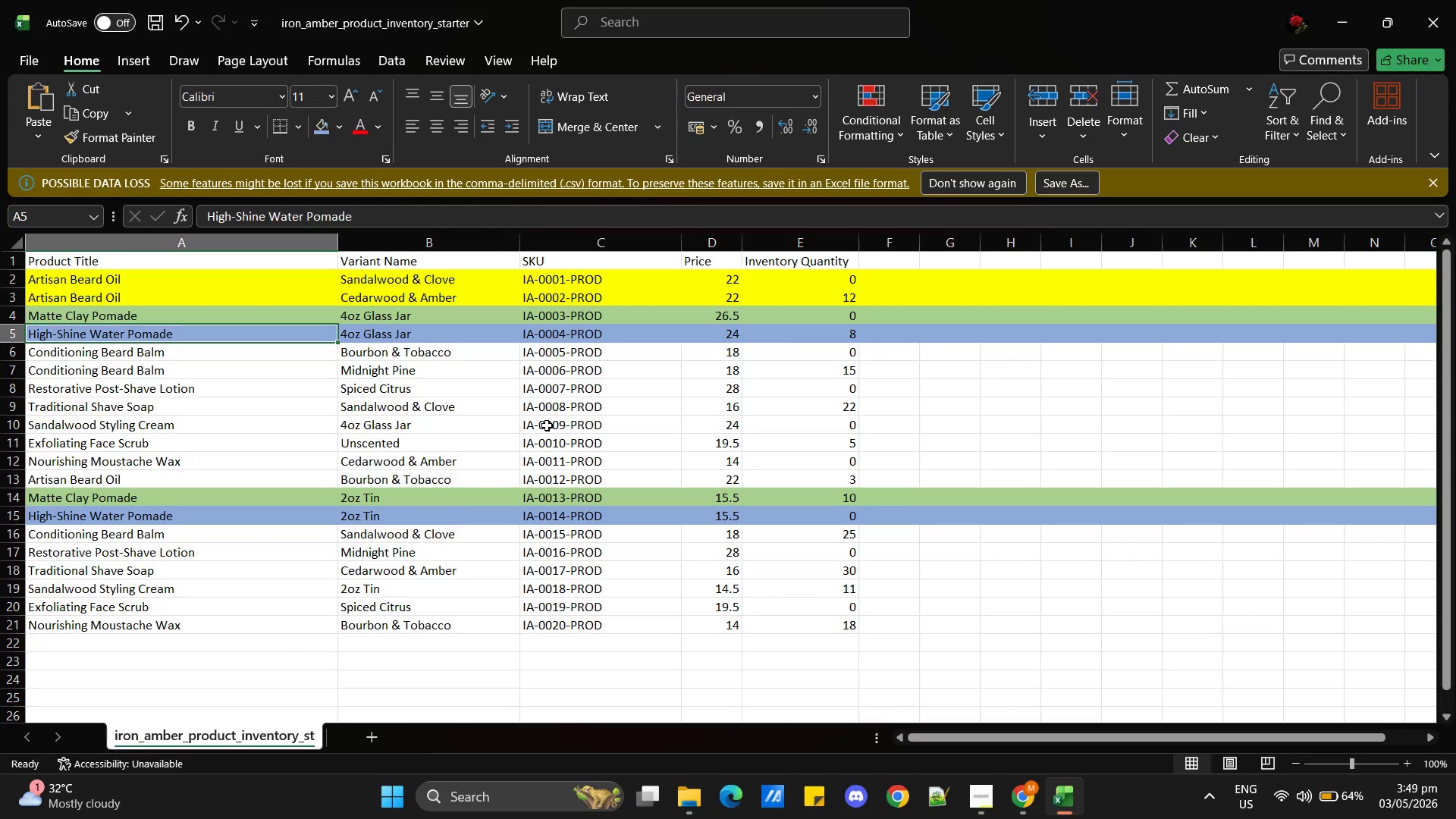 
key(Alt+Tab)
 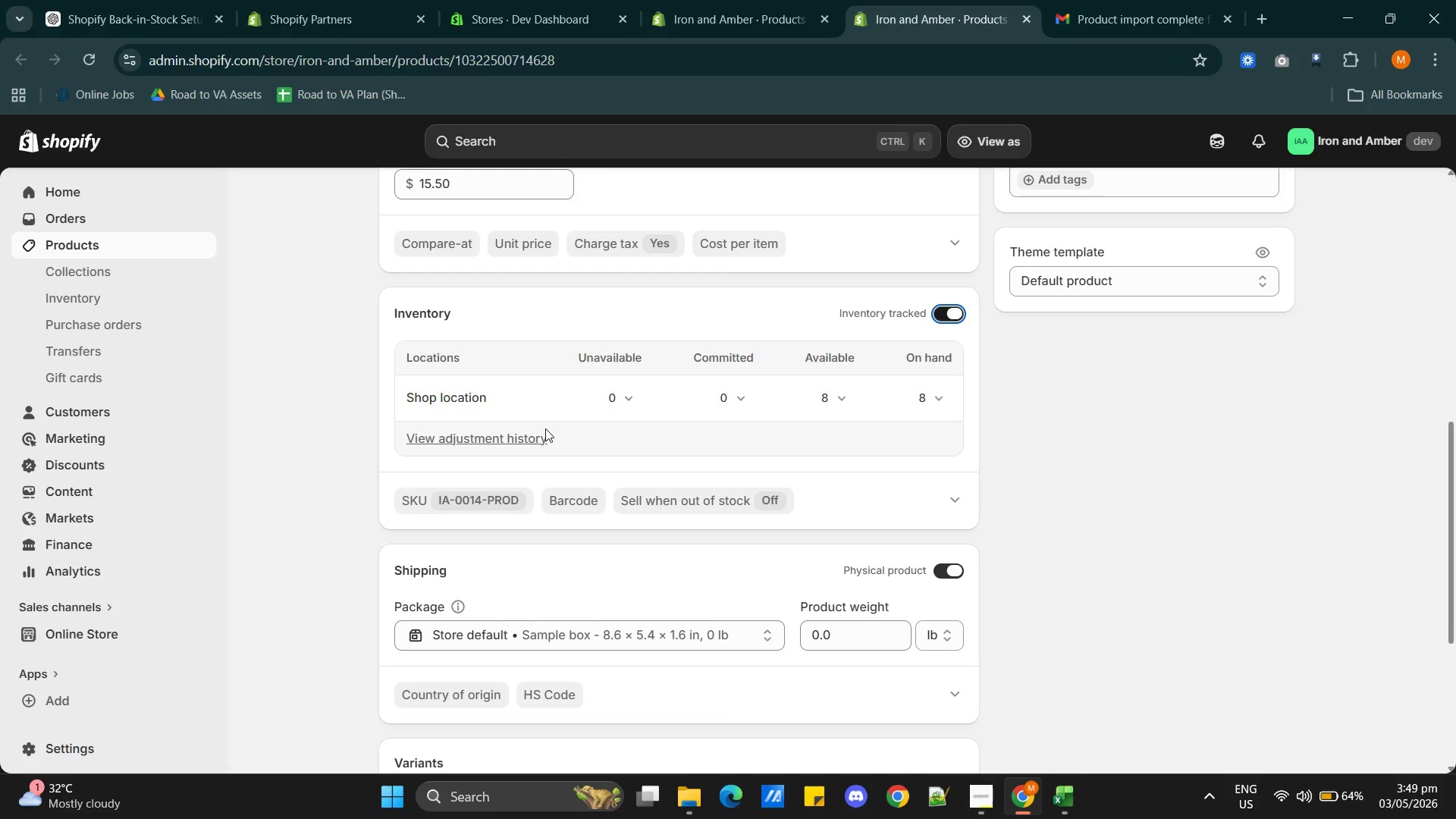 
scroll: coordinate [545, 428], scroll_direction: down, amount: 2.0
 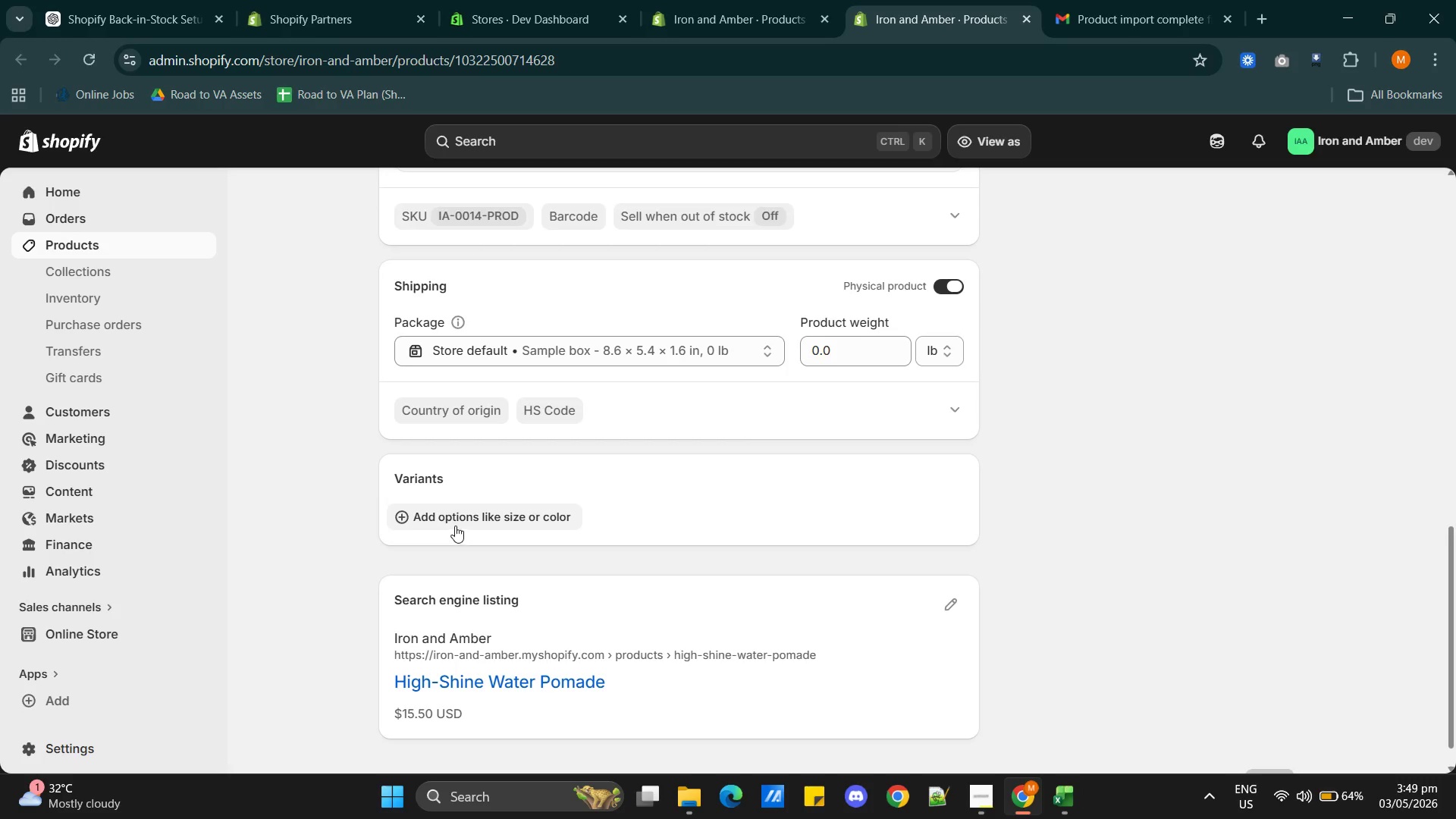 
scroll: coordinate [723, 542], scroll_direction: up, amount: 3.0
 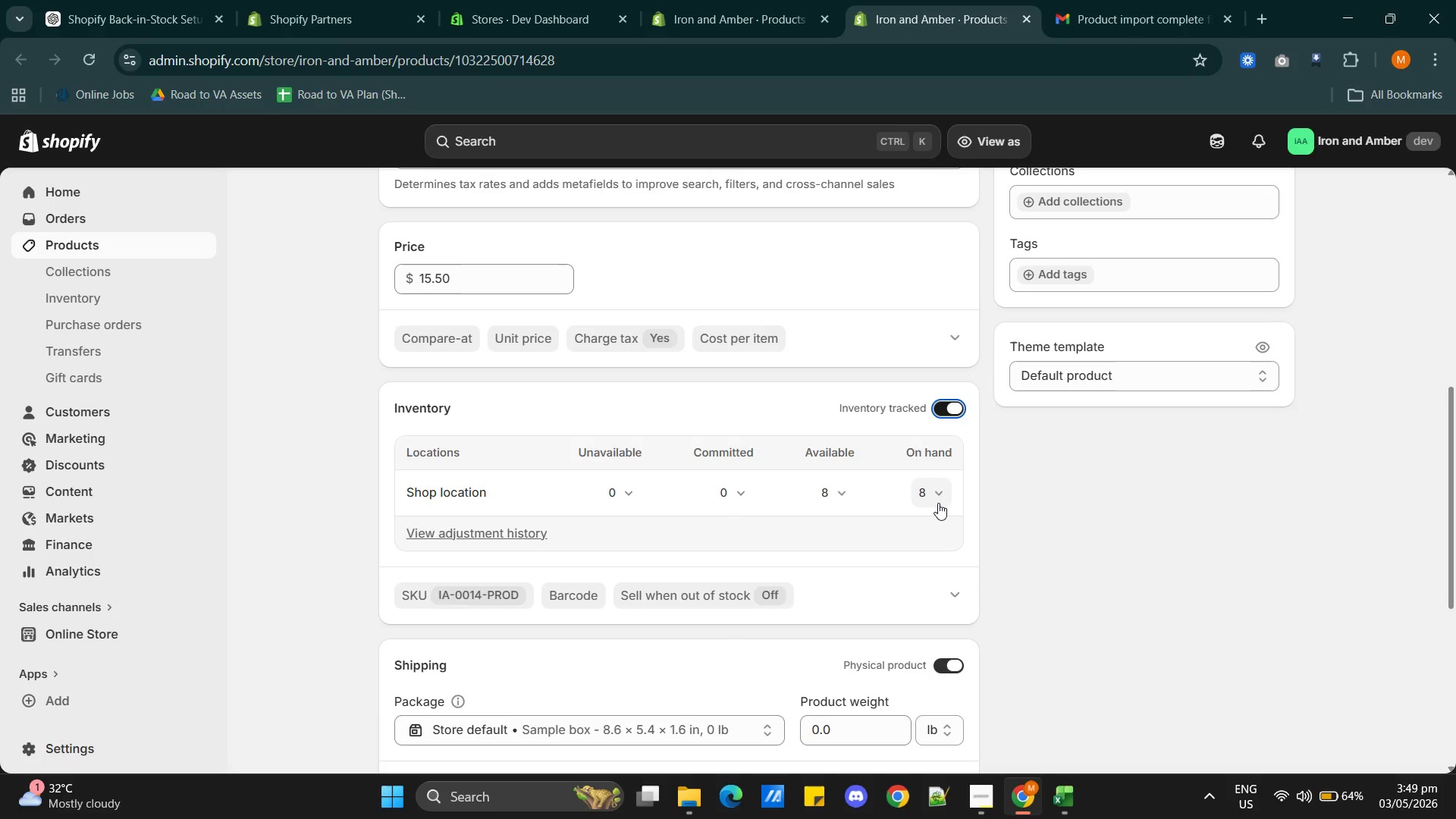 
left_click([935, 503])
 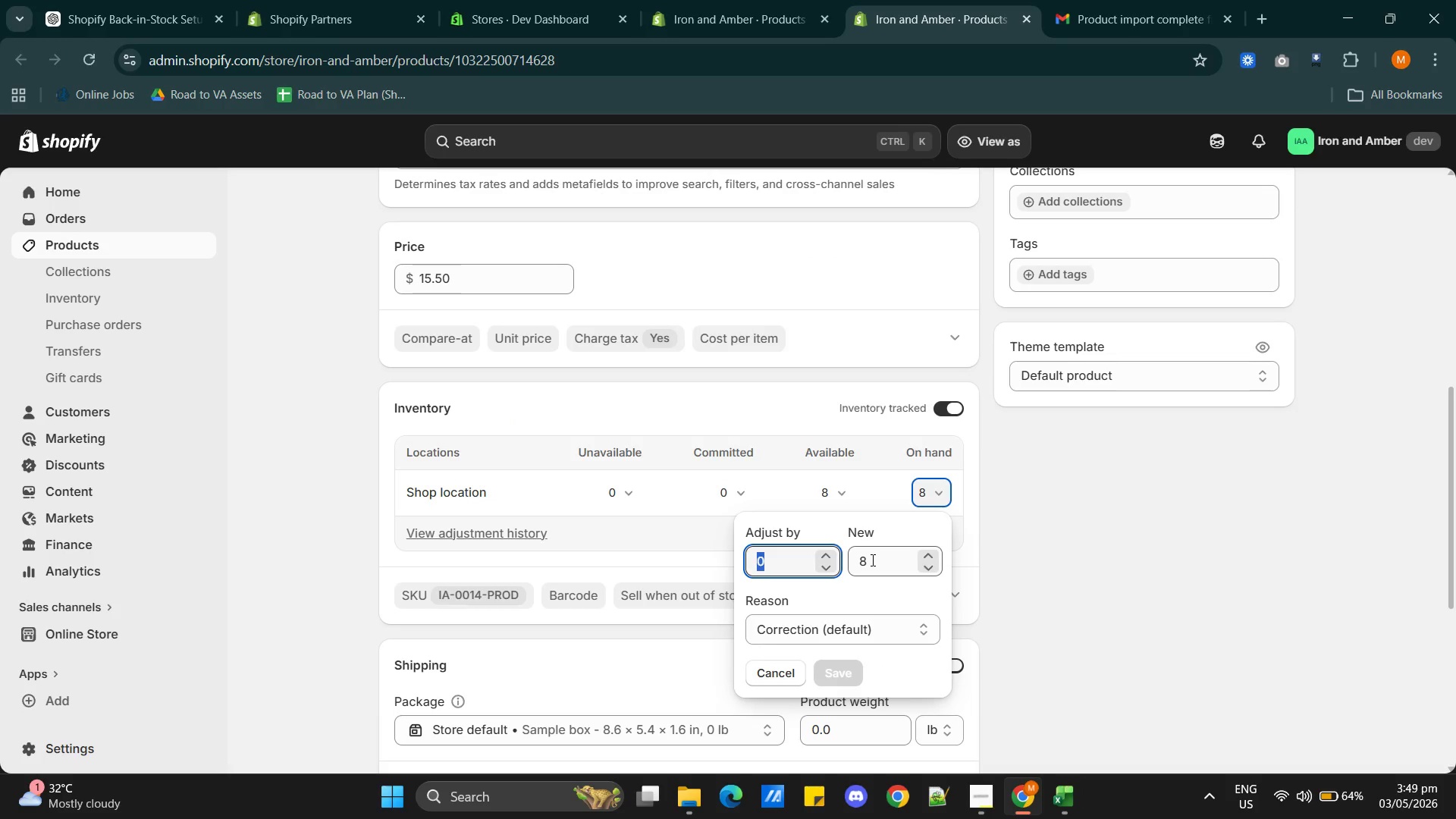 
double_click([871, 560])
 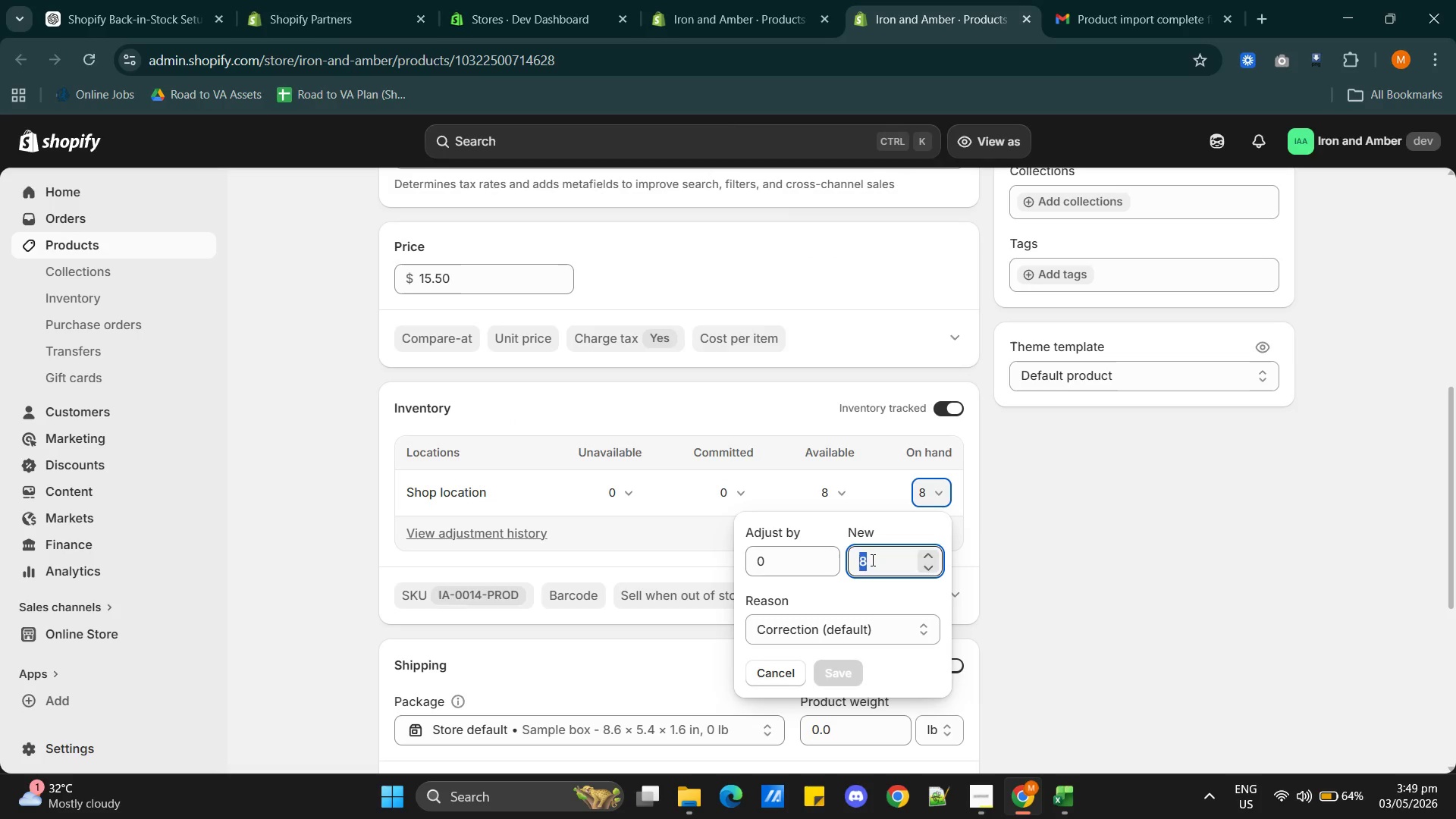 
key(0)
 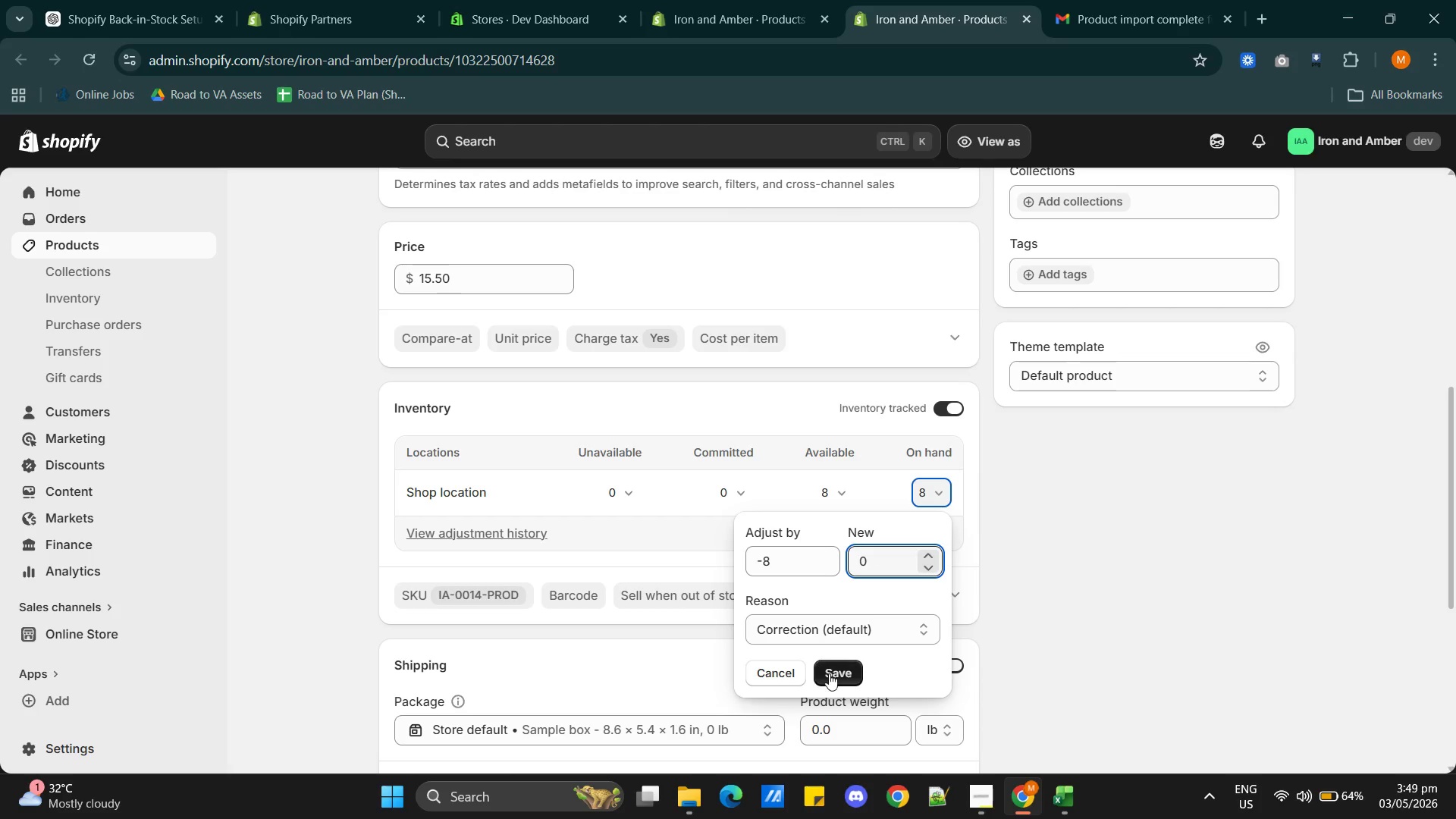 
left_click([833, 675])
 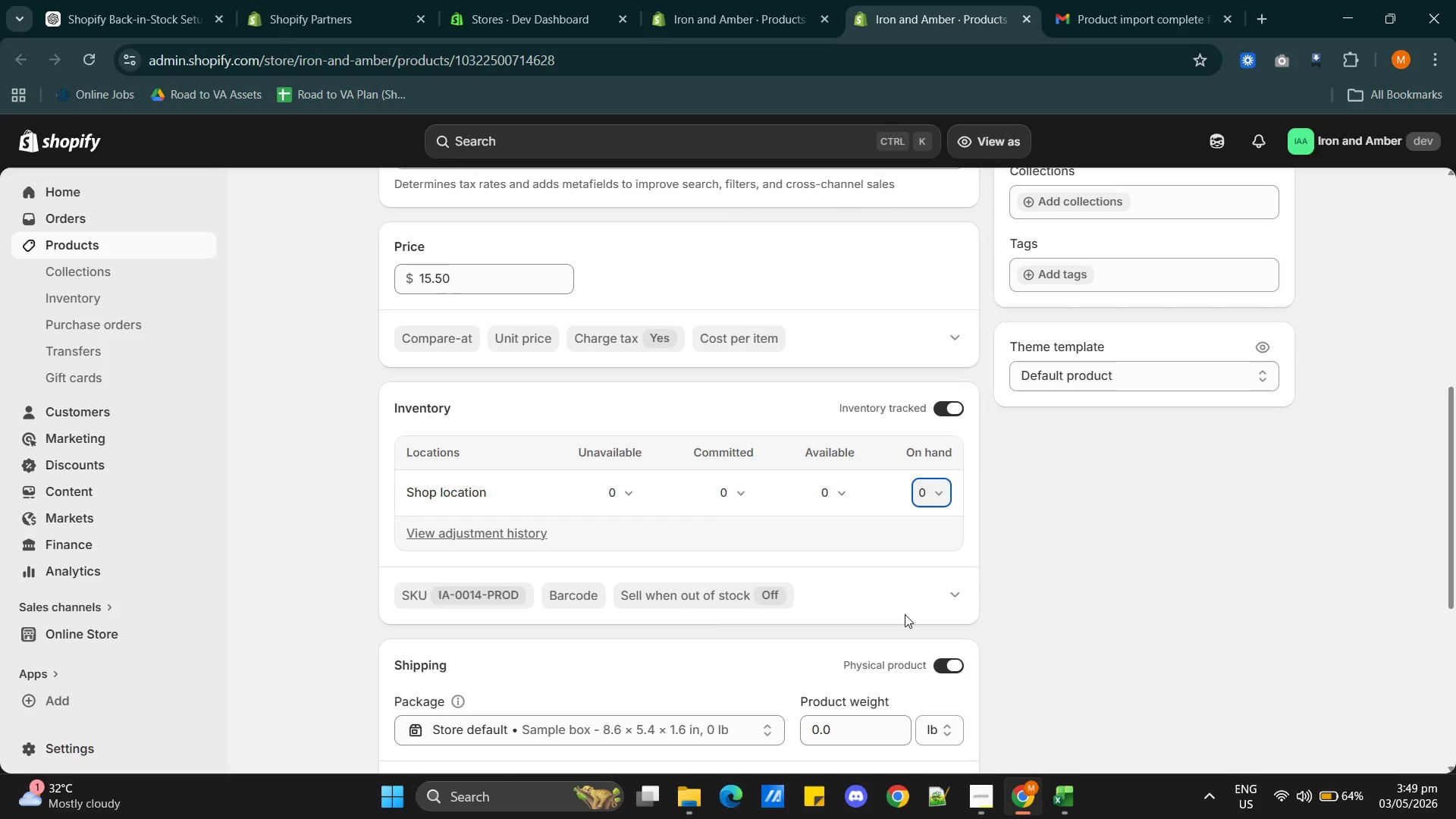 
wait(11.98)
 